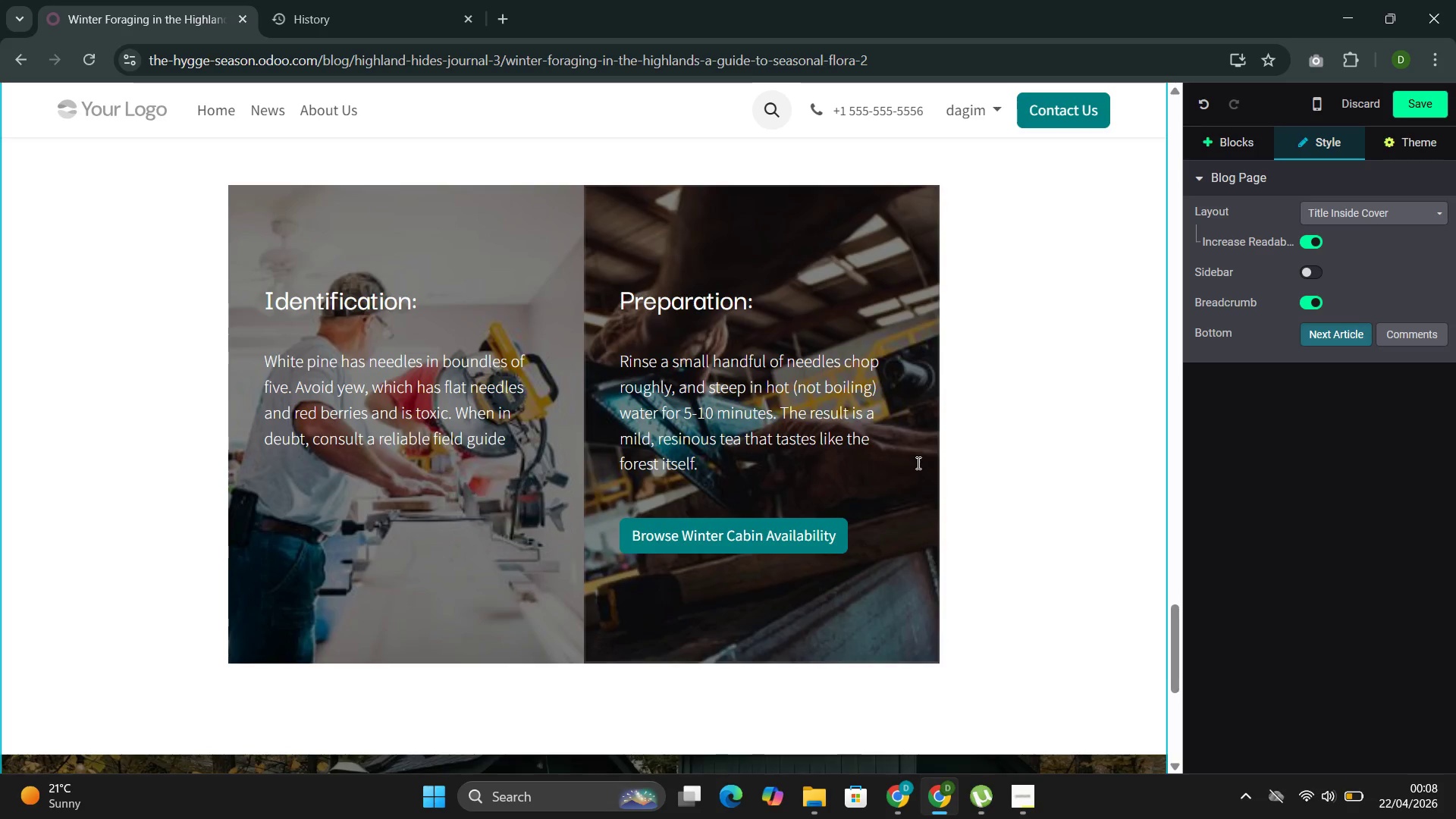 
left_click([728, 535])
 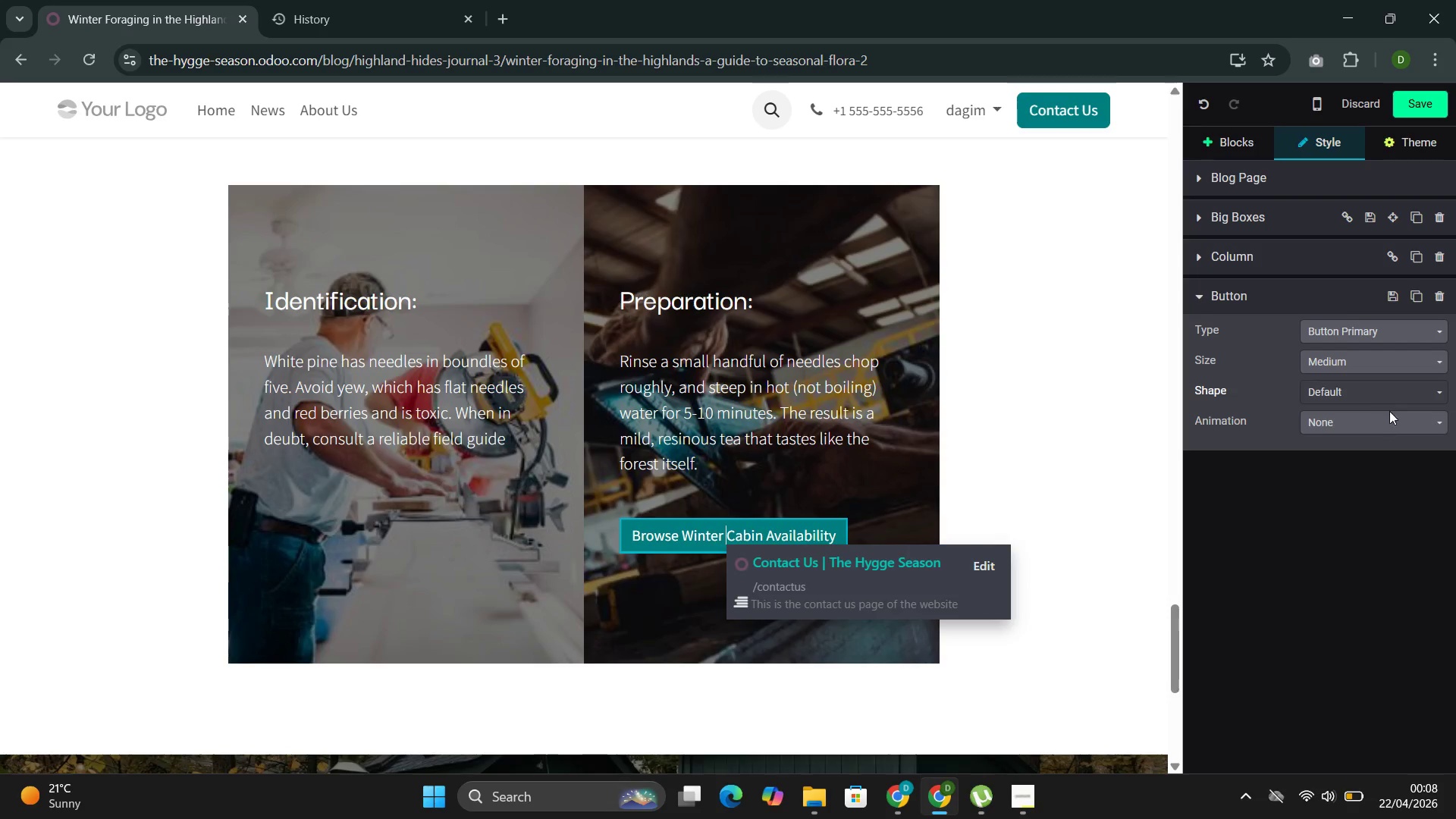 
left_click([1389, 421])
 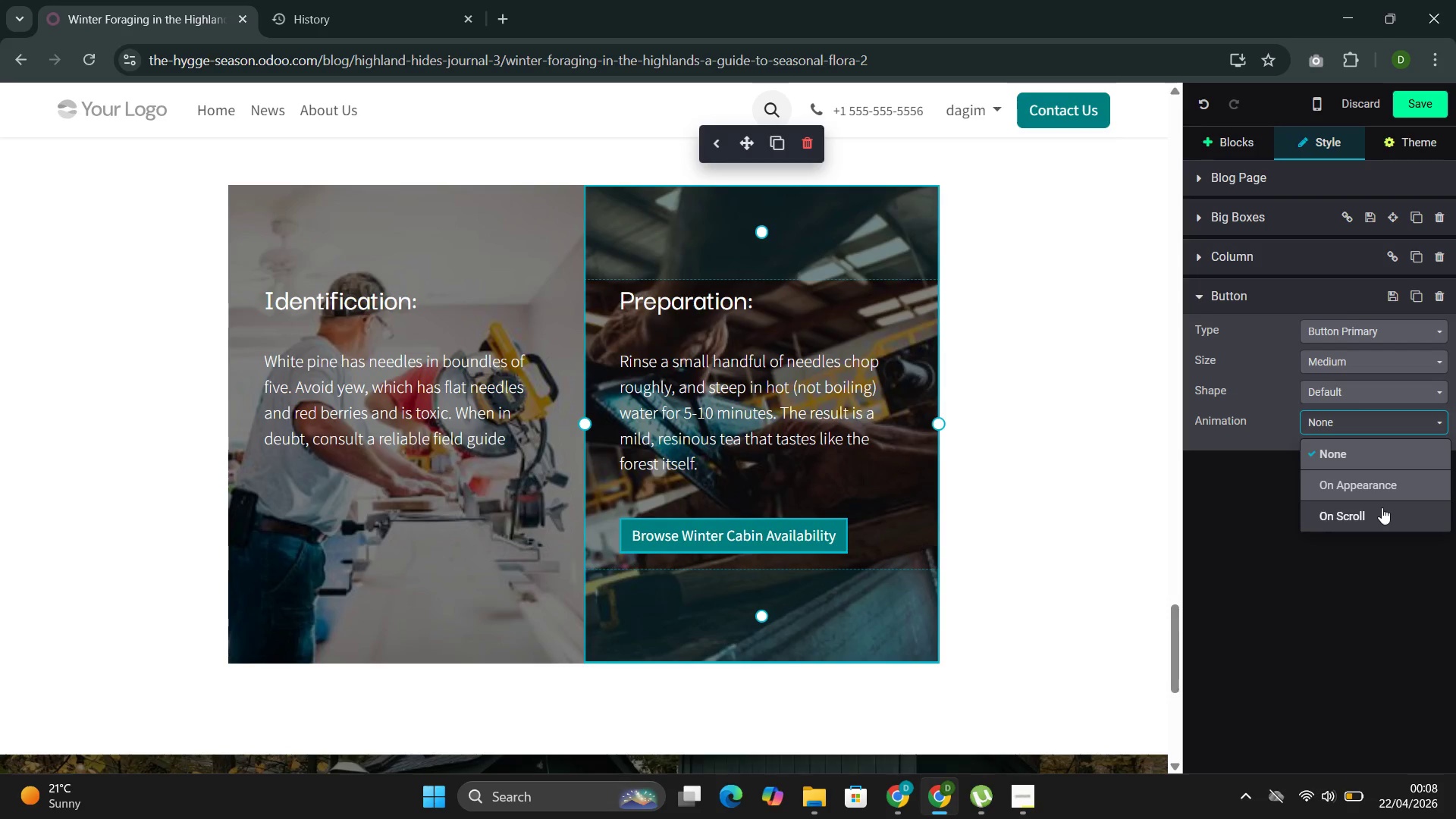 
left_click([1382, 497])
 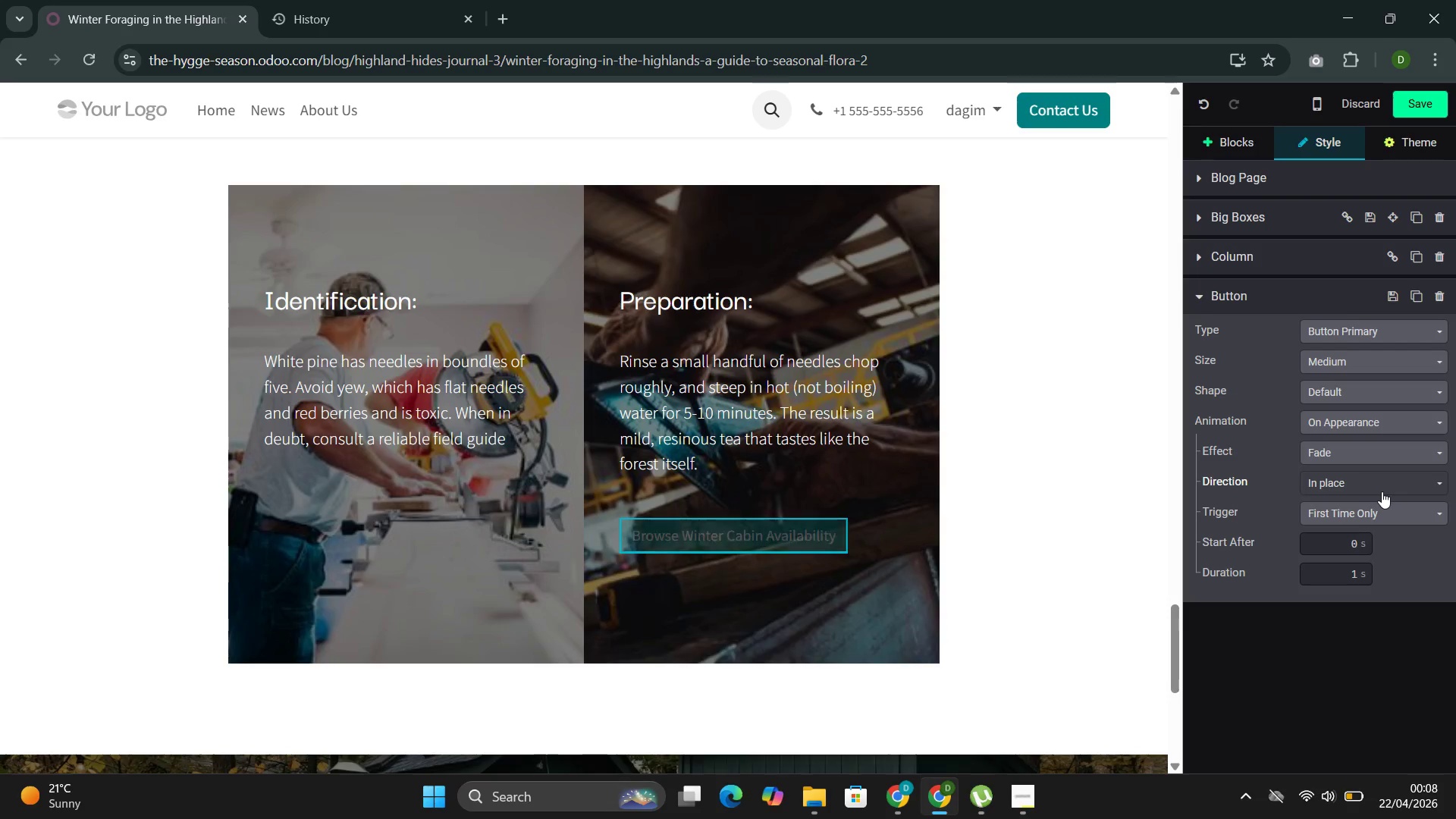 
scroll: coordinate [1382, 491], scroll_direction: down, amount: 1.0
 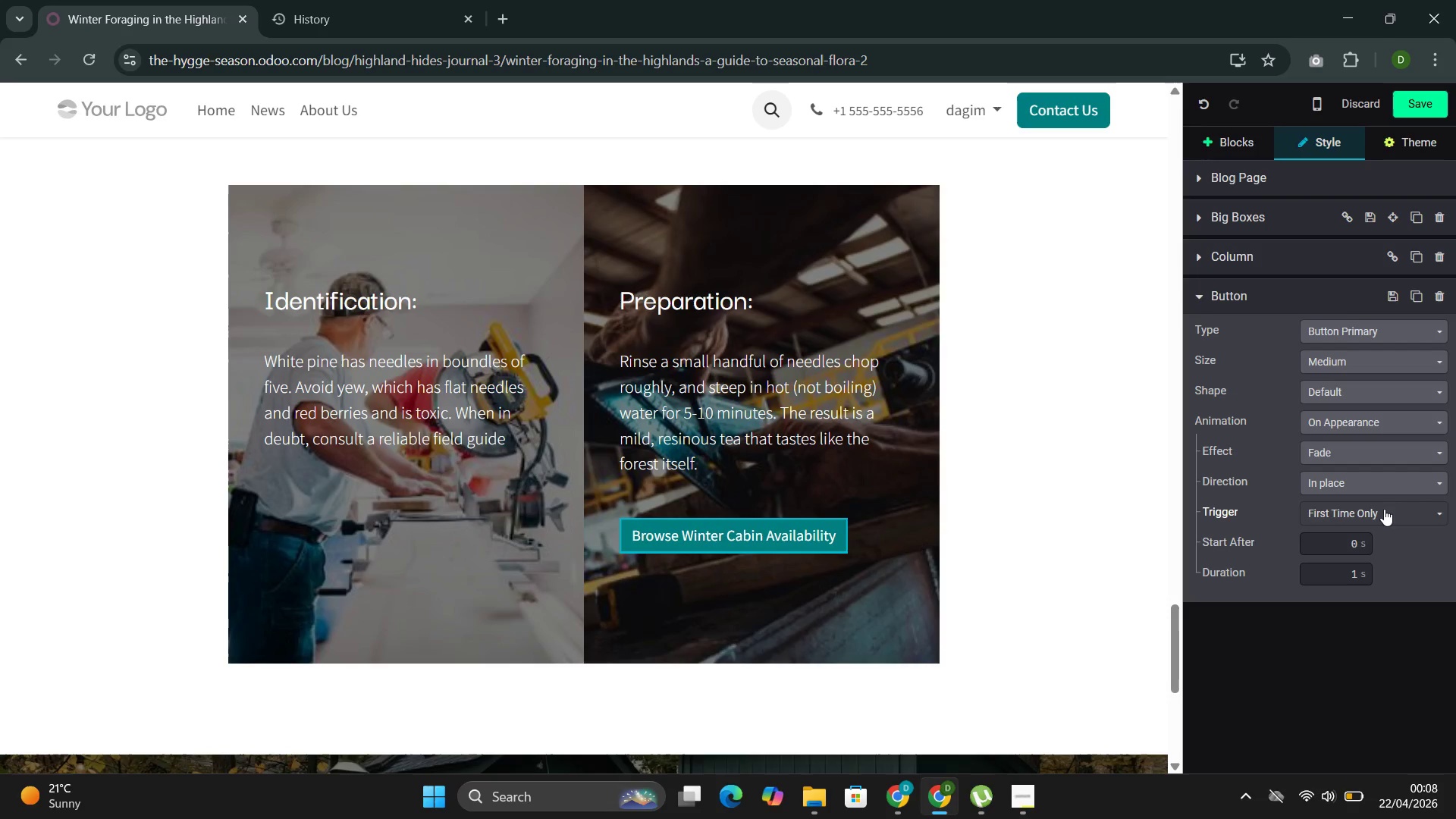 
left_click([1384, 509])
 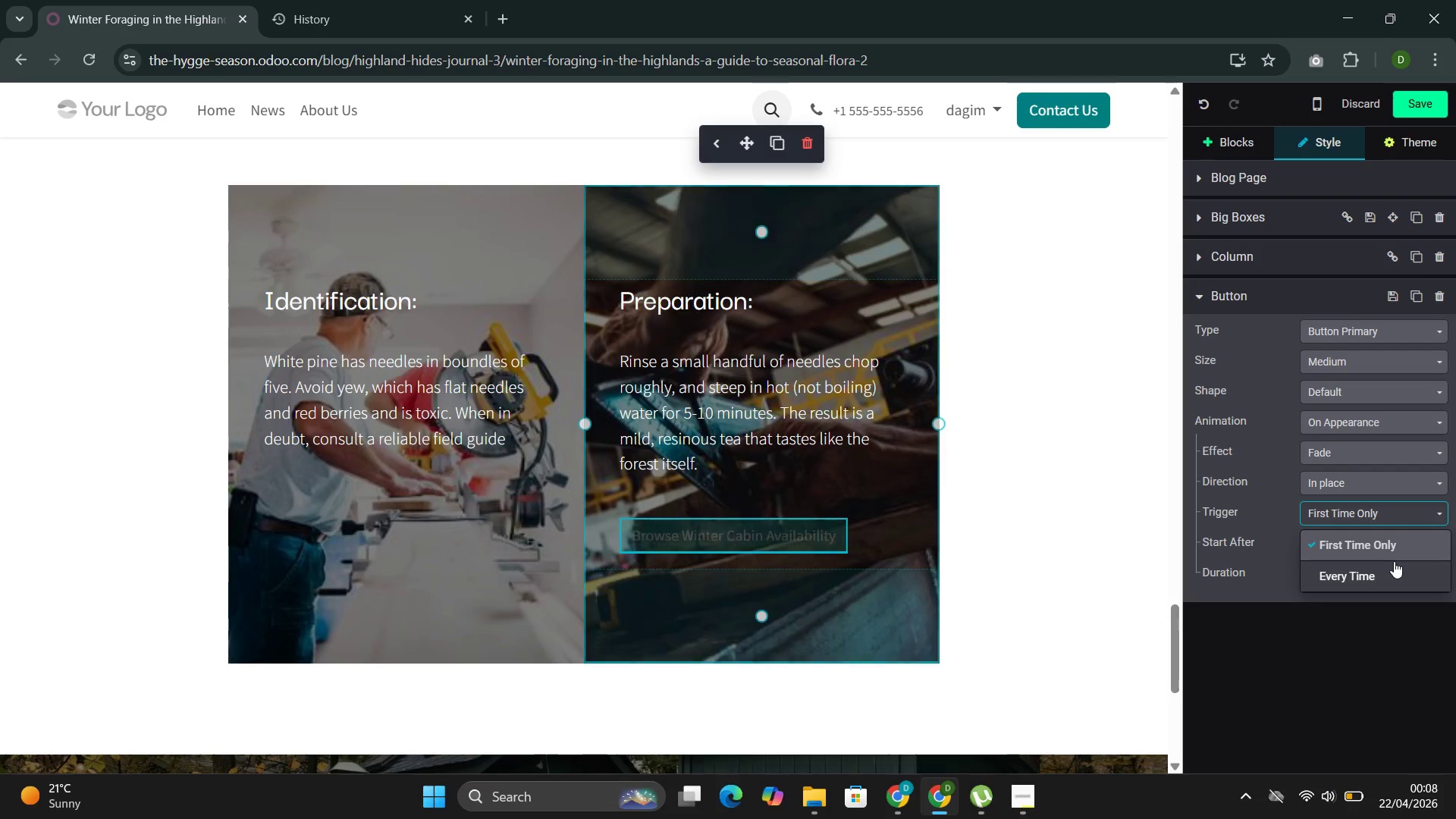 
left_click([1394, 563])
 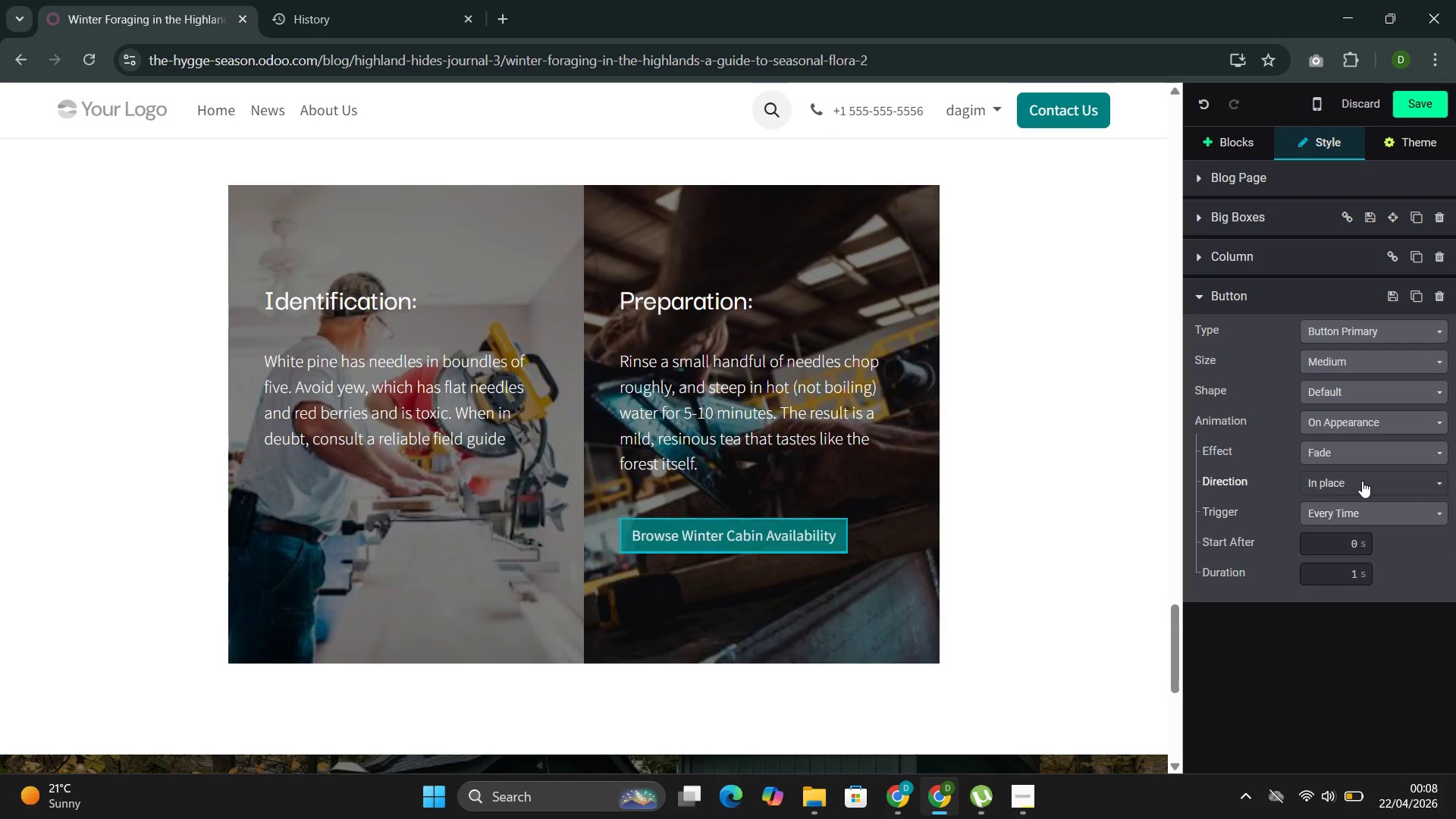 
left_click([1362, 479])
 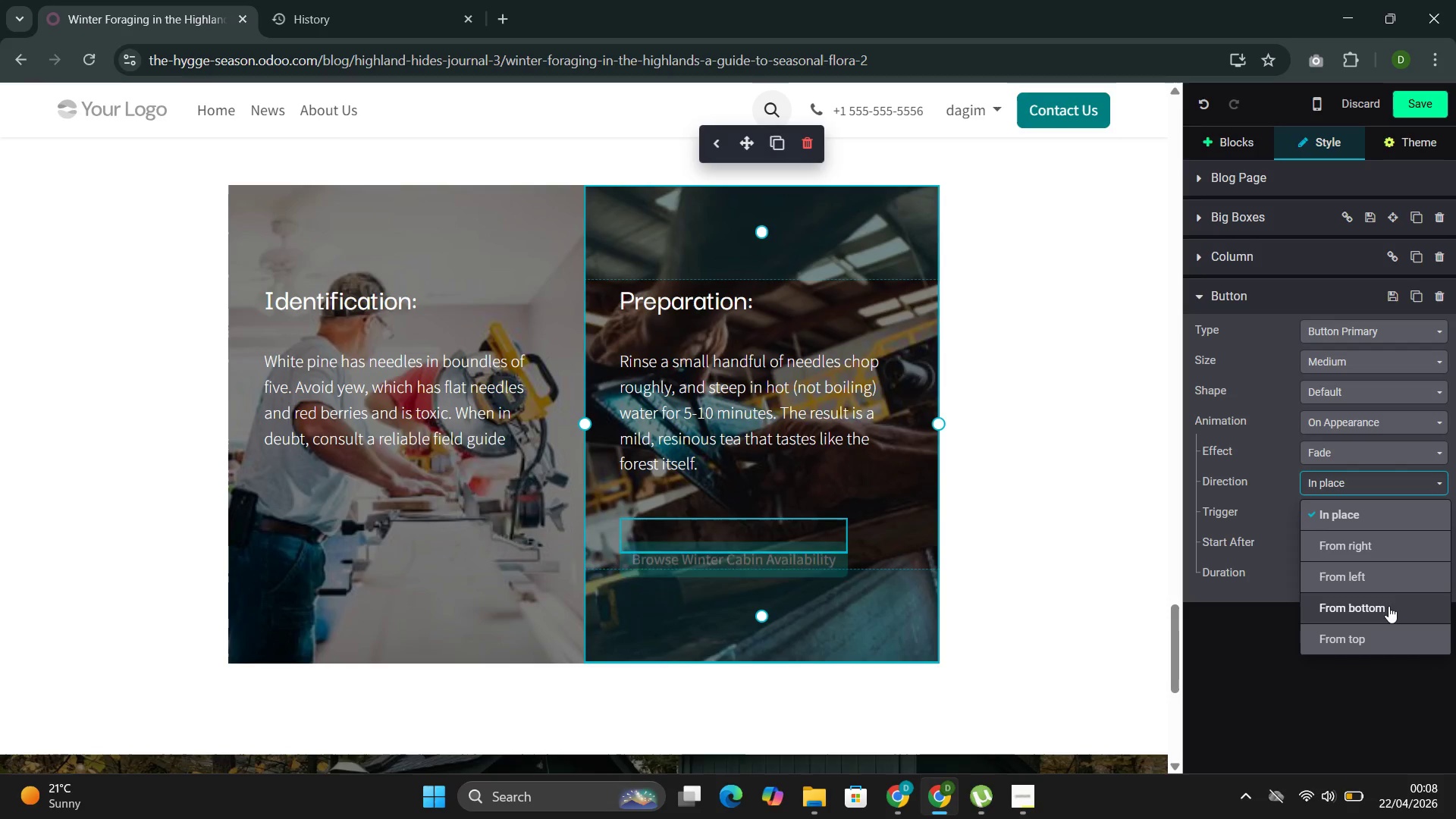 
wait(8.16)
 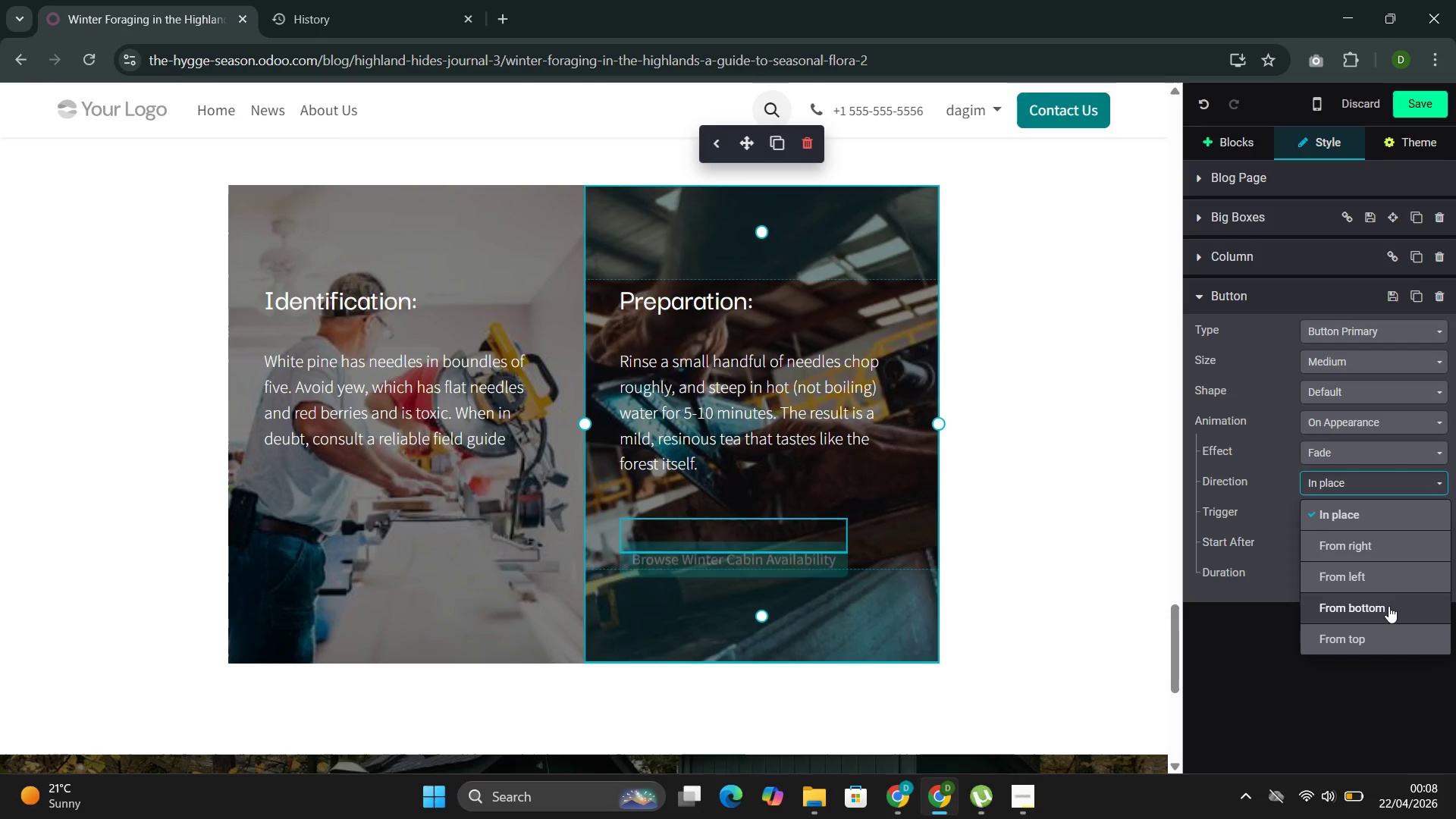 
scroll: coordinate [1095, 590], scroll_direction: down, amount: 1.0
 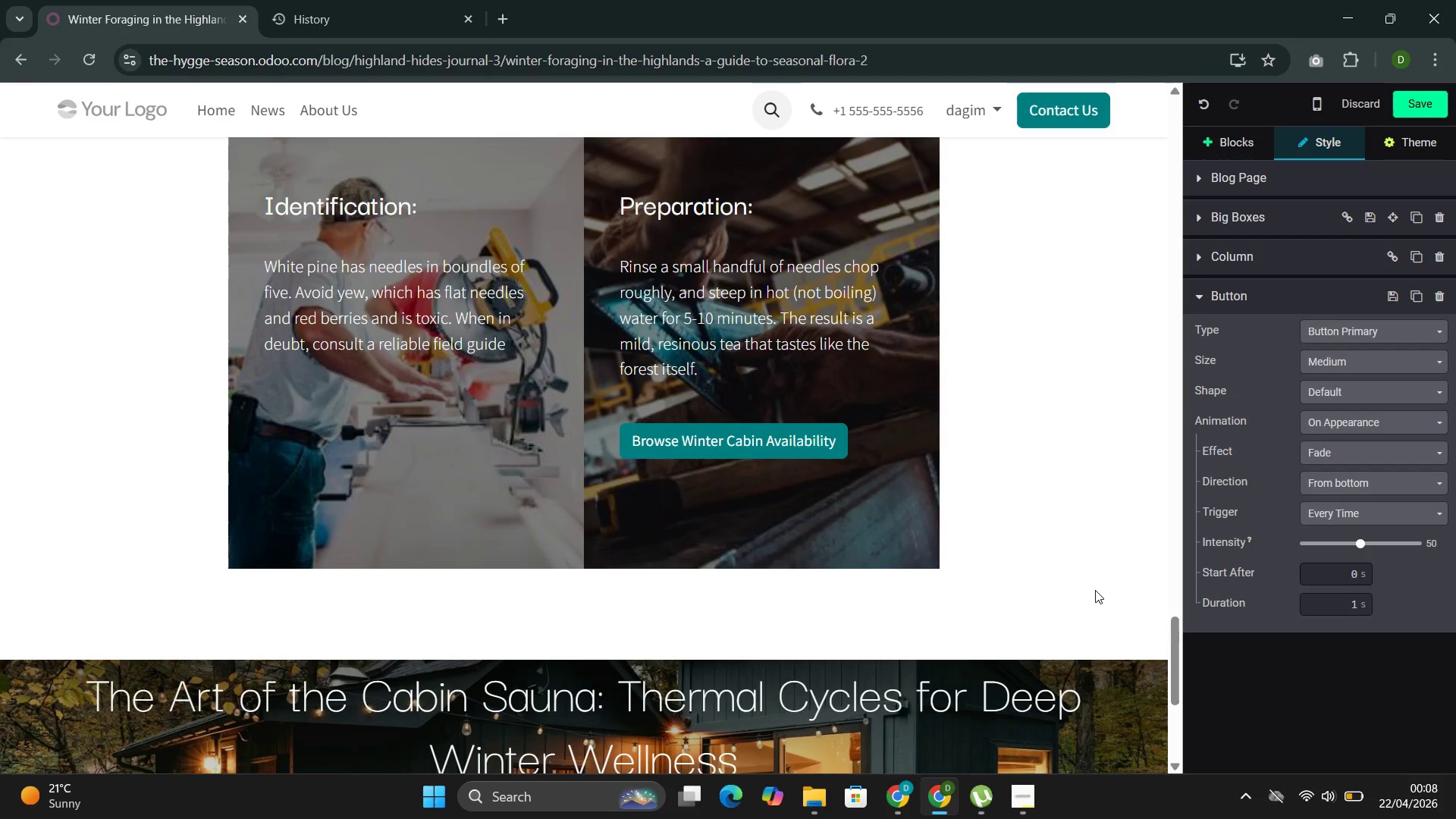 
scroll: coordinate [1093, 592], scroll_direction: up, amount: 7.0
 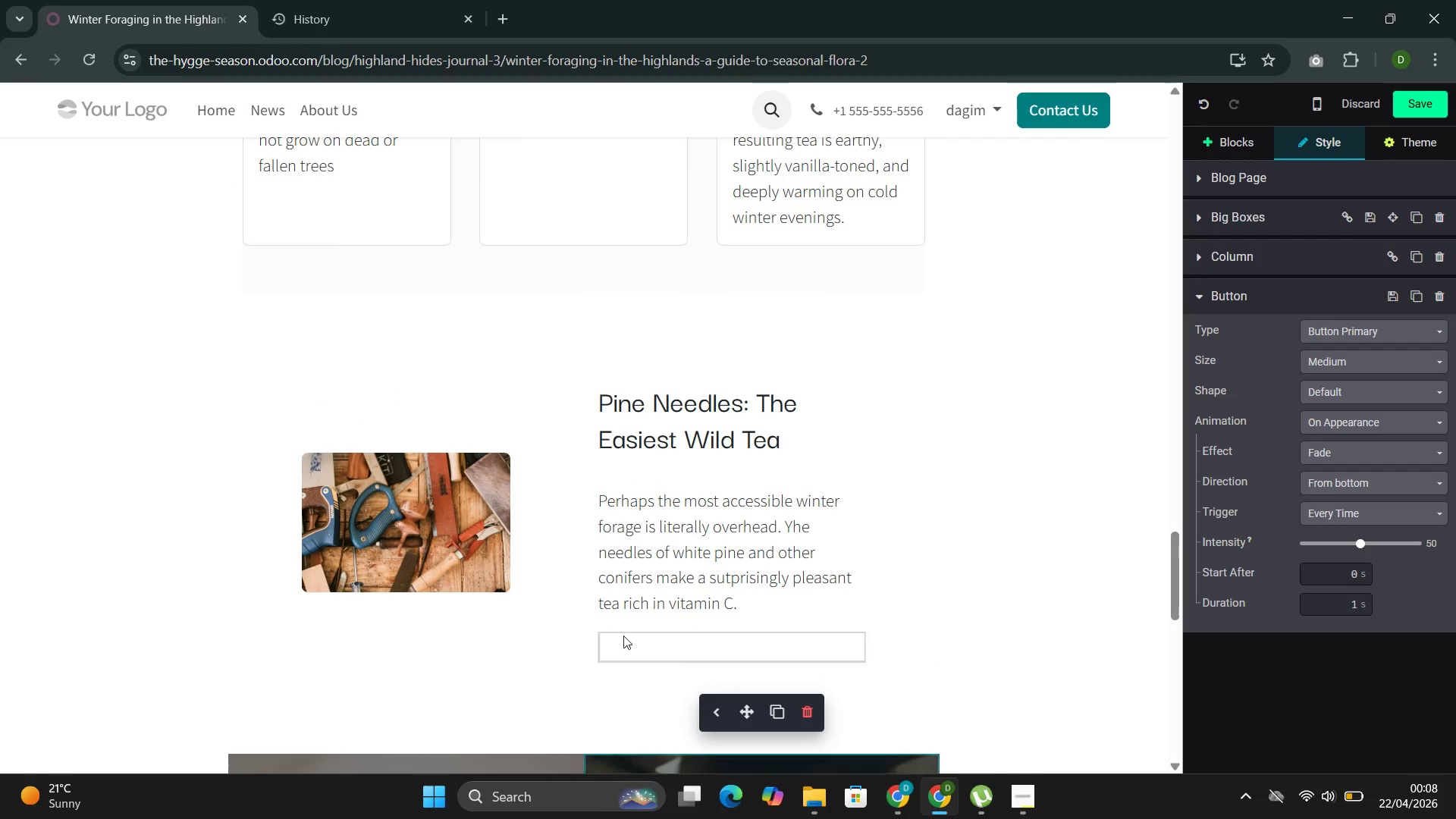 
scroll: coordinate [578, 582], scroll_direction: down, amount: 3.0
 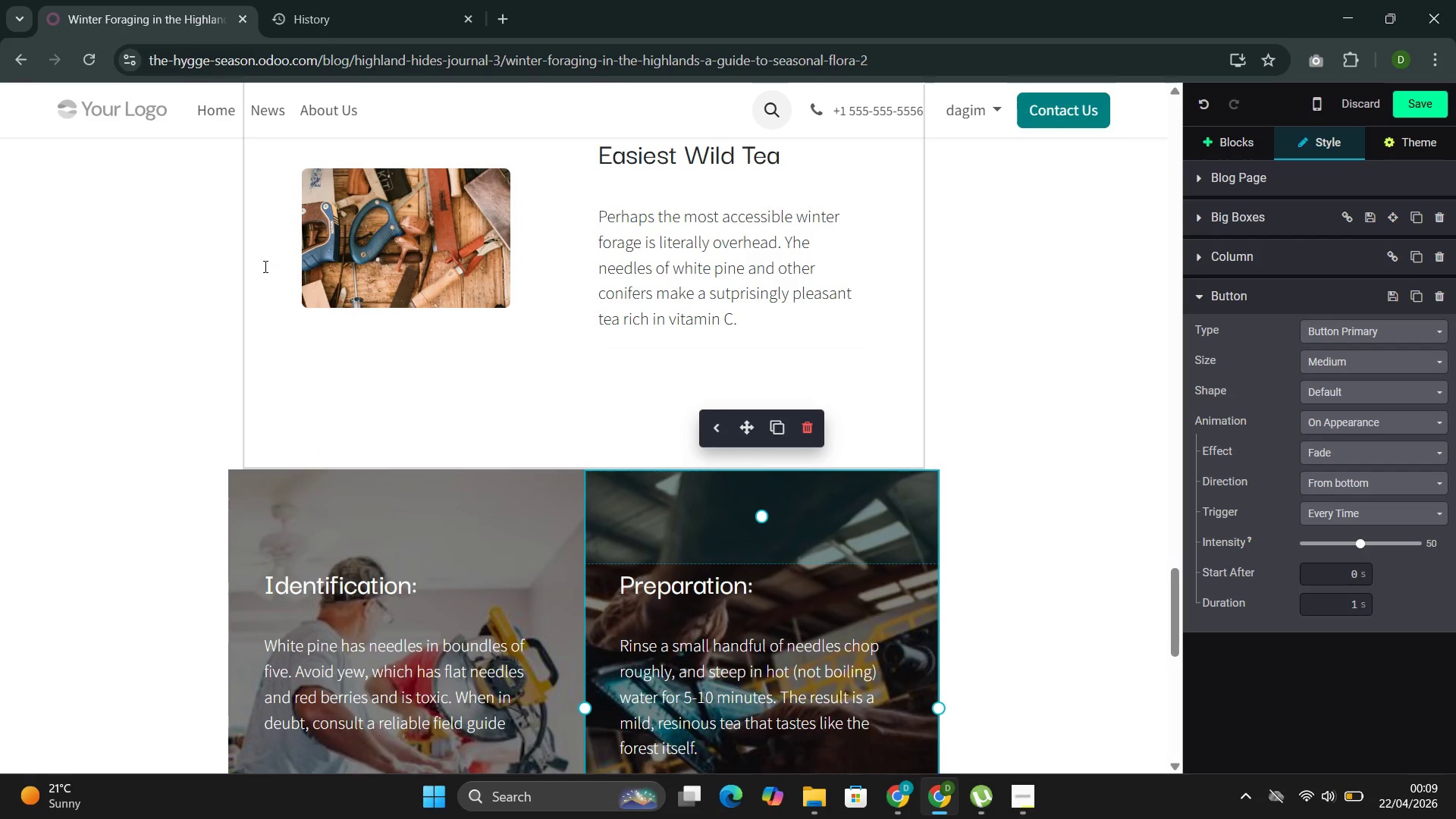 
left_click([396, 252])
 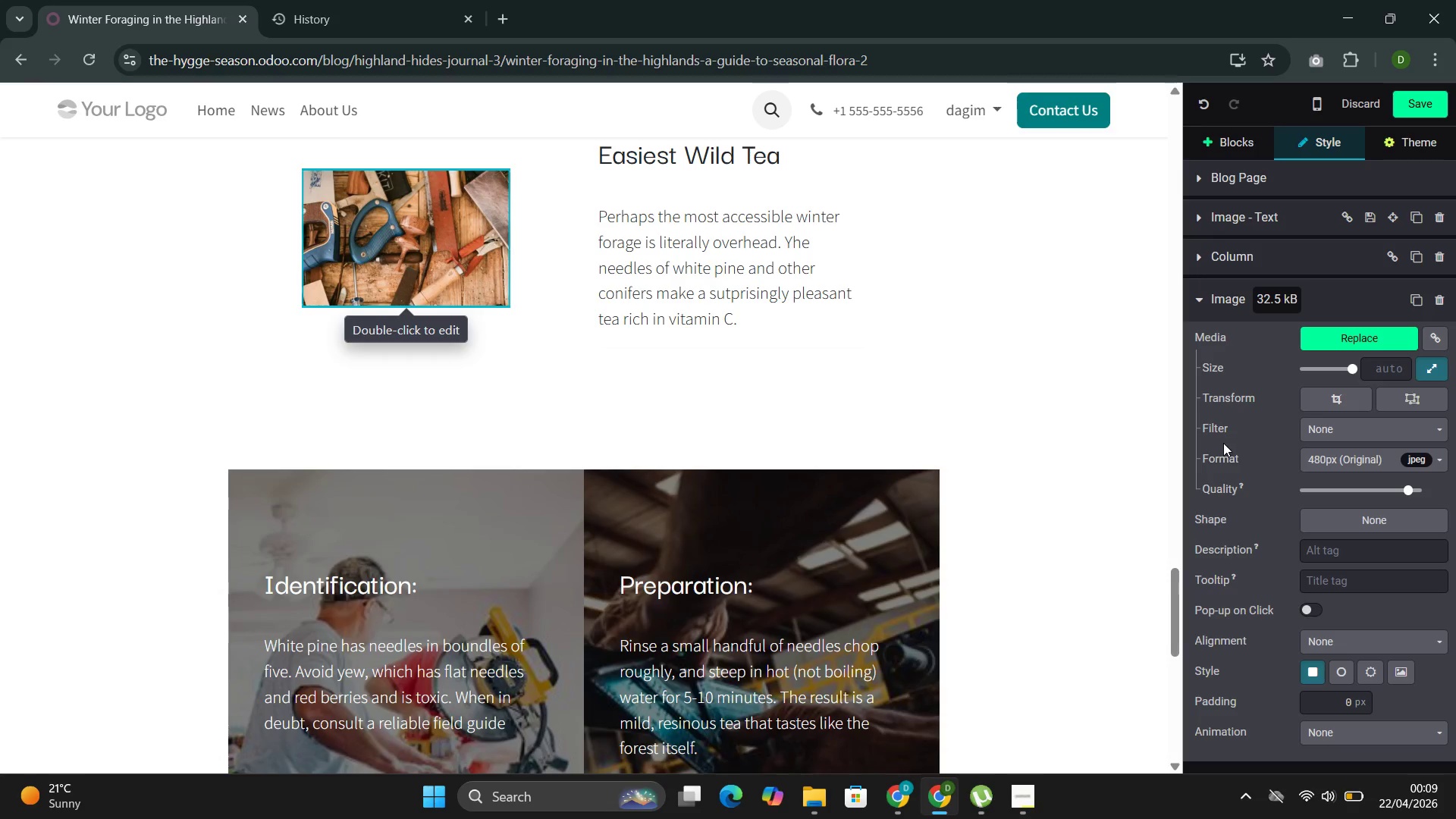 
scroll: coordinate [1341, 491], scroll_direction: down, amount: 4.0
 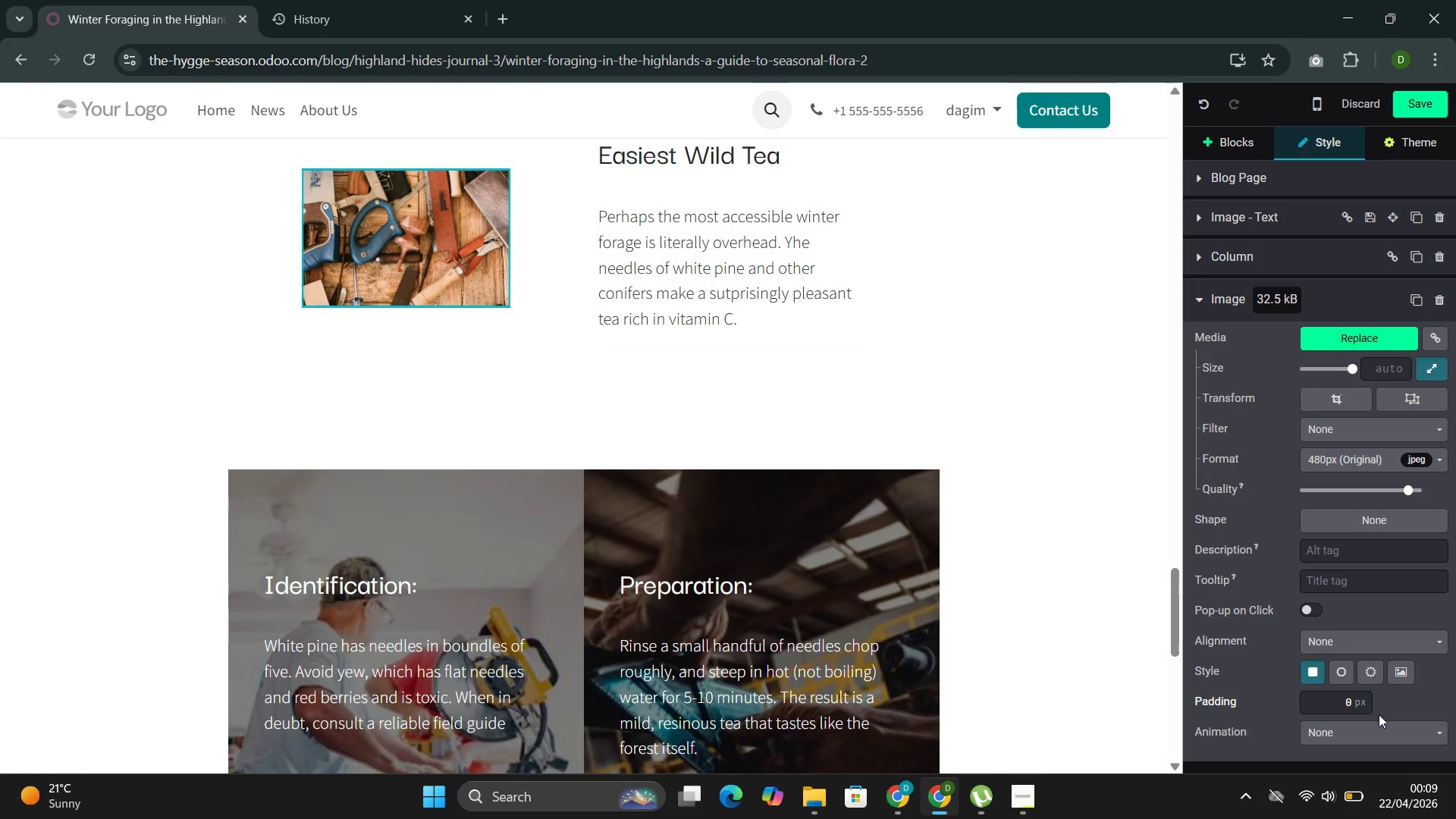 
left_click([1383, 730])
 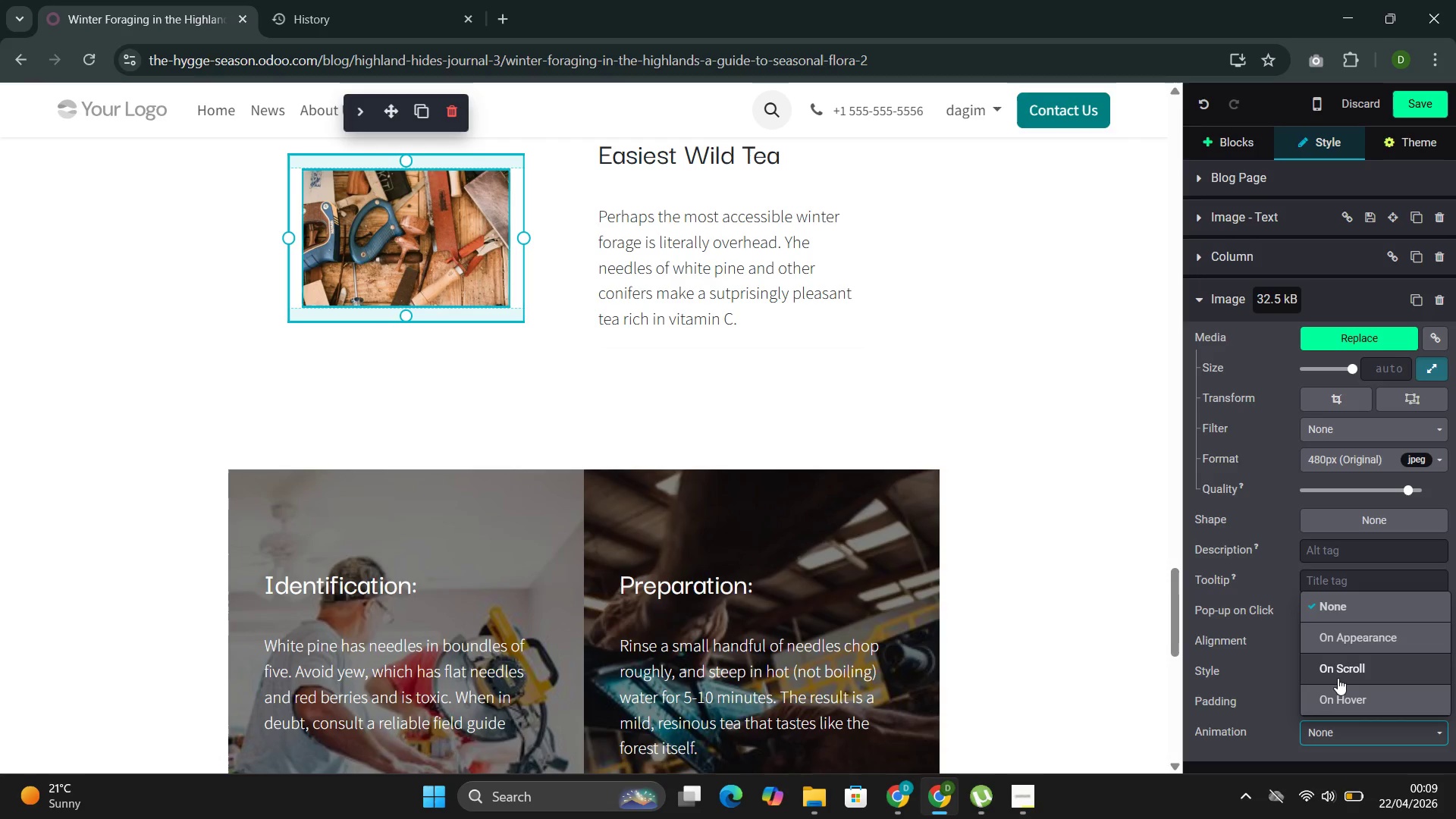 
mouse_move([1316, 663])
 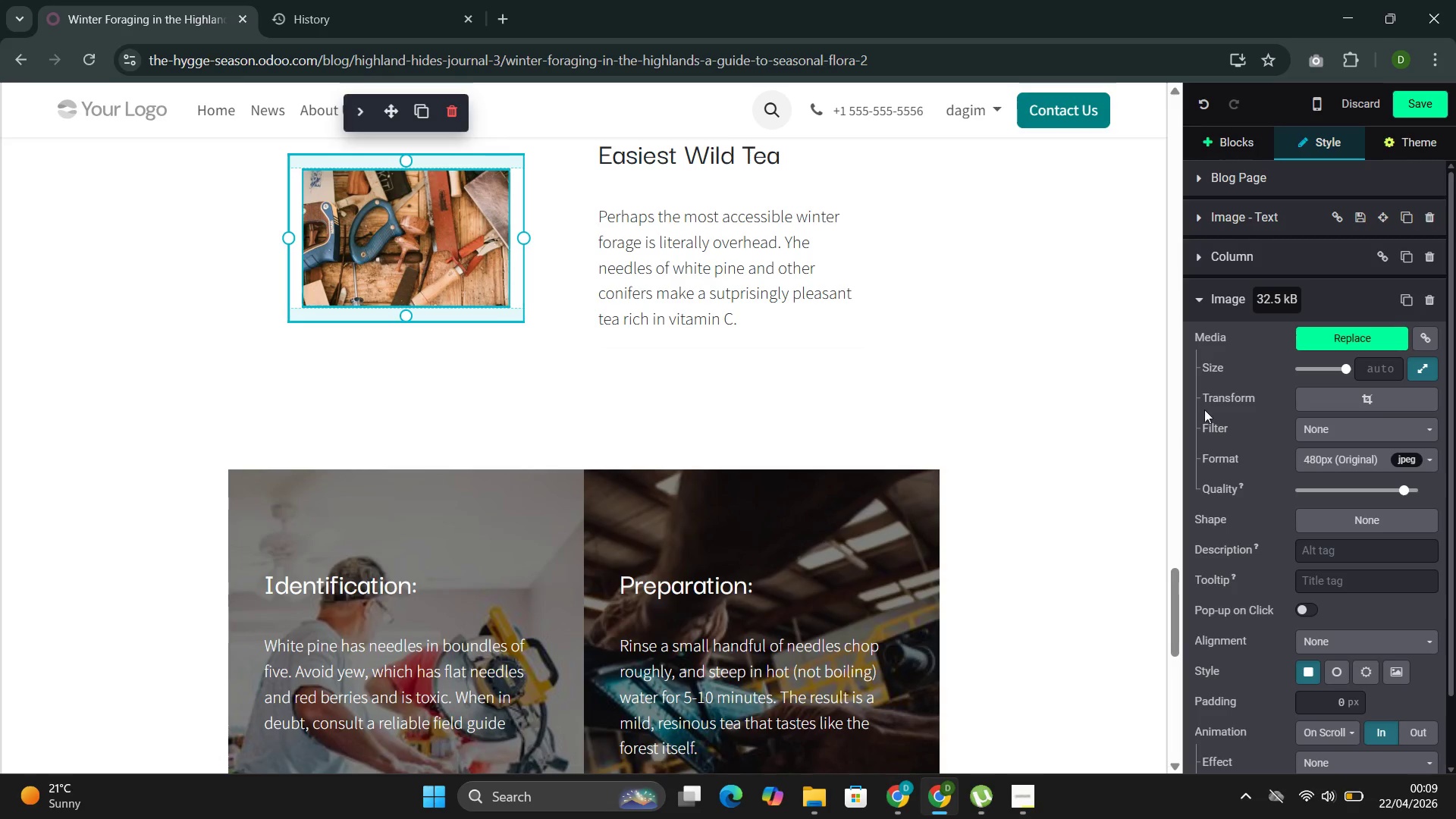 
scroll: coordinate [1392, 544], scroll_direction: down, amount: 6.0
 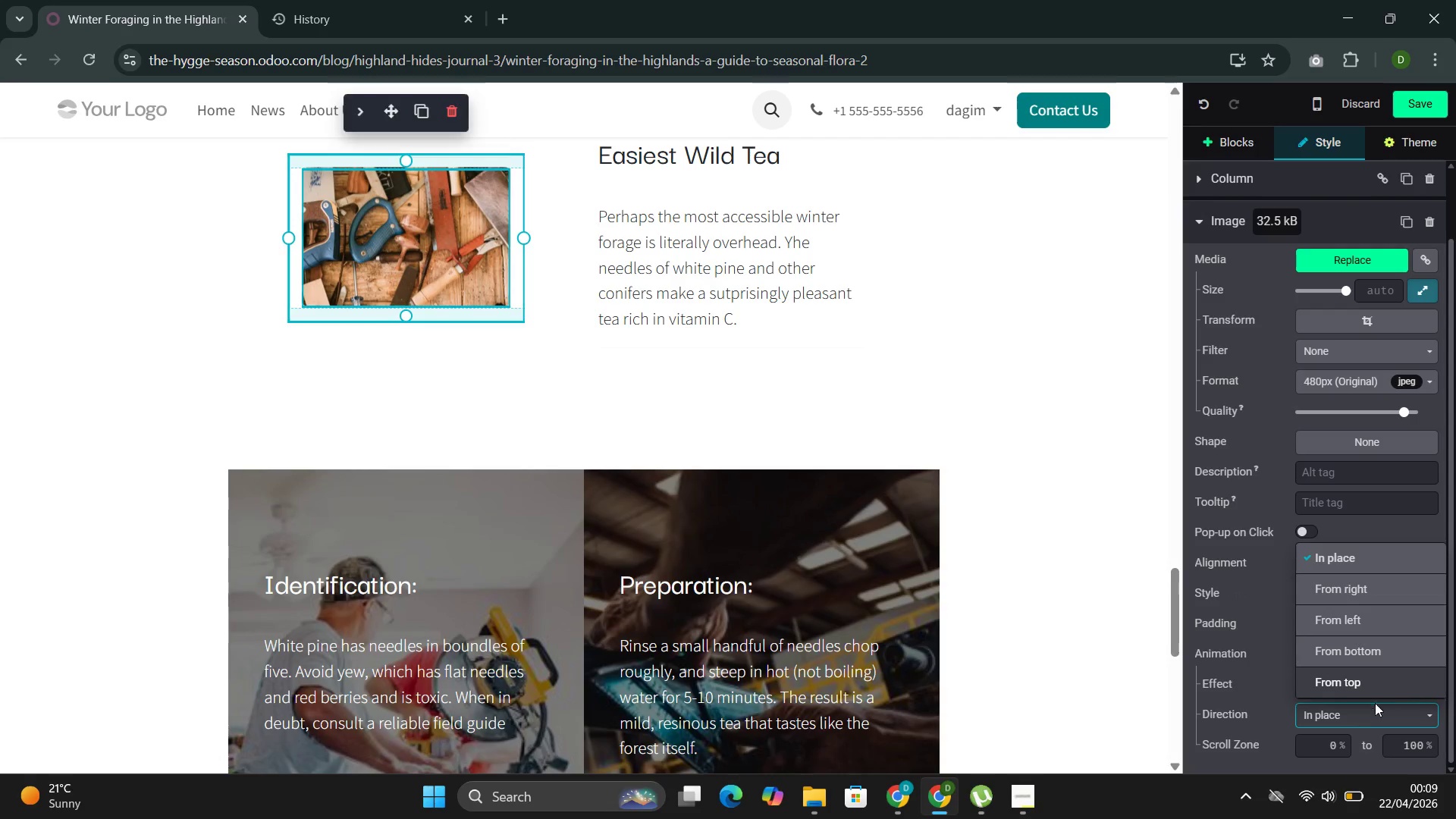 
wait(13.11)
 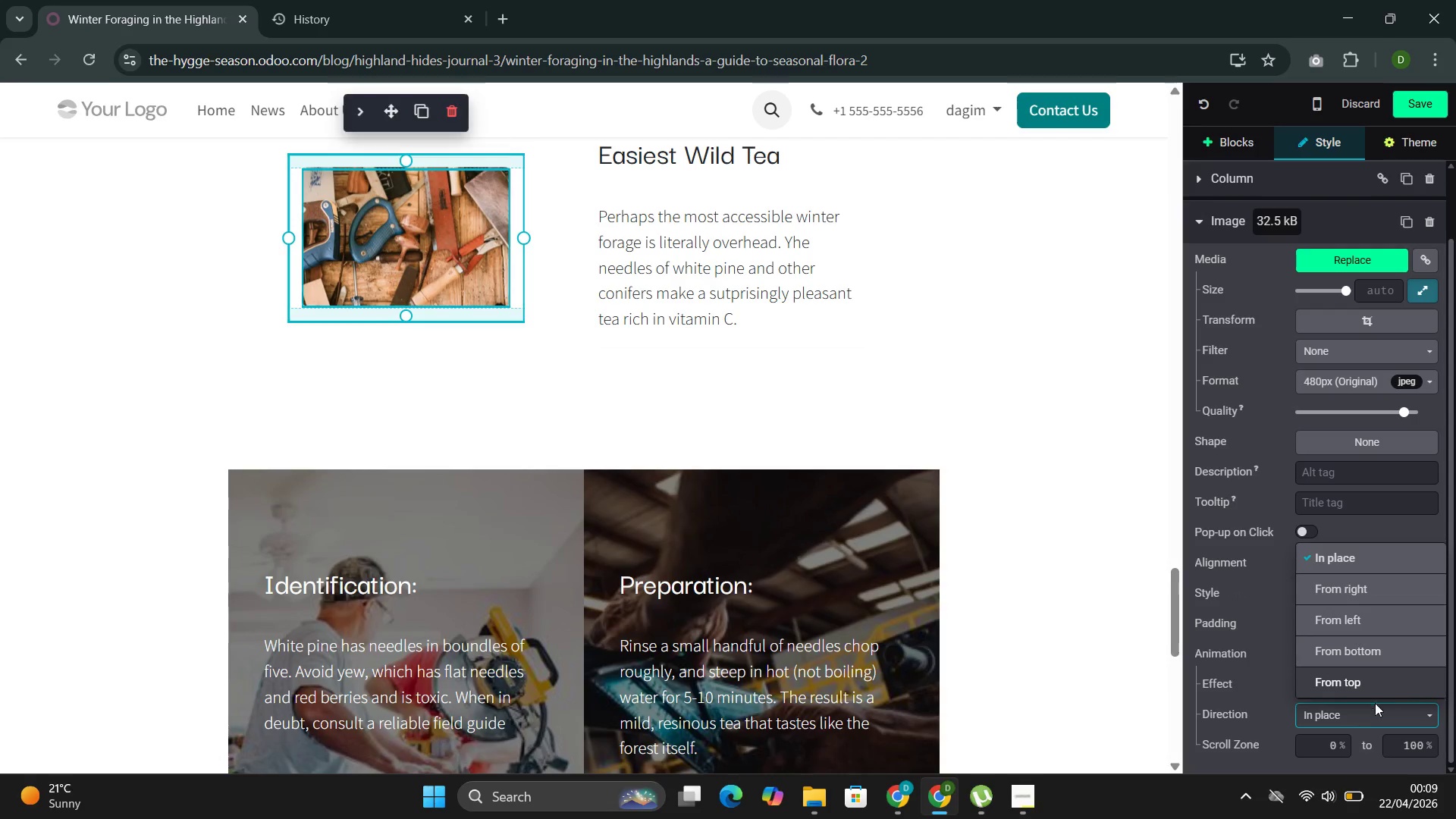 
left_click([1339, 566])
 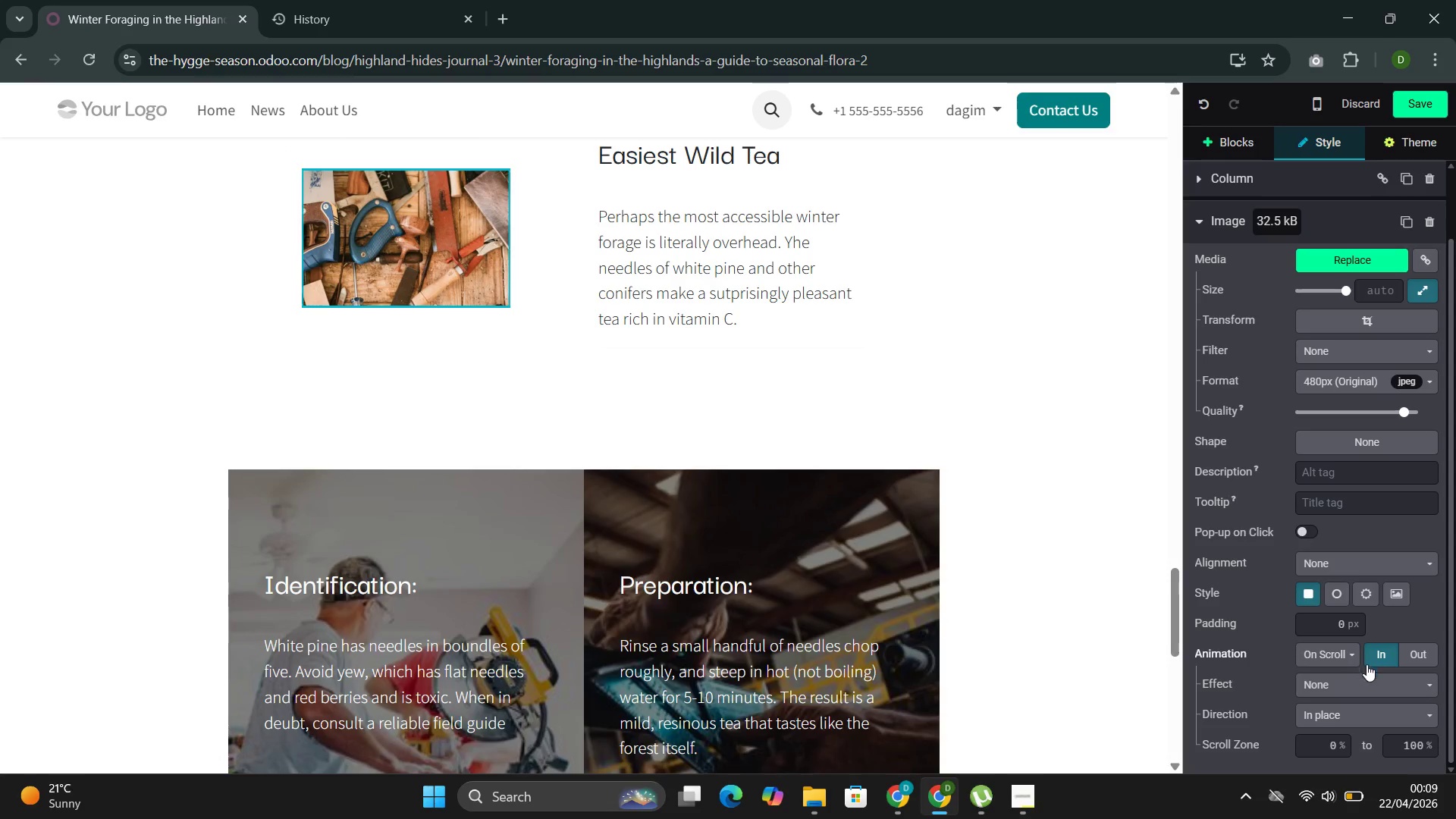 
mouse_move([1360, 661])
 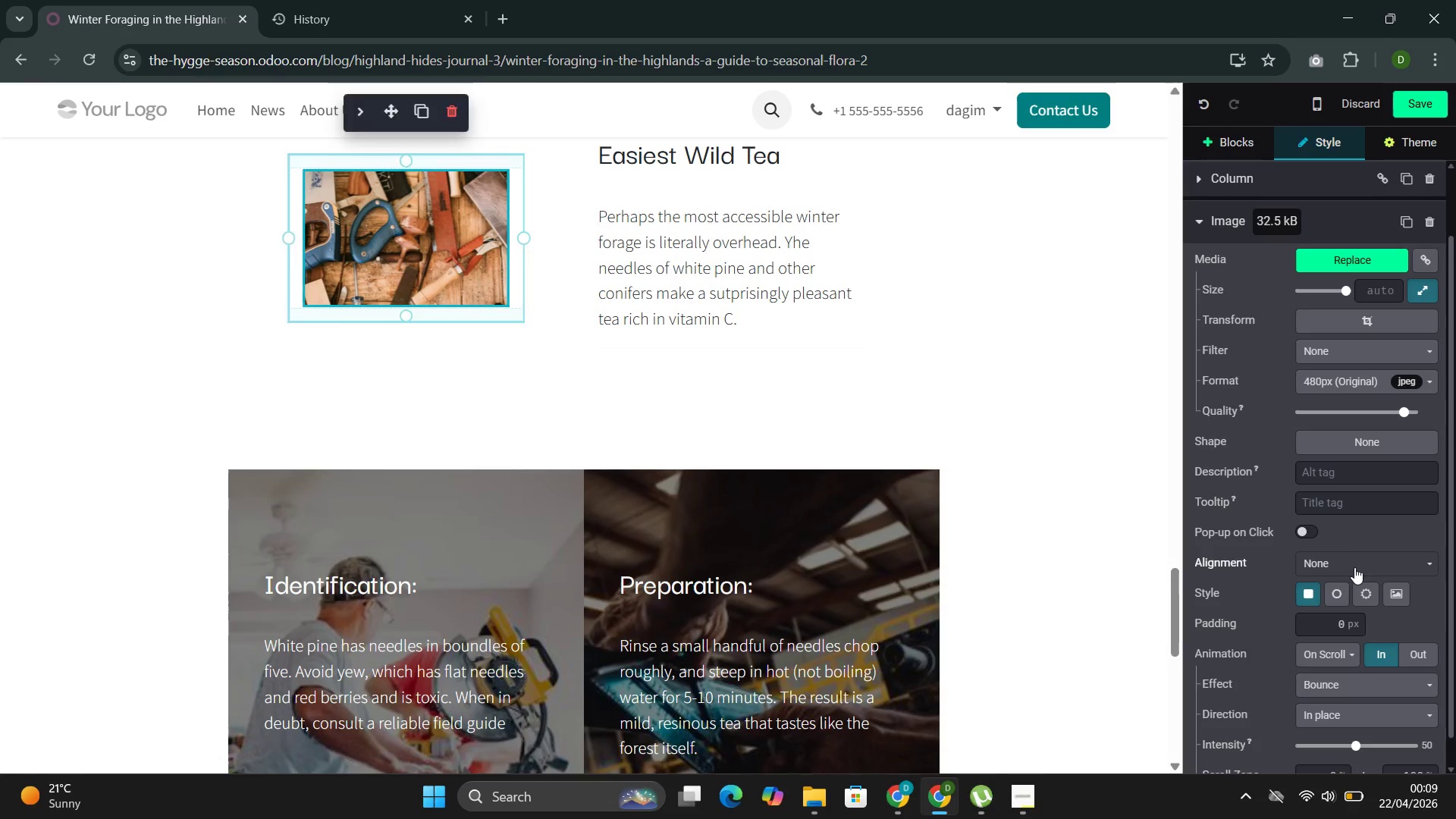 
wait(6.41)
 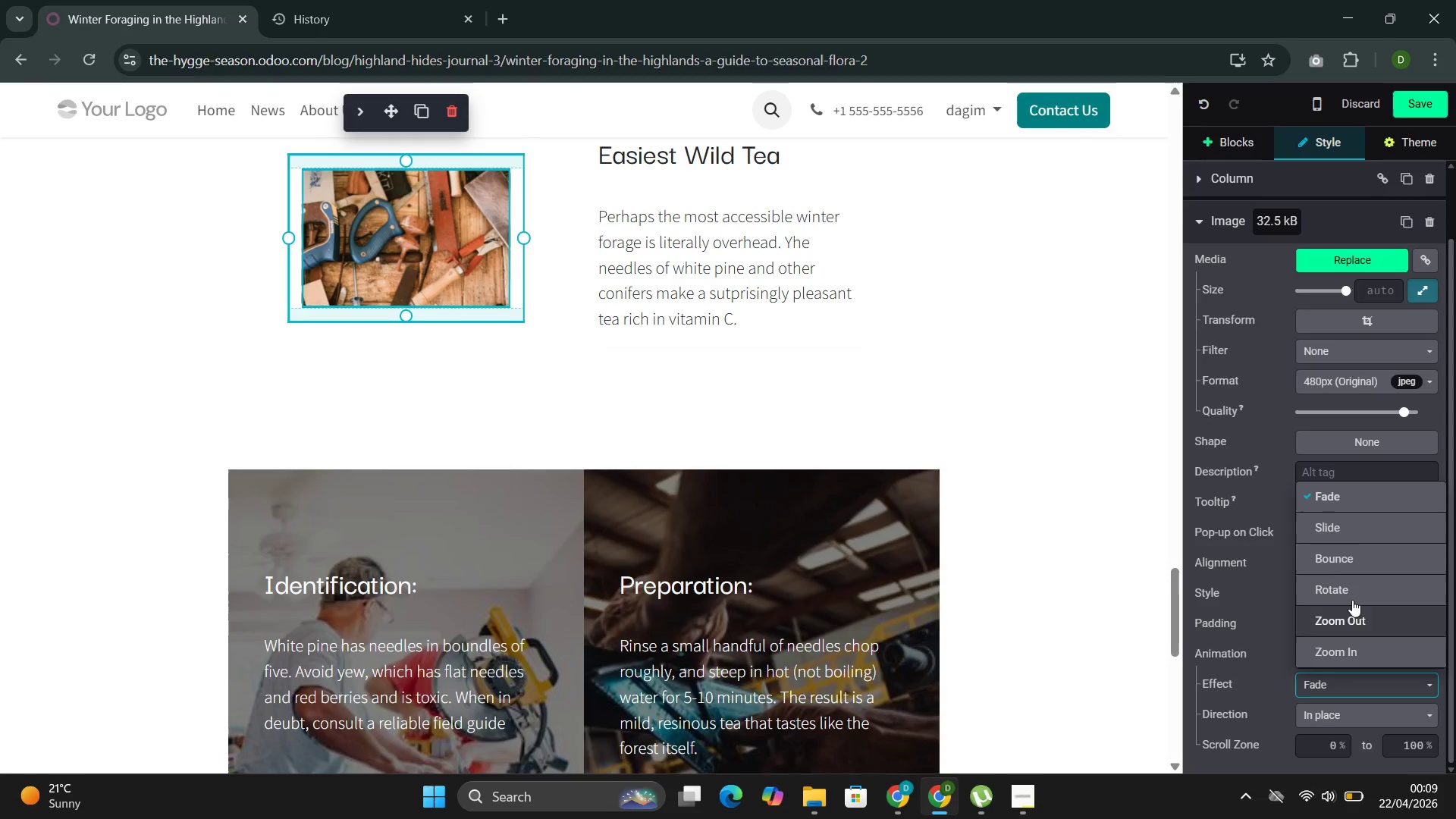 
left_click_drag(start_coordinate=[1358, 740], to_coordinate=[1385, 730])
 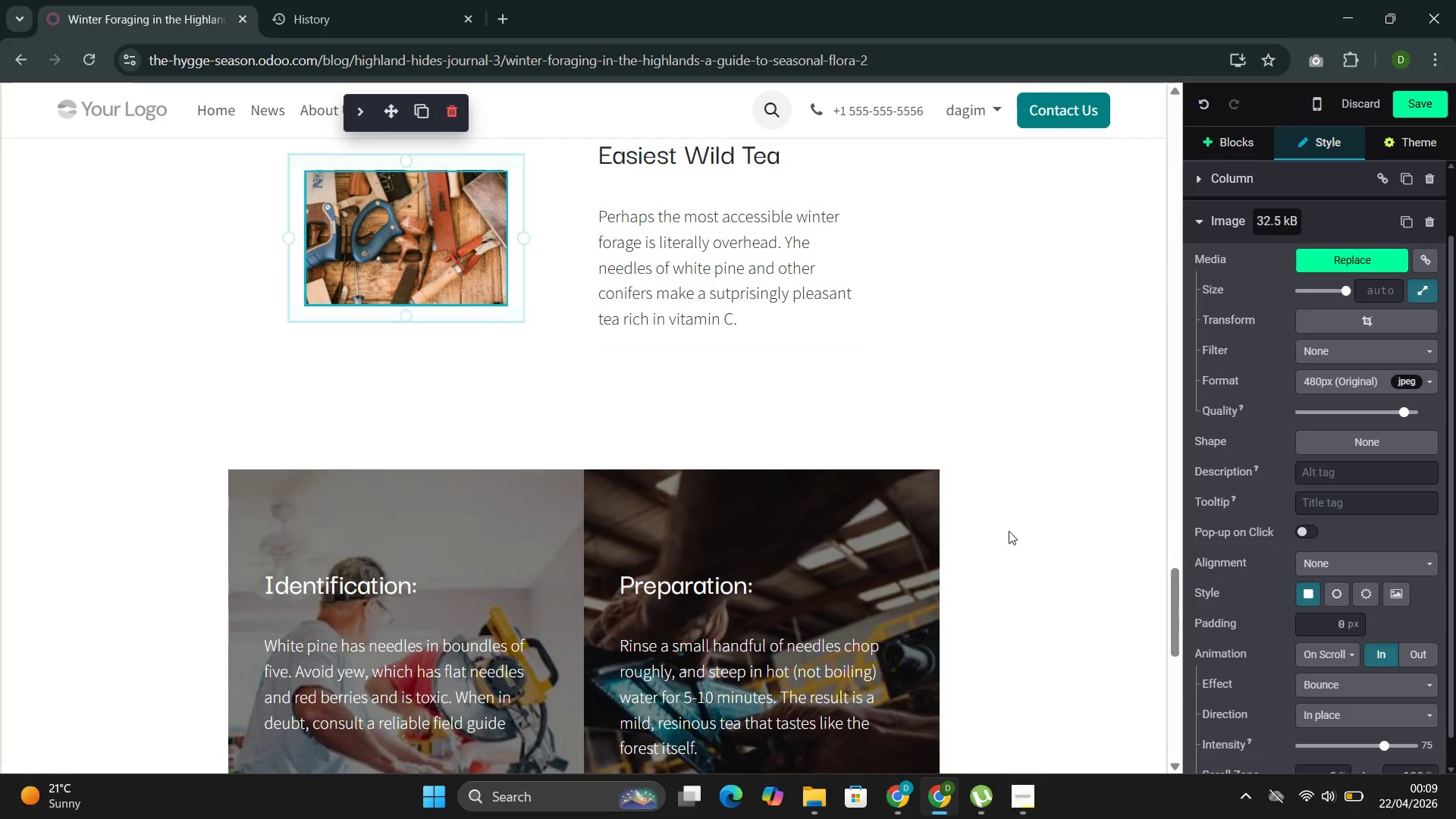 
scroll: coordinate [987, 491], scroll_direction: up, amount: 2.0
 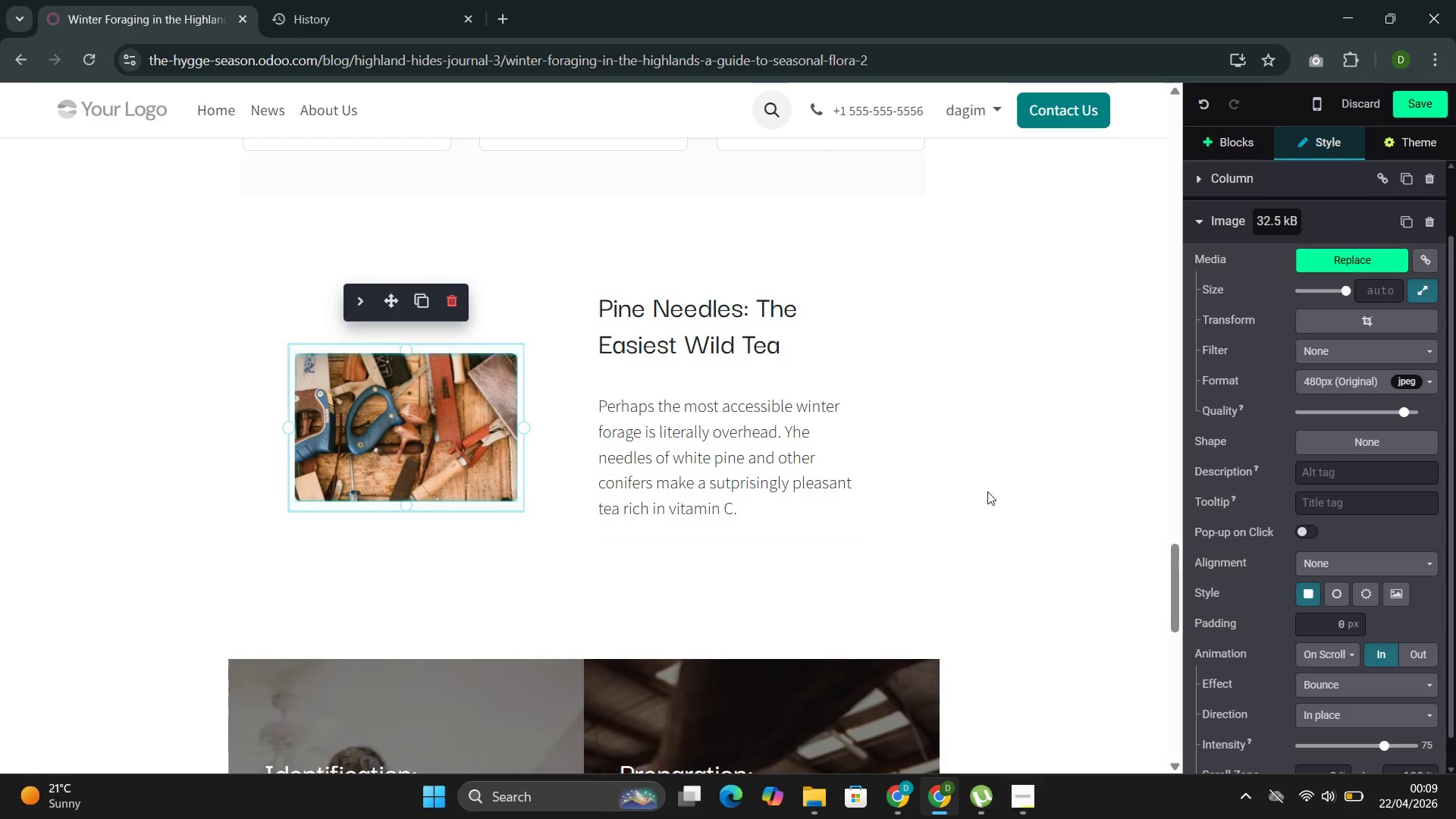 
scroll: coordinate [987, 491], scroll_direction: down, amount: 1.0
 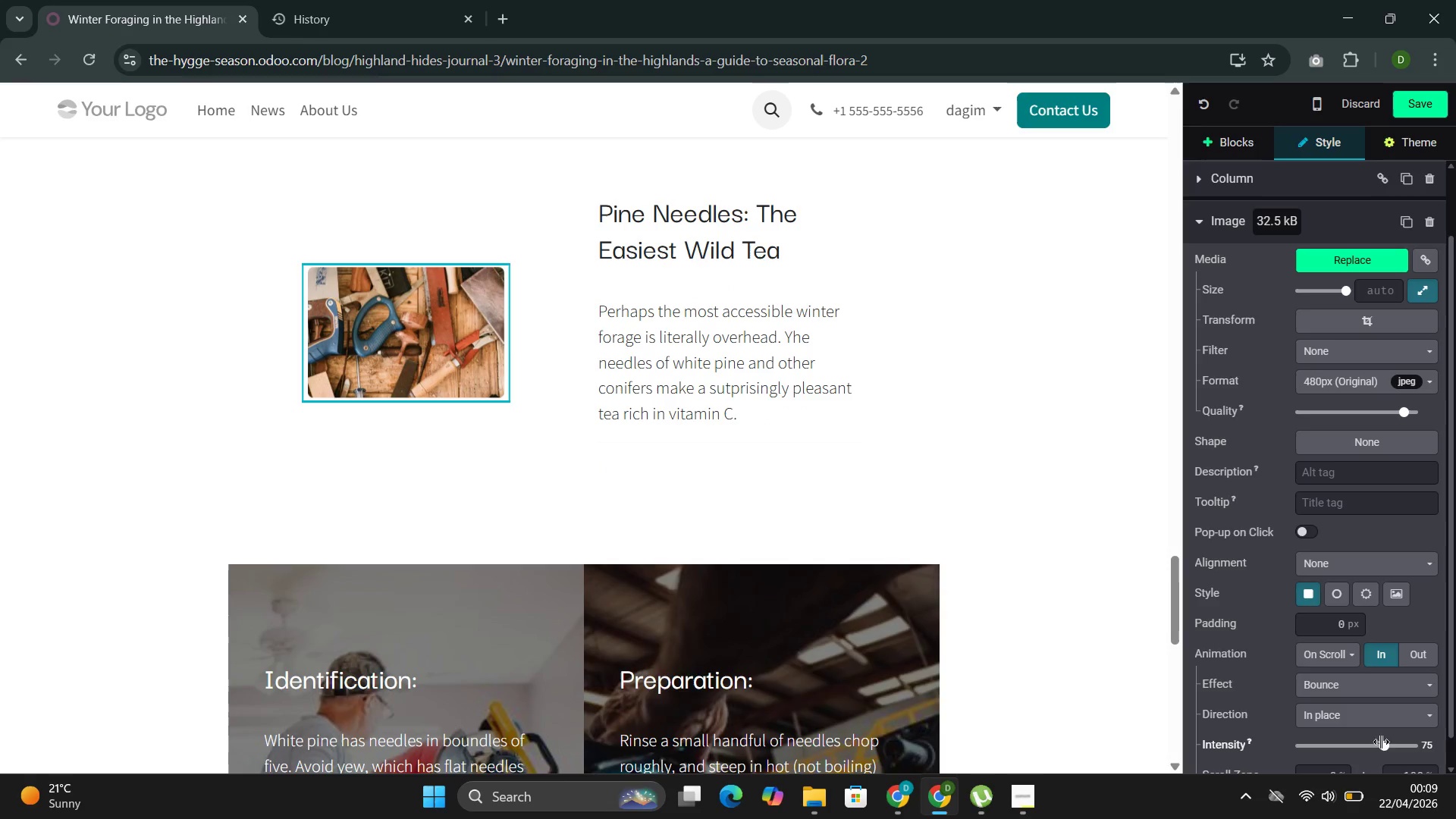 
left_click_drag(start_coordinate=[1381, 744], to_coordinate=[1353, 751])
 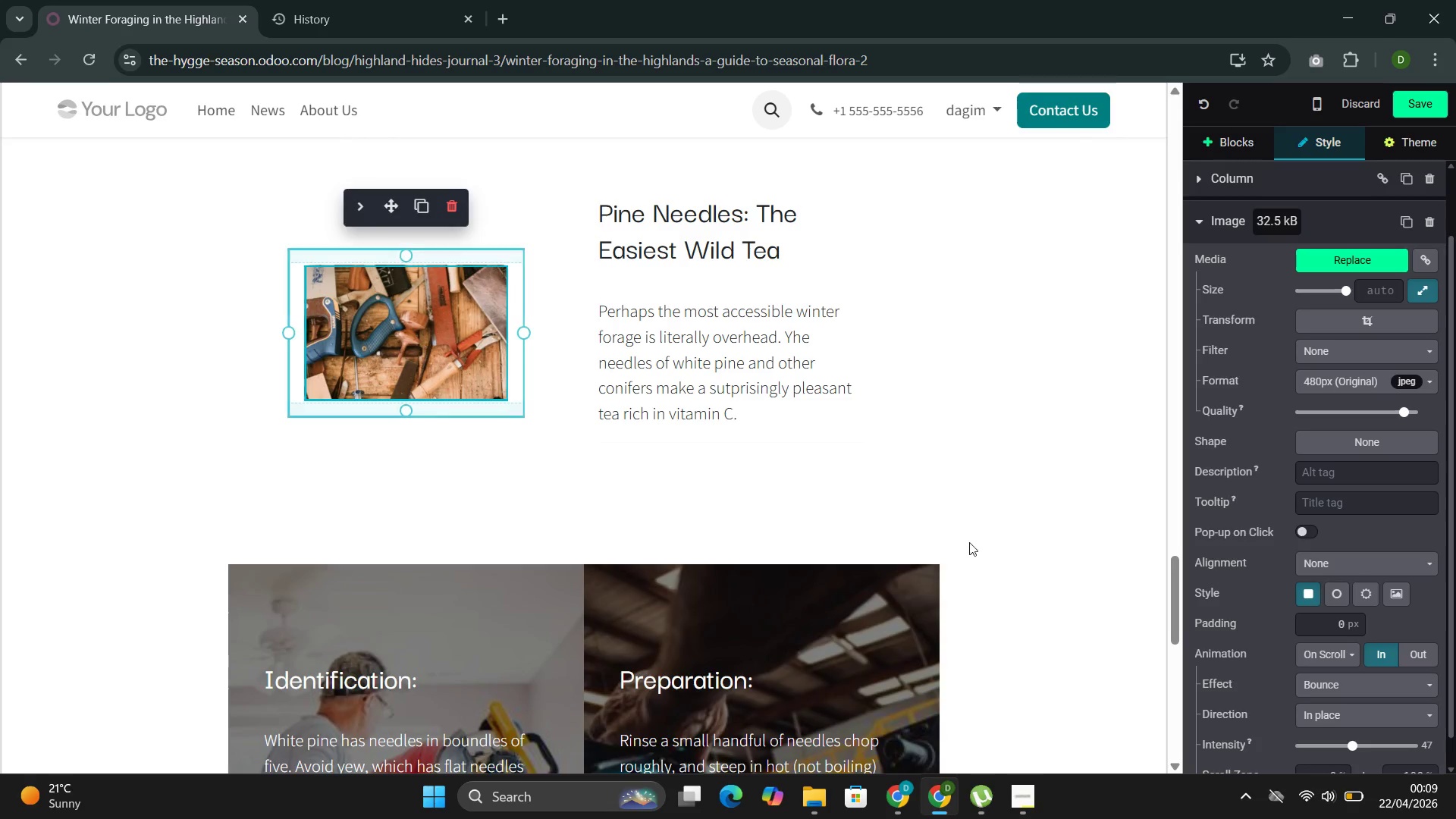 
scroll: coordinate [952, 522], scroll_direction: none, amount: 0.0
 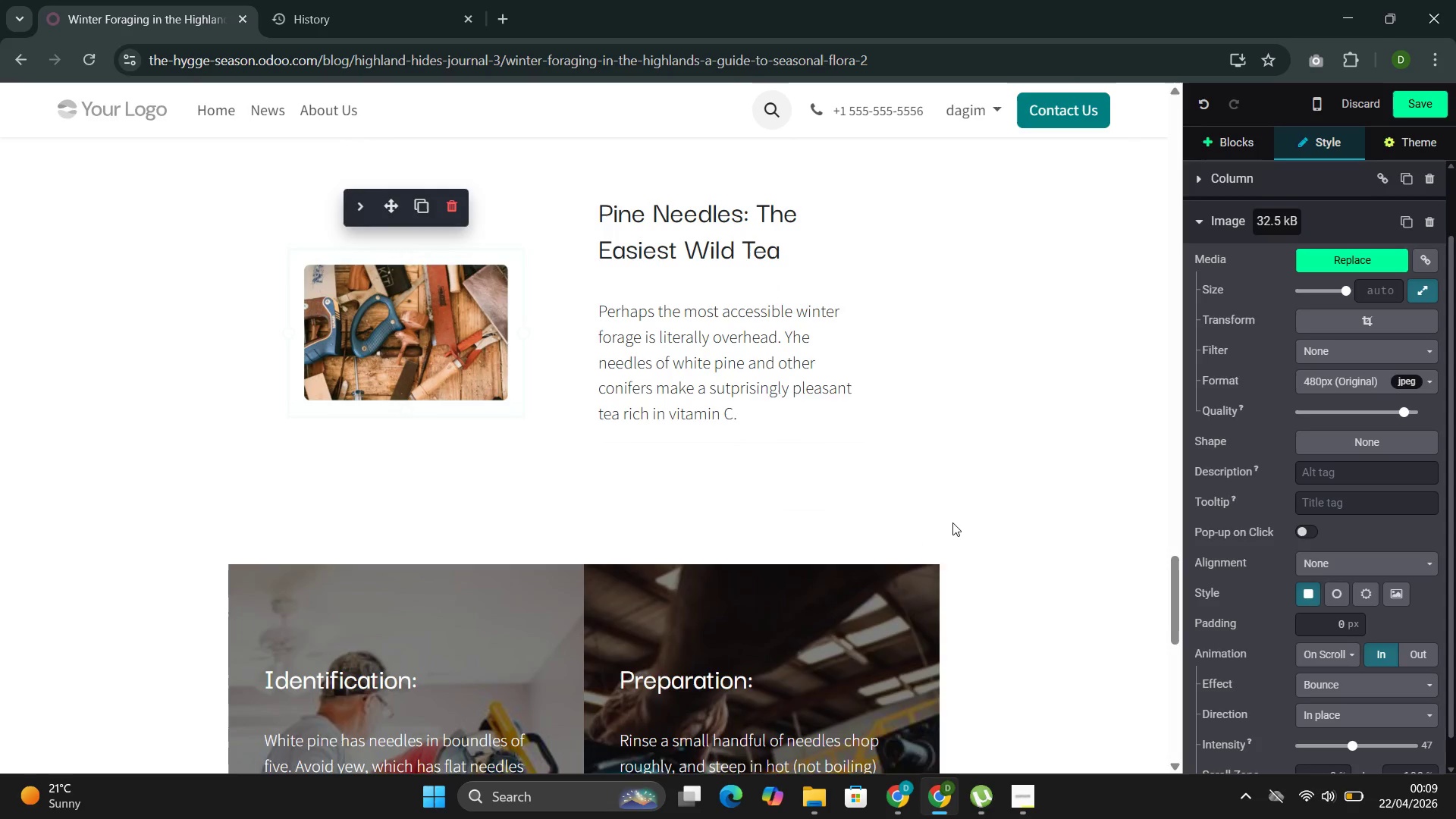 
scroll: coordinate [952, 522], scroll_direction: up, amount: 4.0
 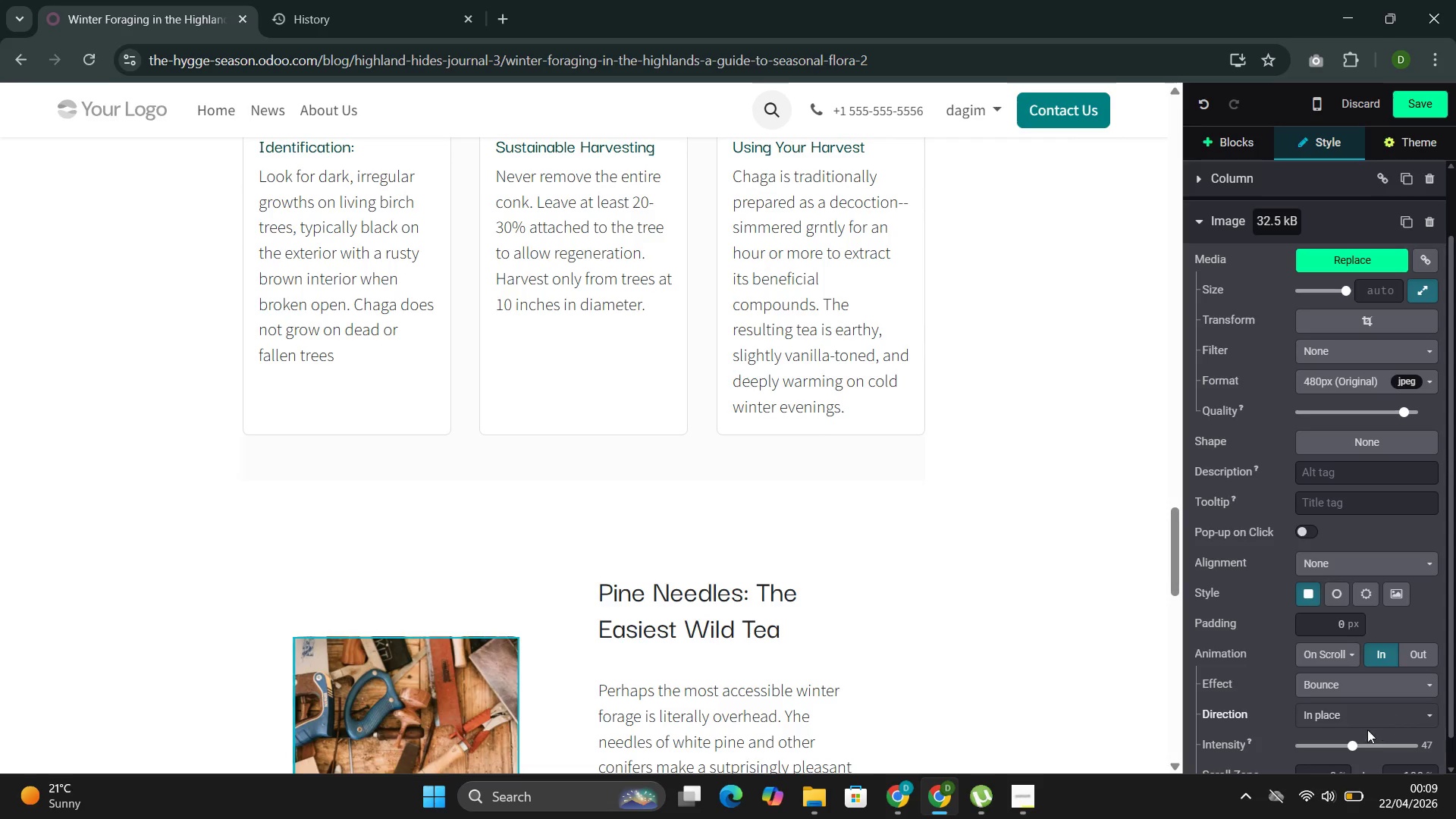 
left_click([1349, 688])
 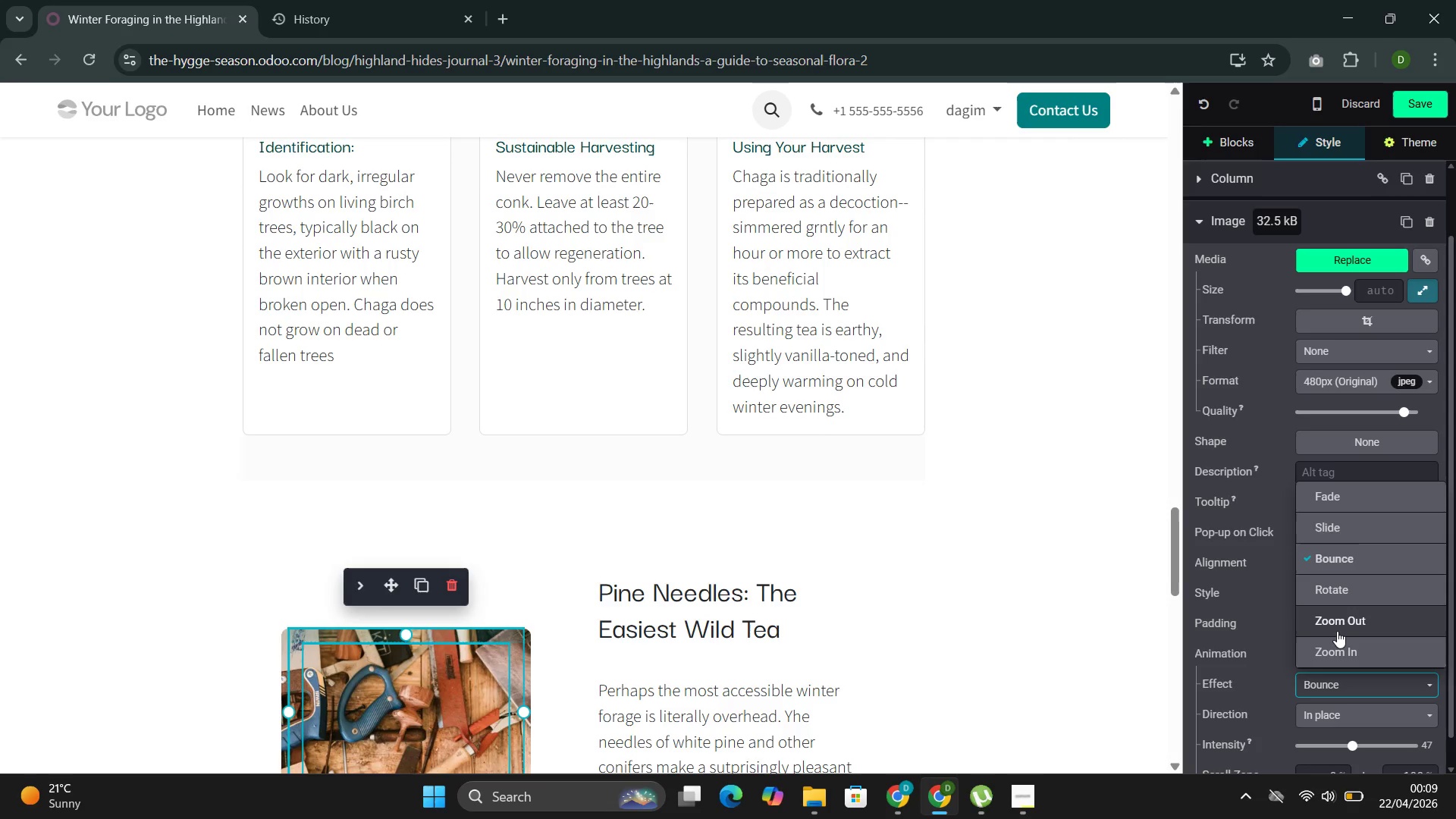 
left_click([1337, 629])
 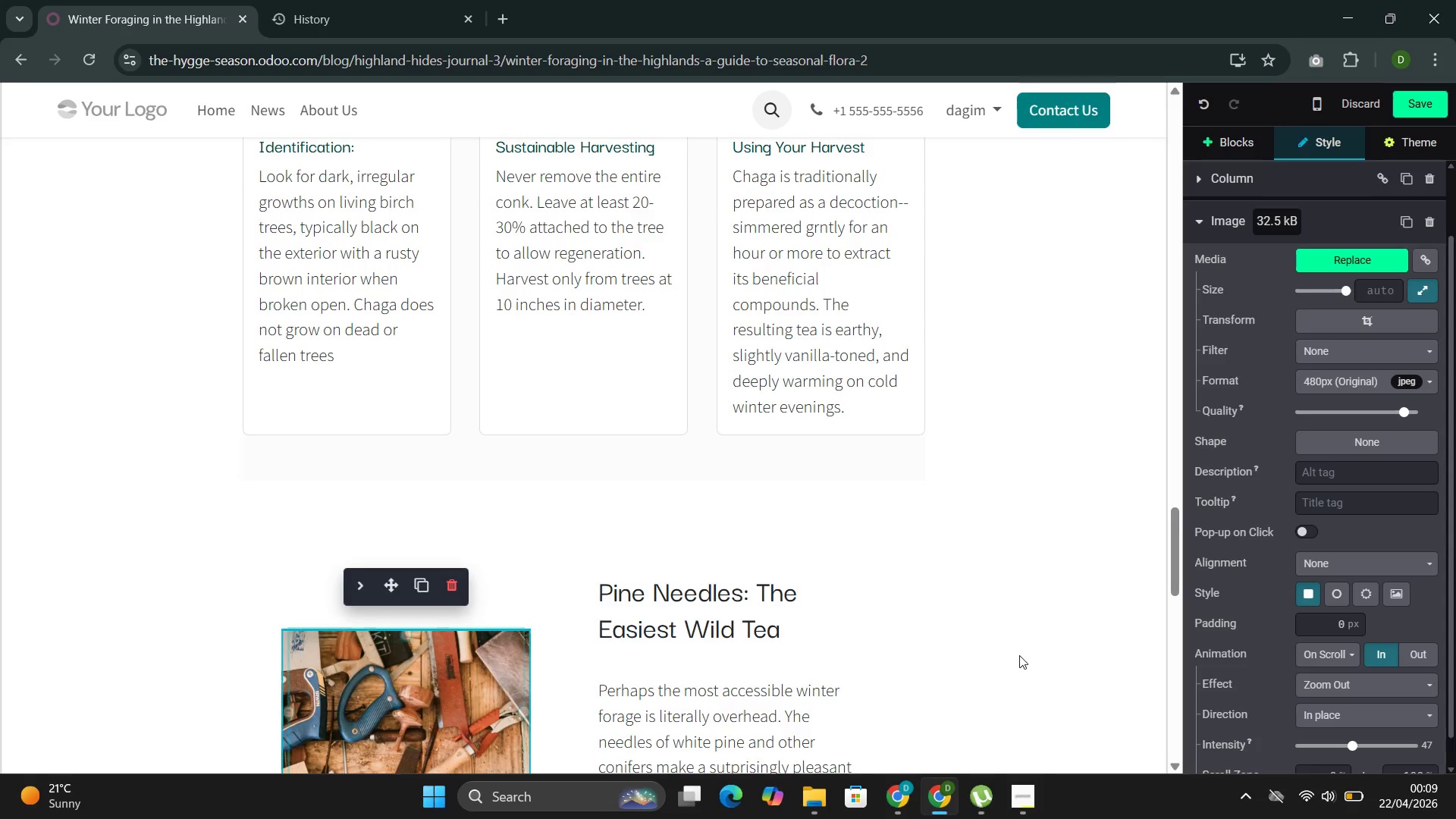 
scroll: coordinate [1021, 651], scroll_direction: up, amount: 5.0
 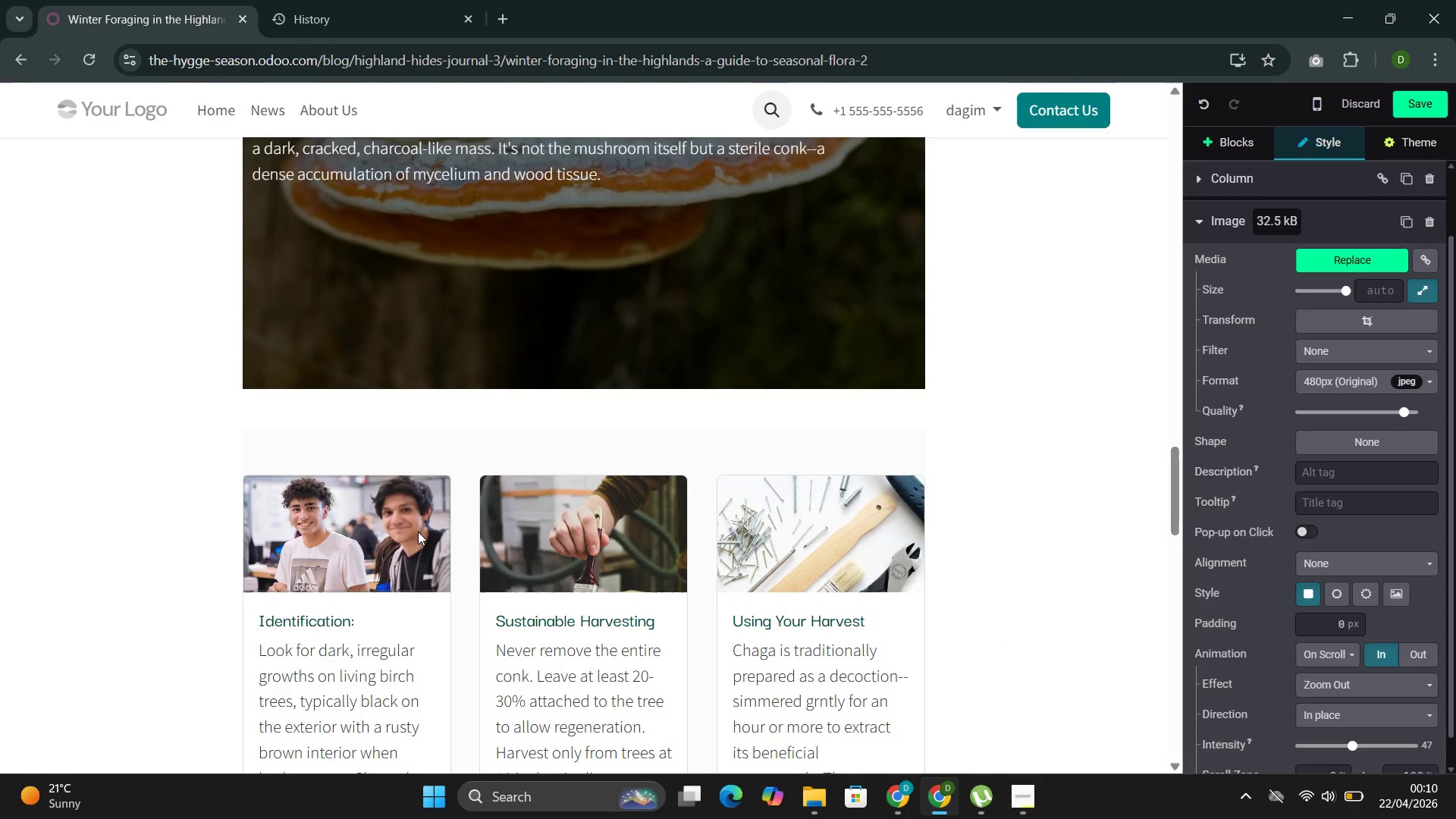 
left_click([405, 541])
 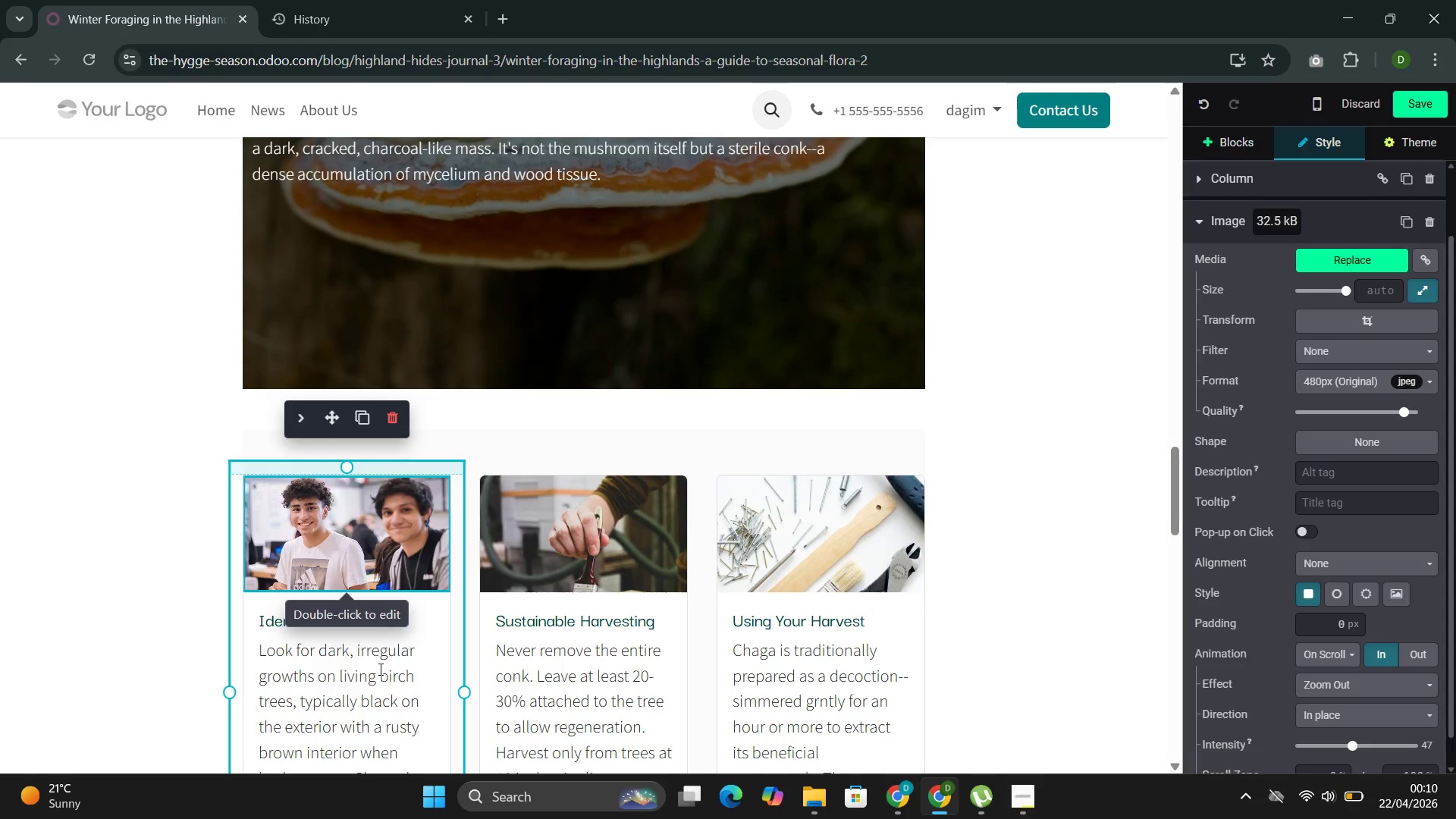 
scroll: coordinate [538, 475], scroll_direction: down, amount: 1.0
 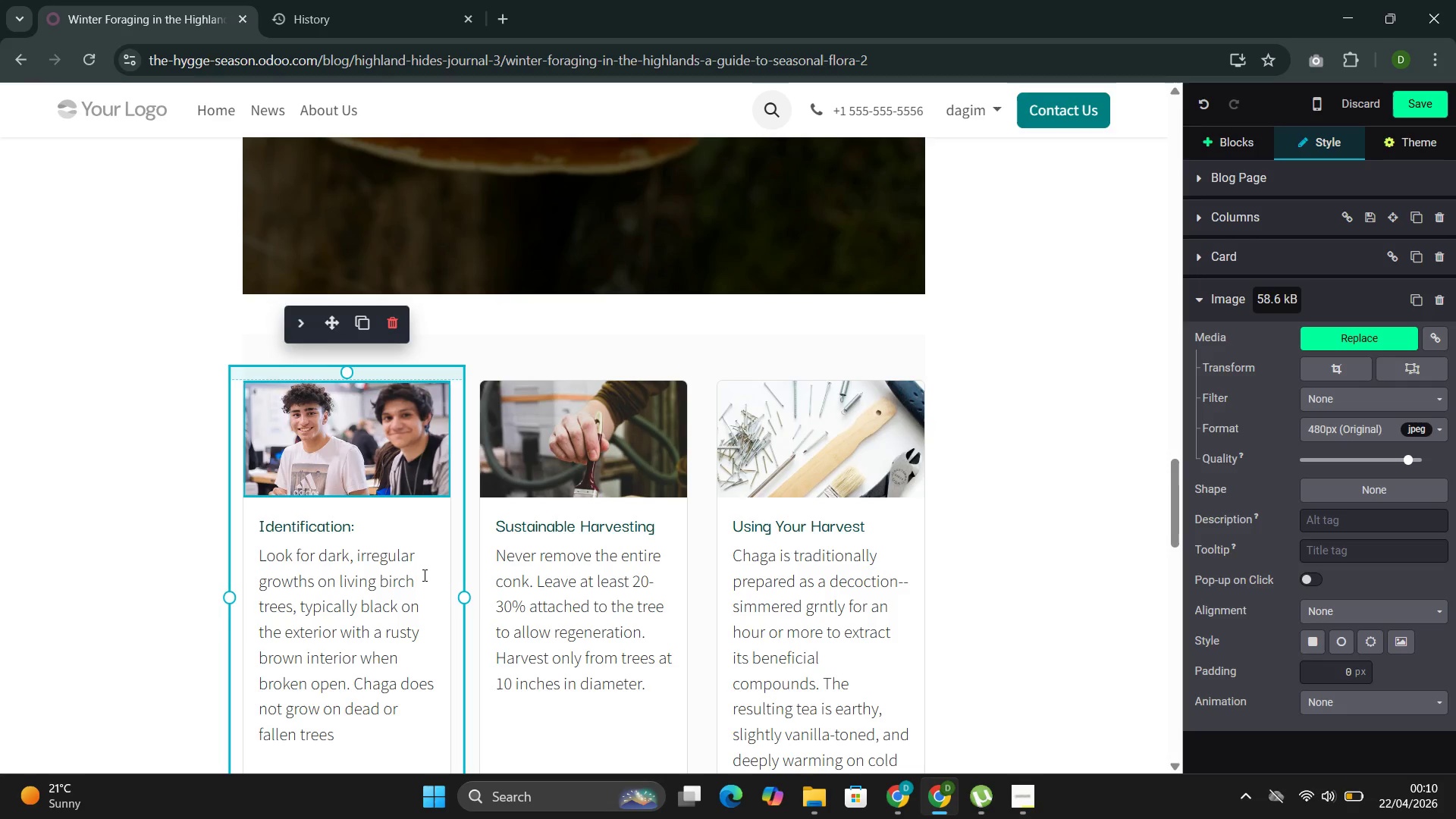 
wait(6.36)
 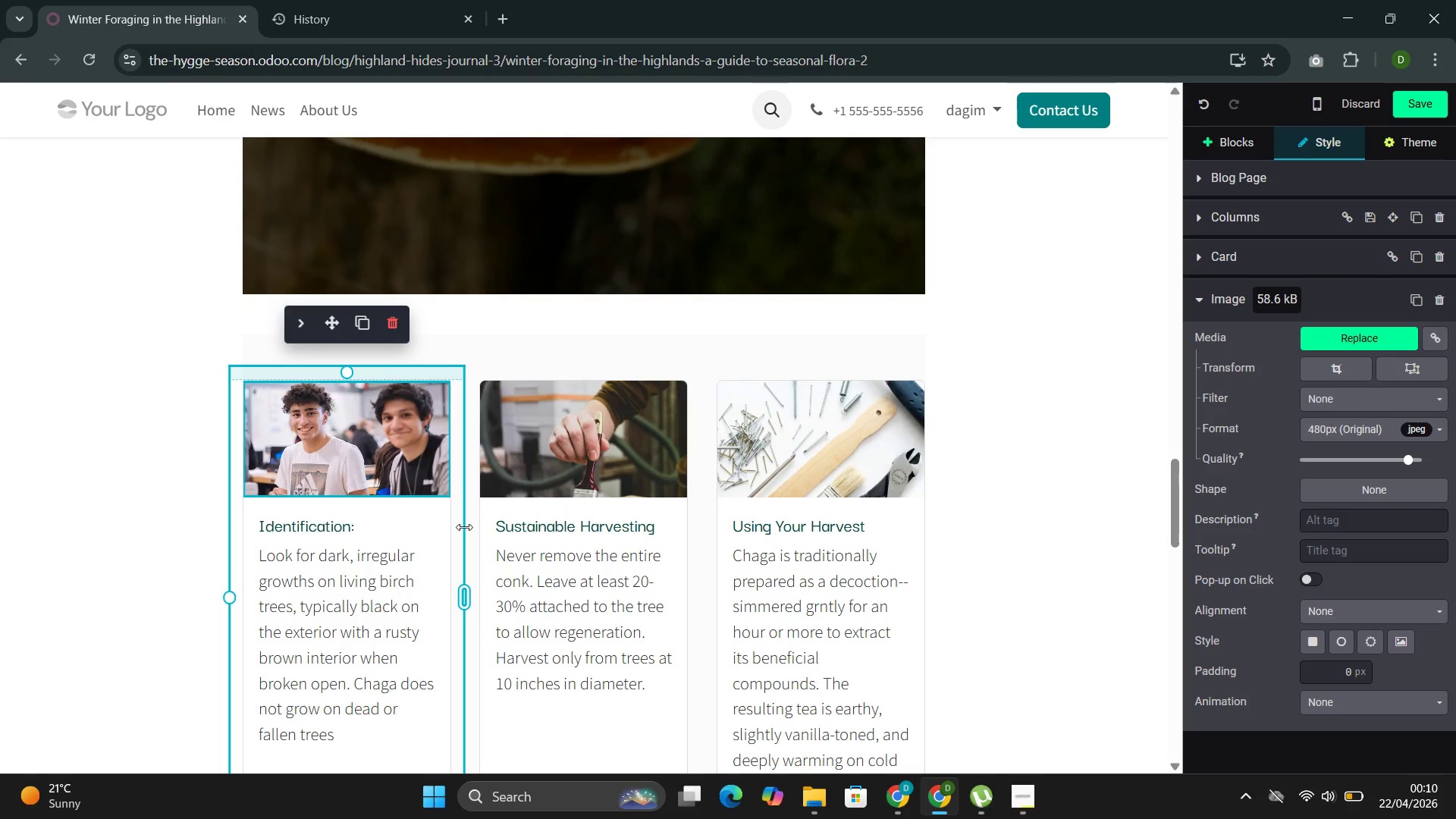 
double_click([373, 689])
 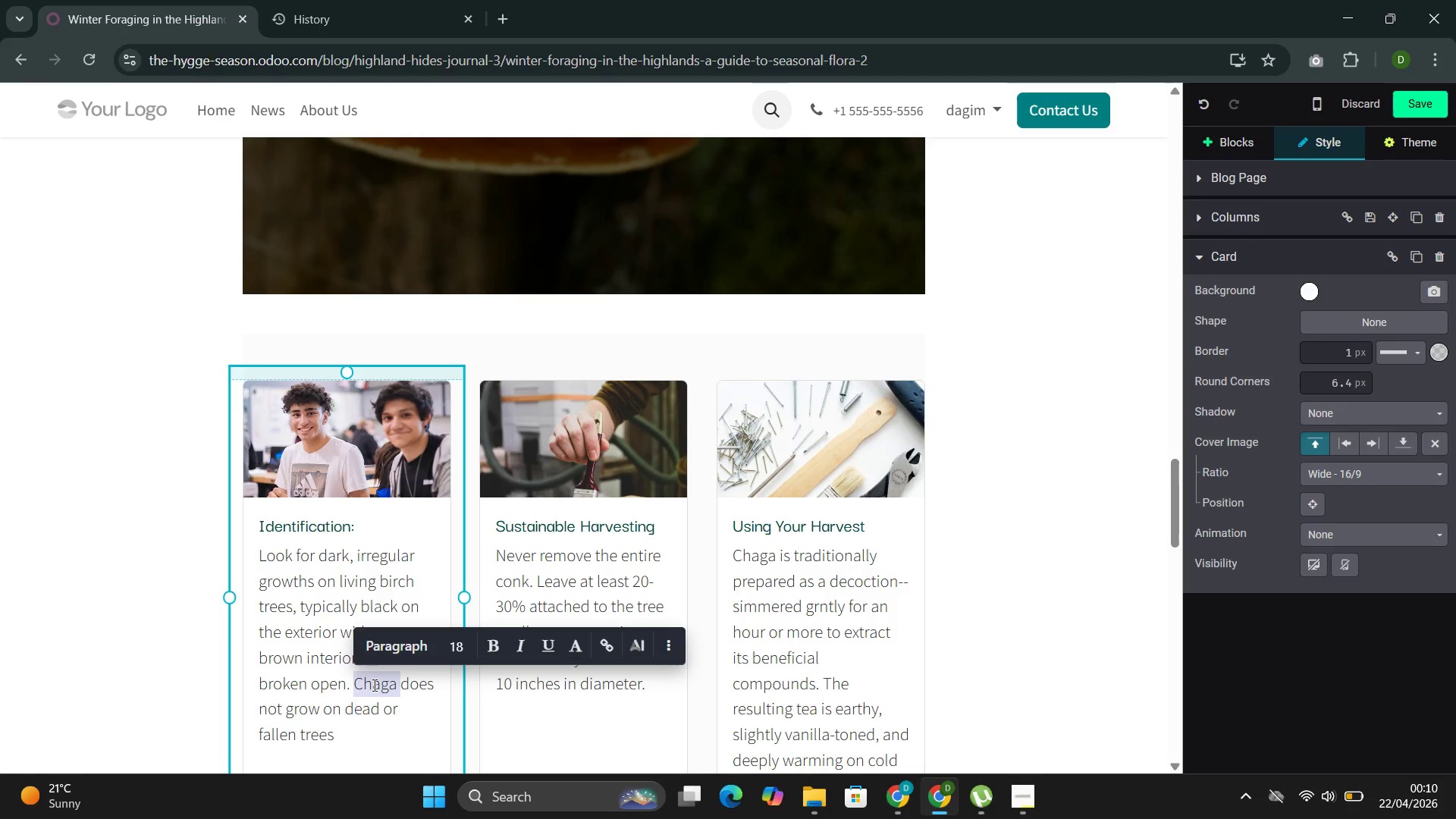 
right_click([373, 685])
 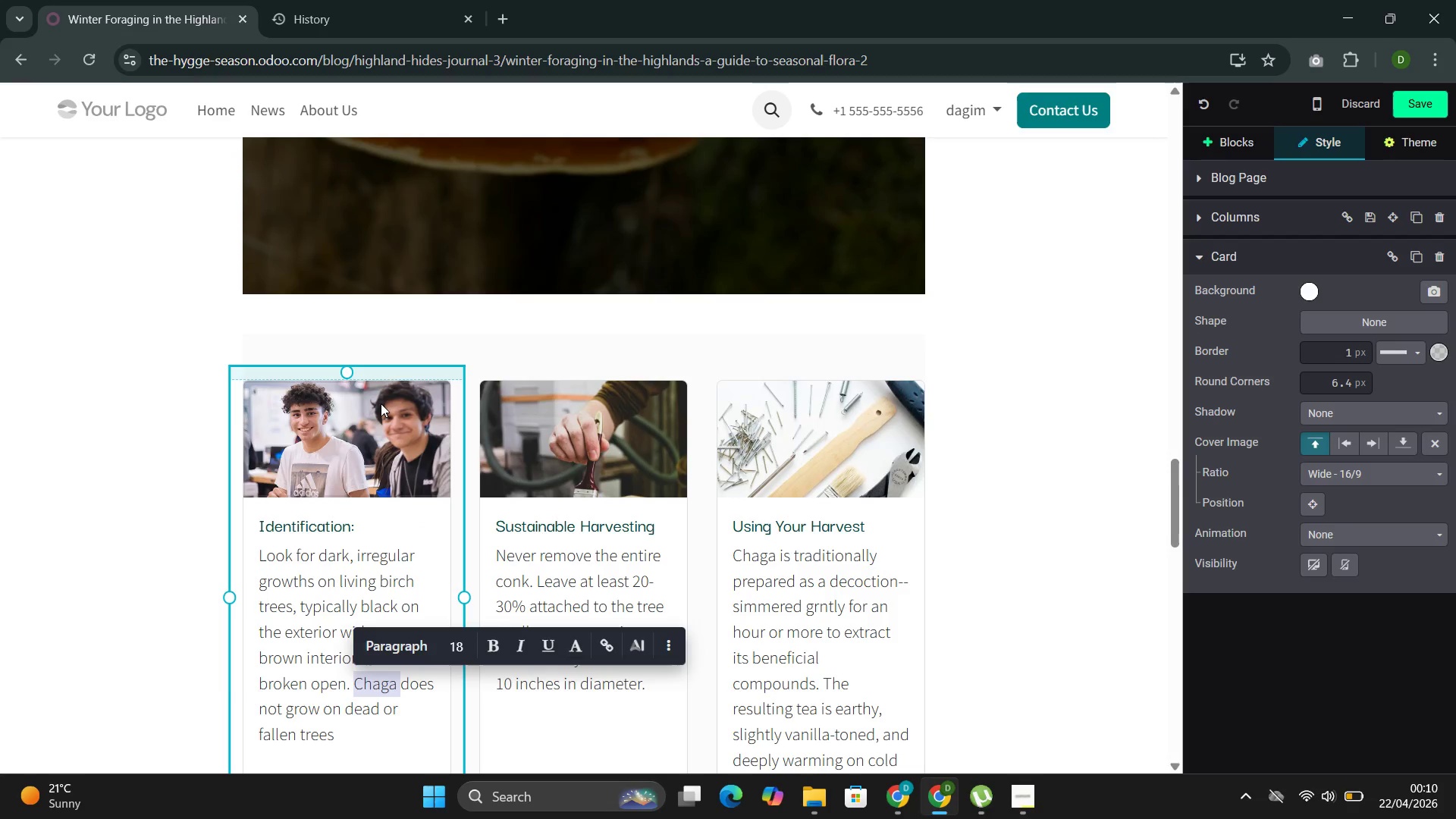 
double_click([371, 419])
 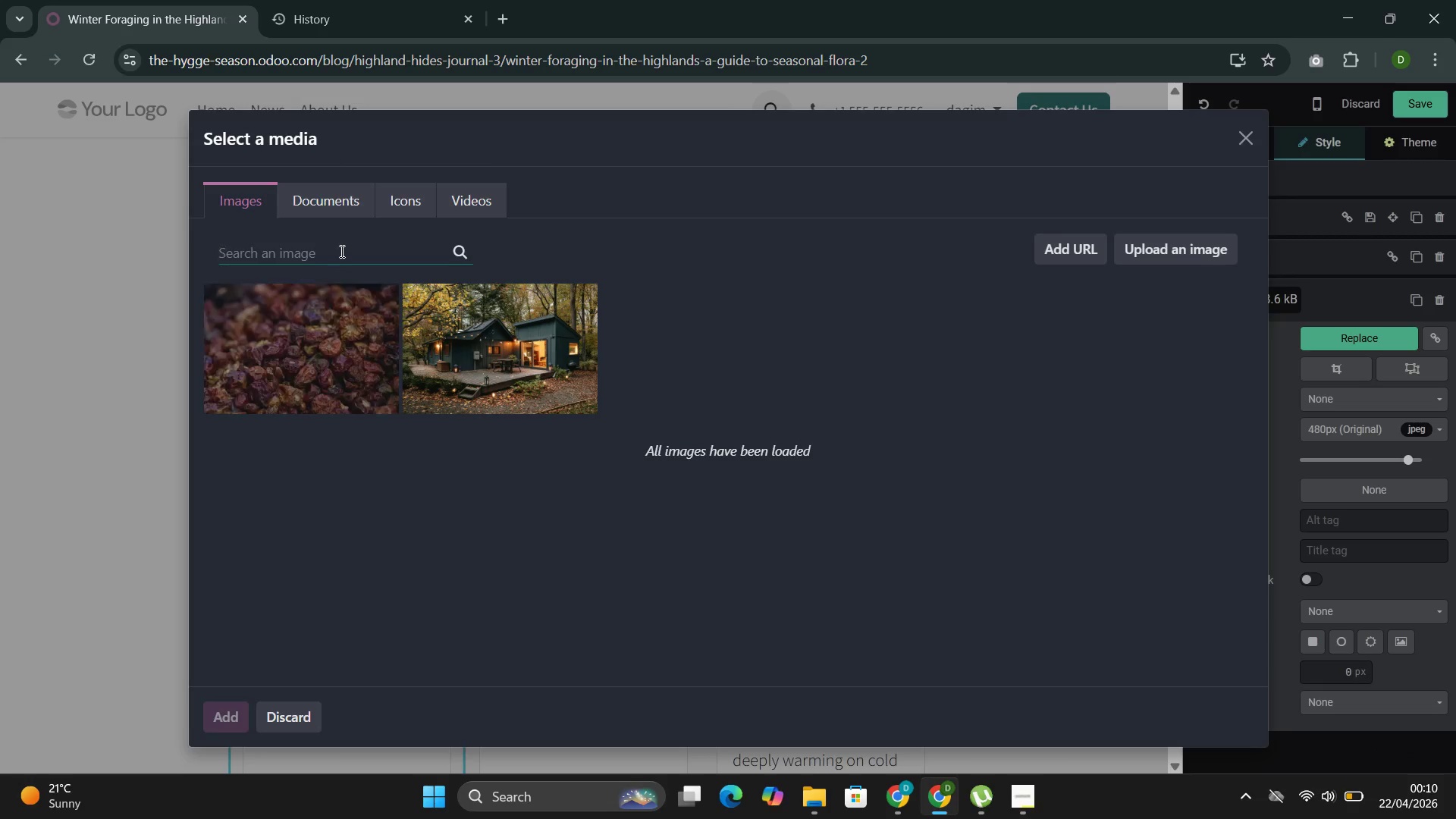 
right_click([338, 253])
 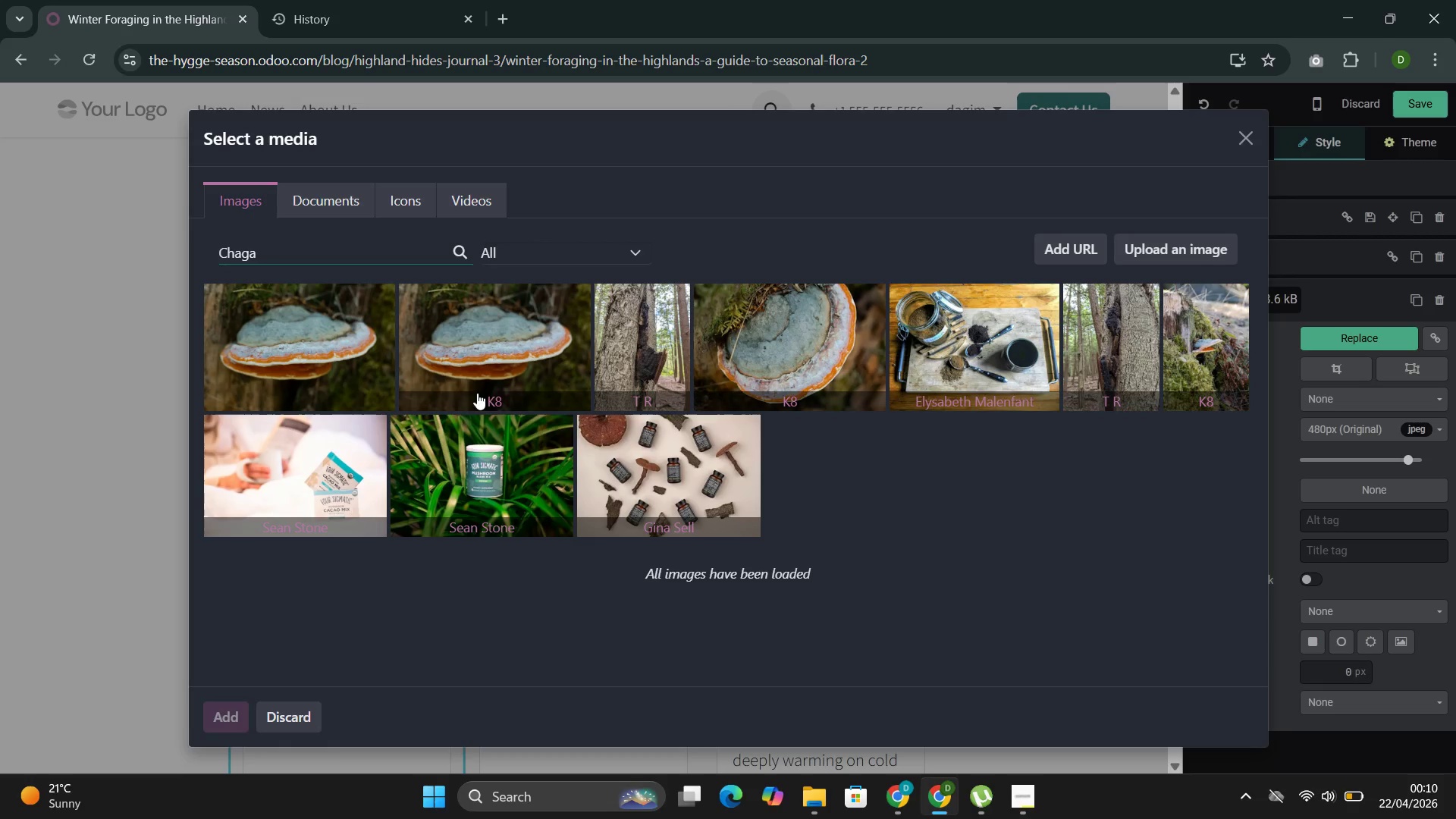 
wait(12.55)
 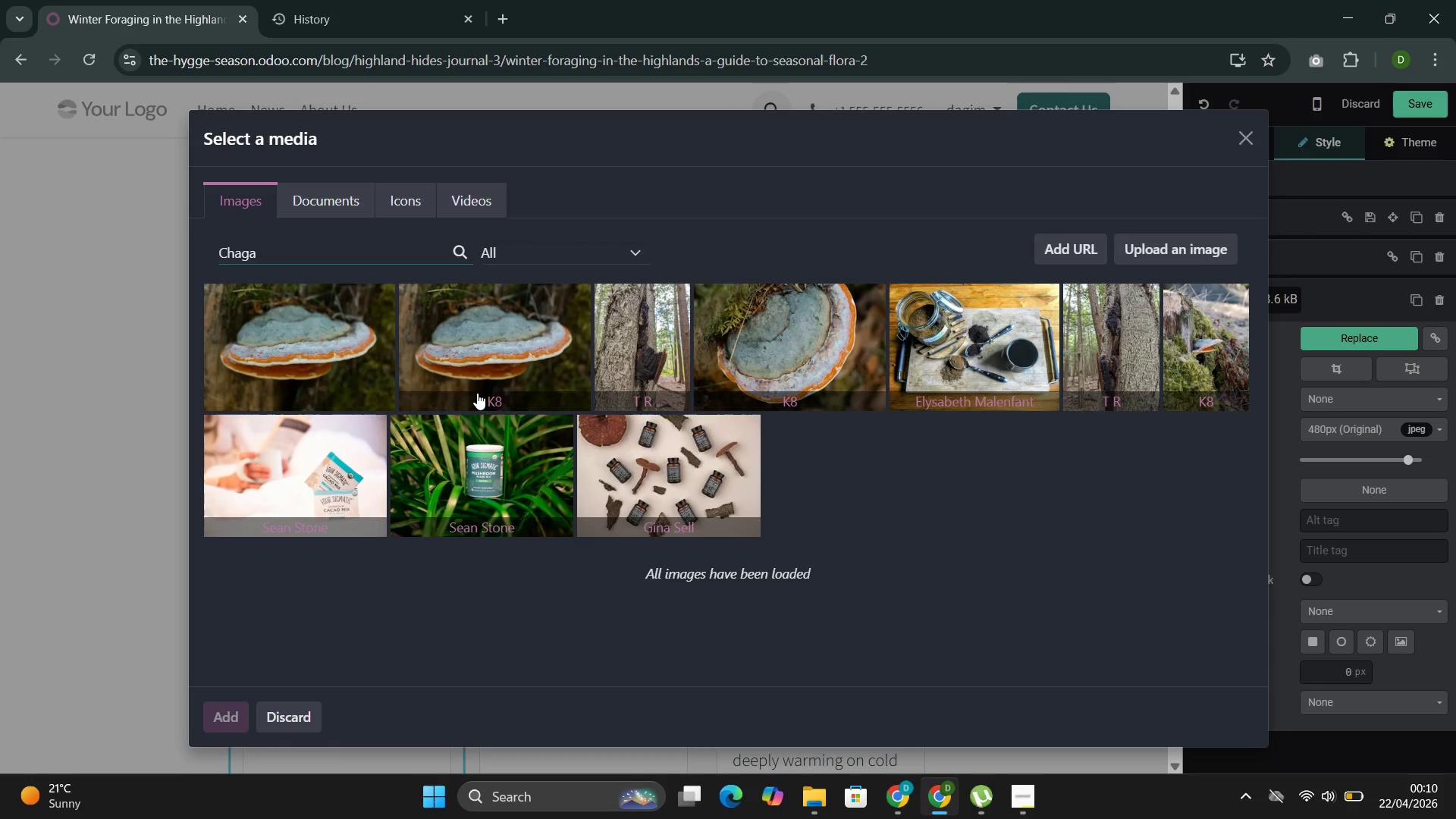 
left_click([664, 352])
 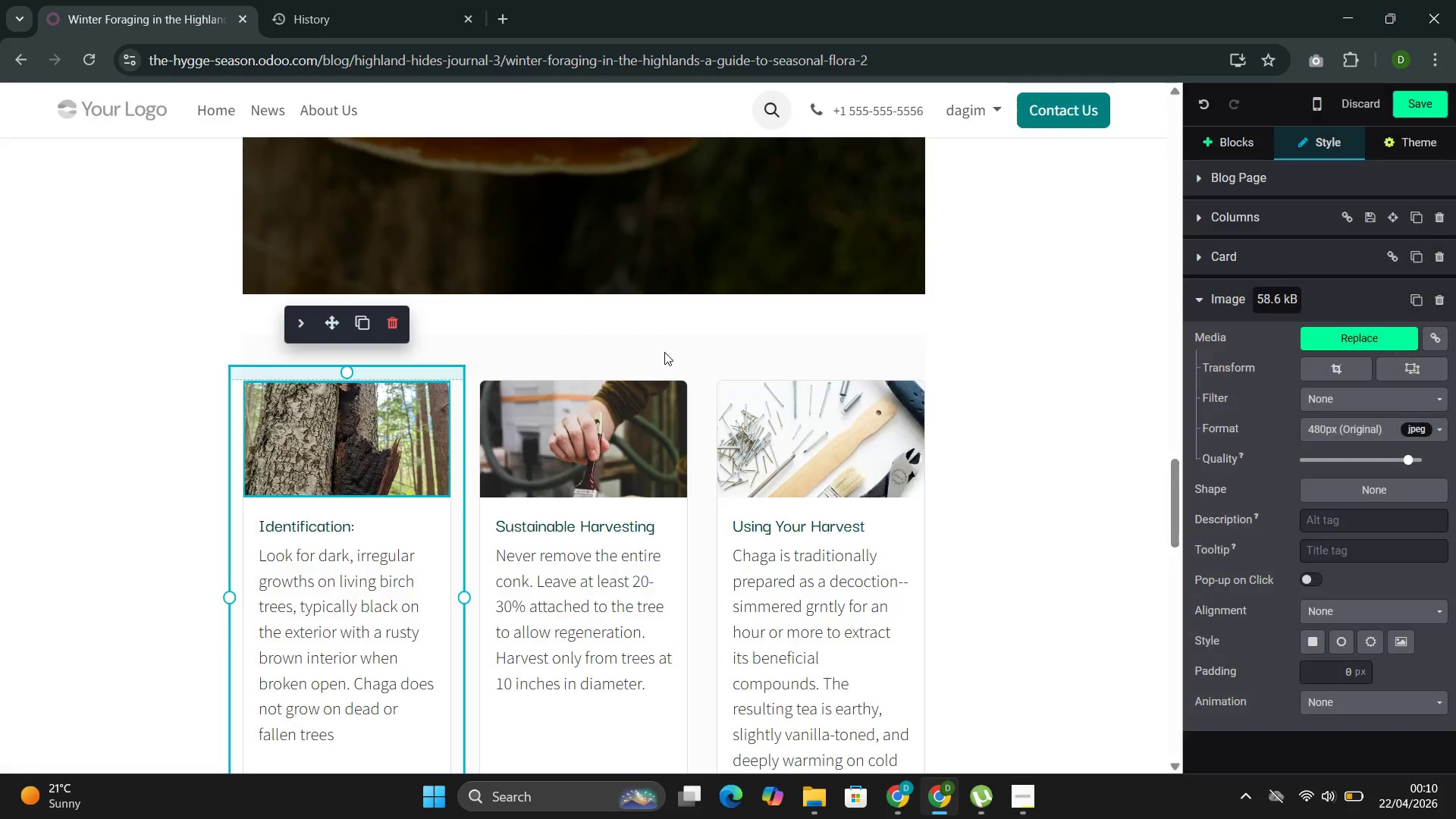 
wait(12.08)
 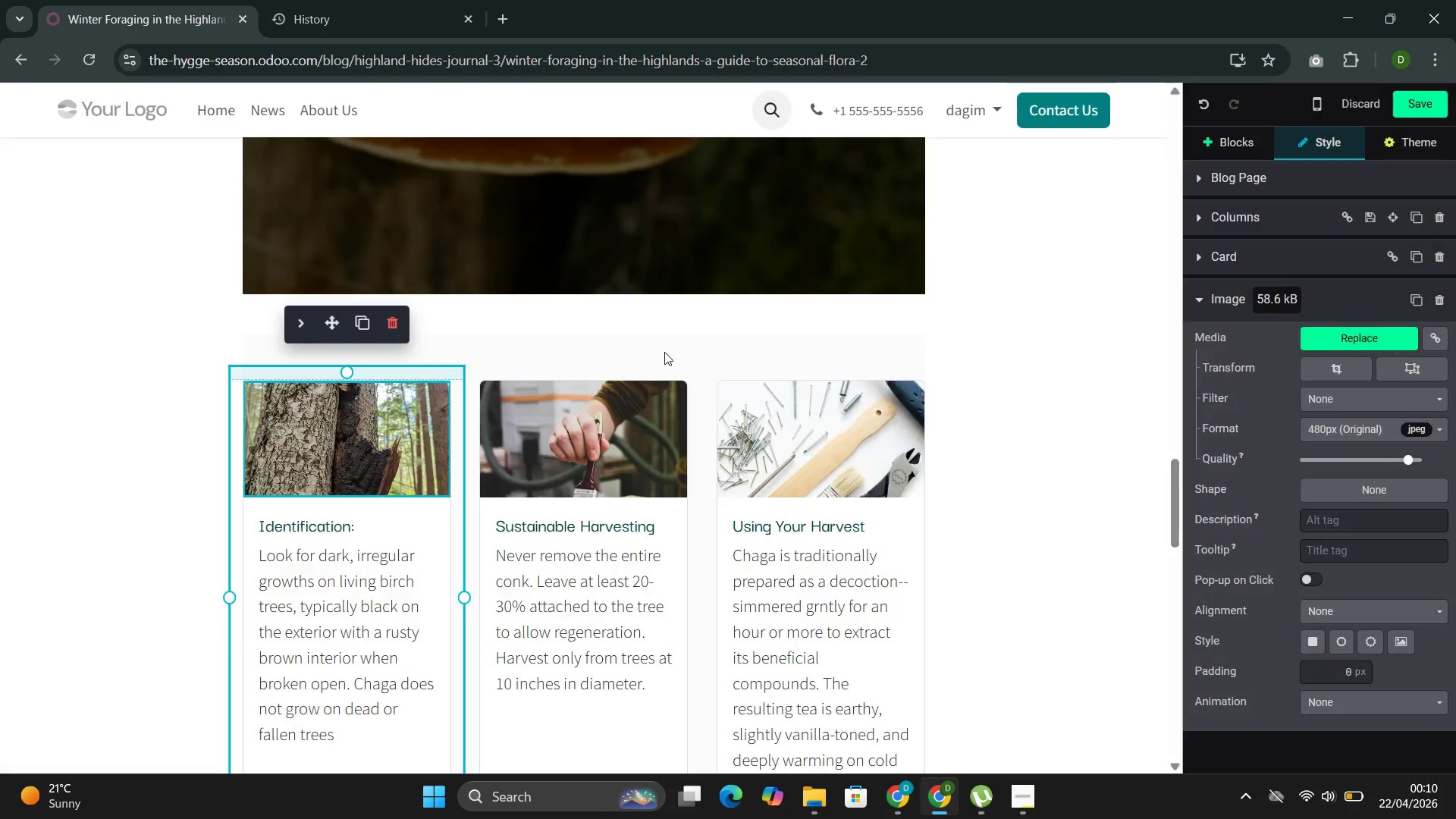 
left_click_drag(start_coordinate=[501, 526], to_coordinate=[532, 518])
 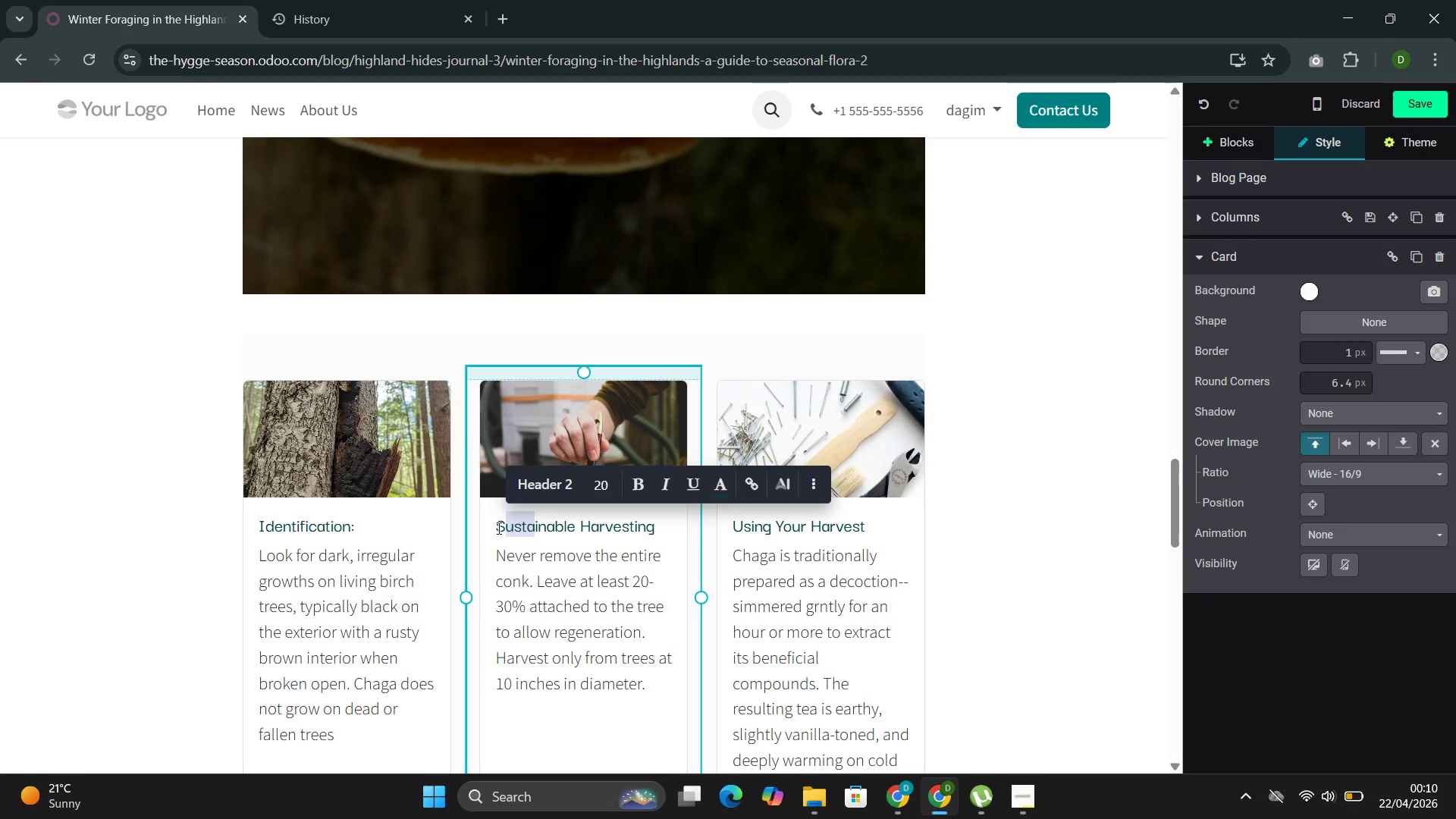 
left_click([497, 528])
 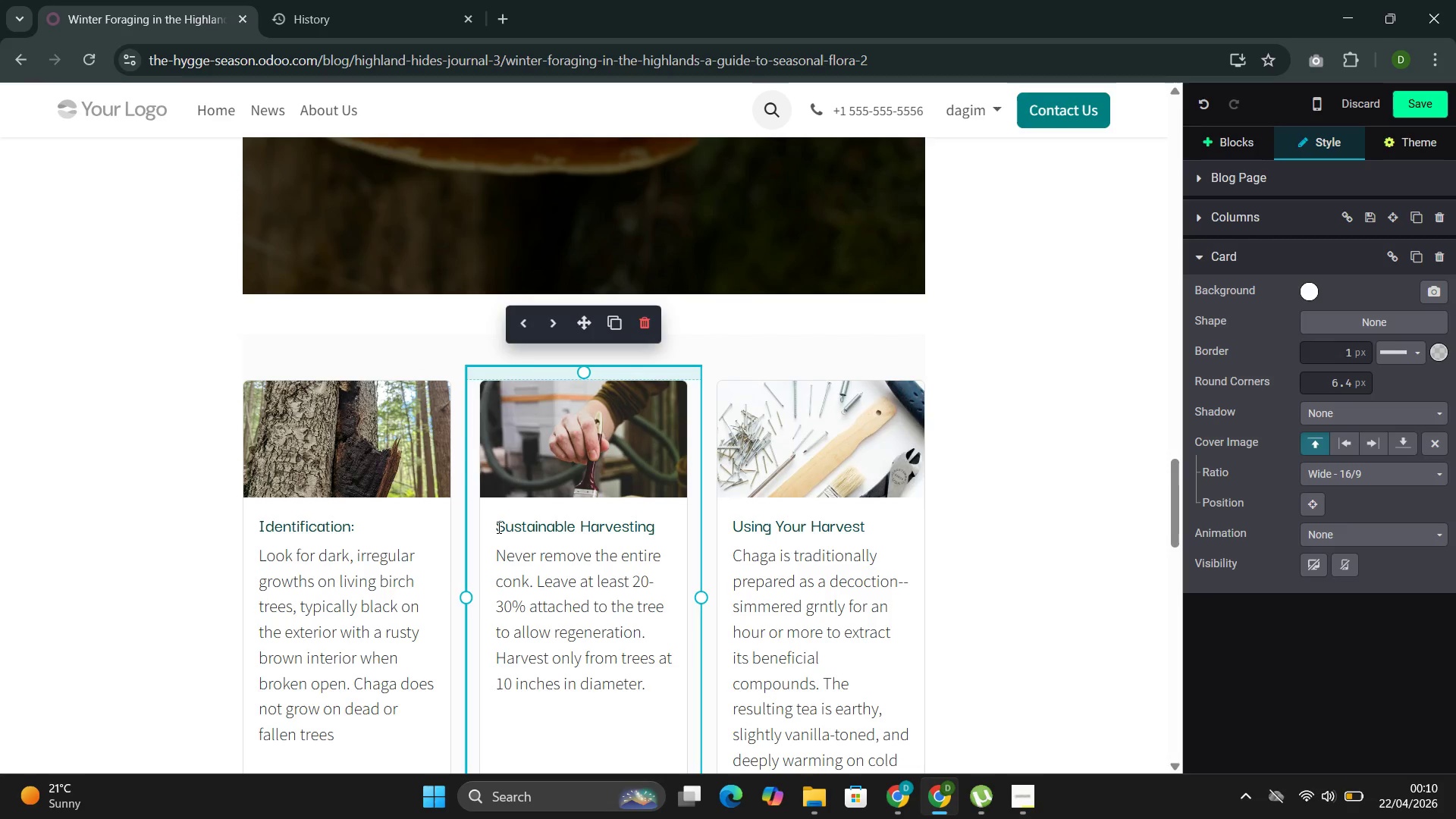 
left_click_drag(start_coordinate=[497, 527], to_coordinate=[651, 522])
 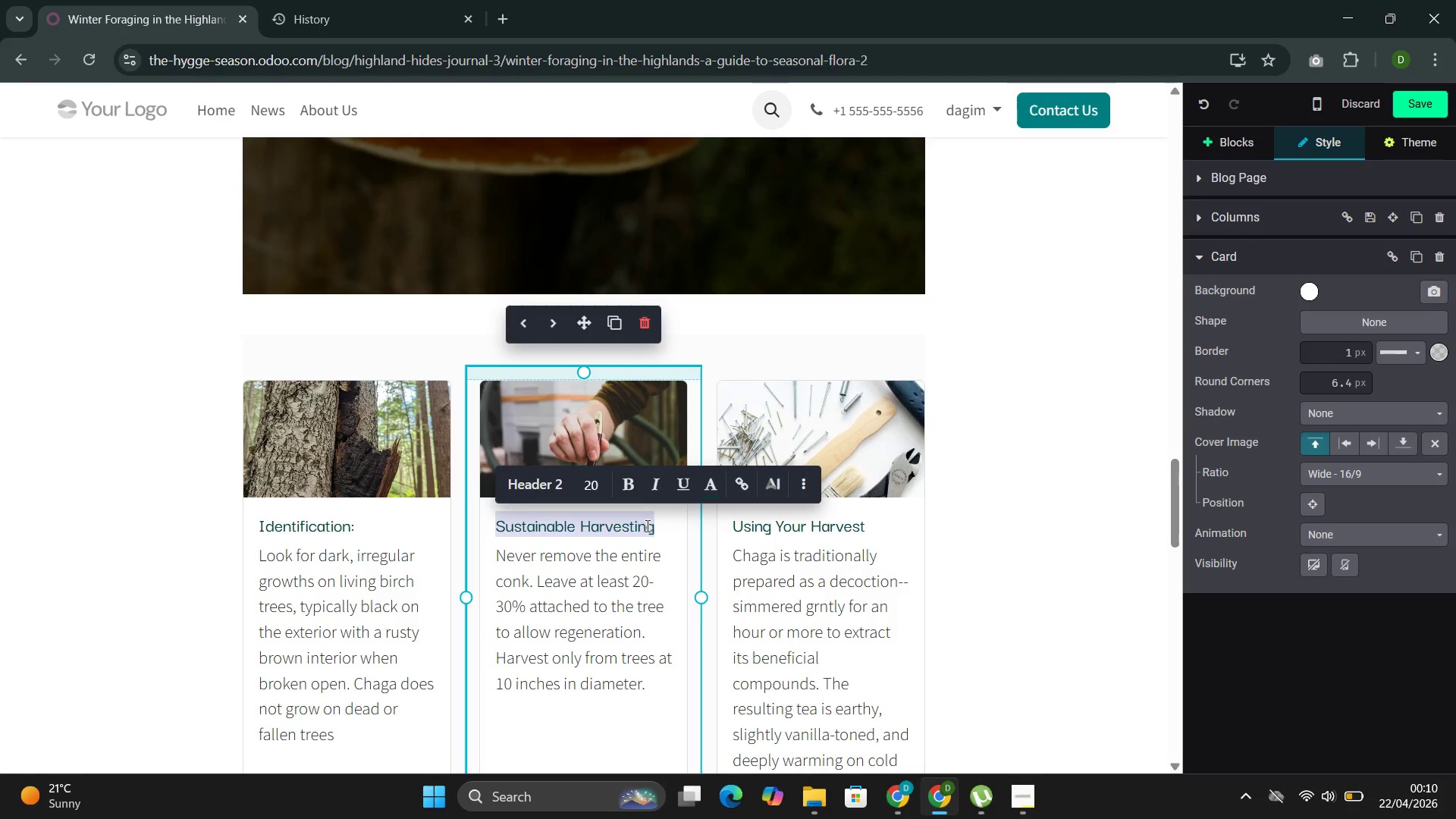 
wait(5.98)
 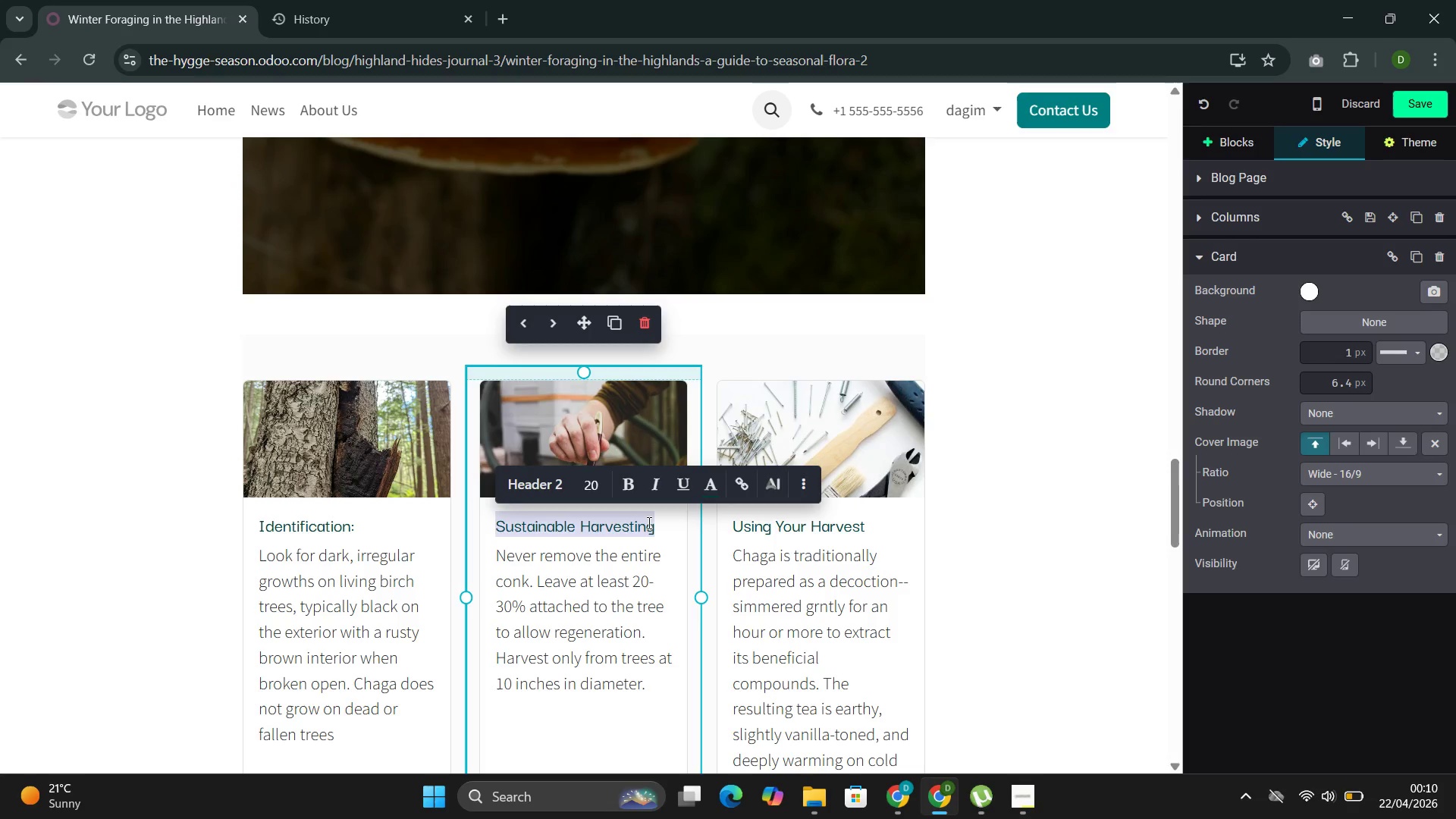 
mouse_move([600, 513])
 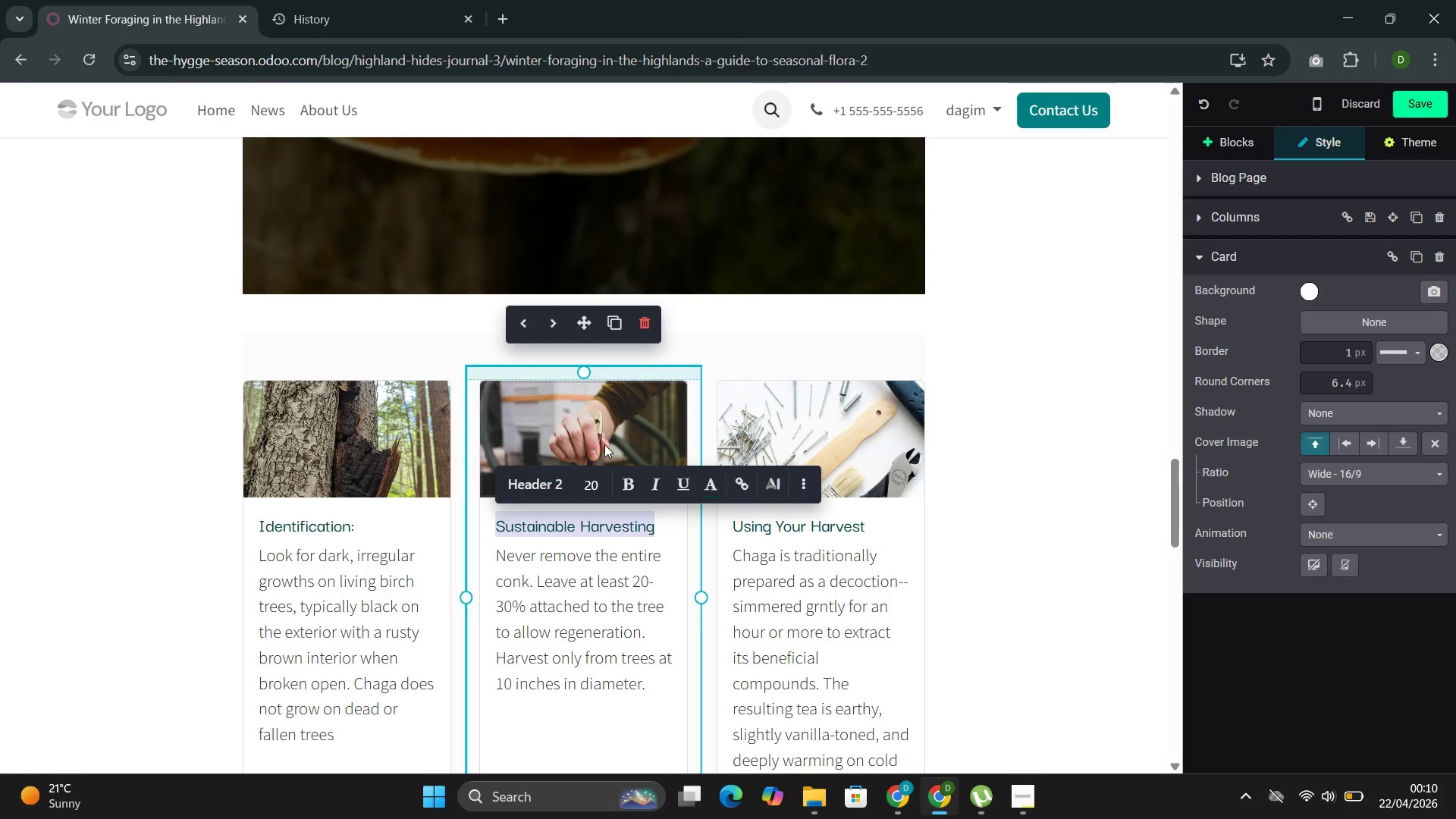 
double_click([603, 445])
 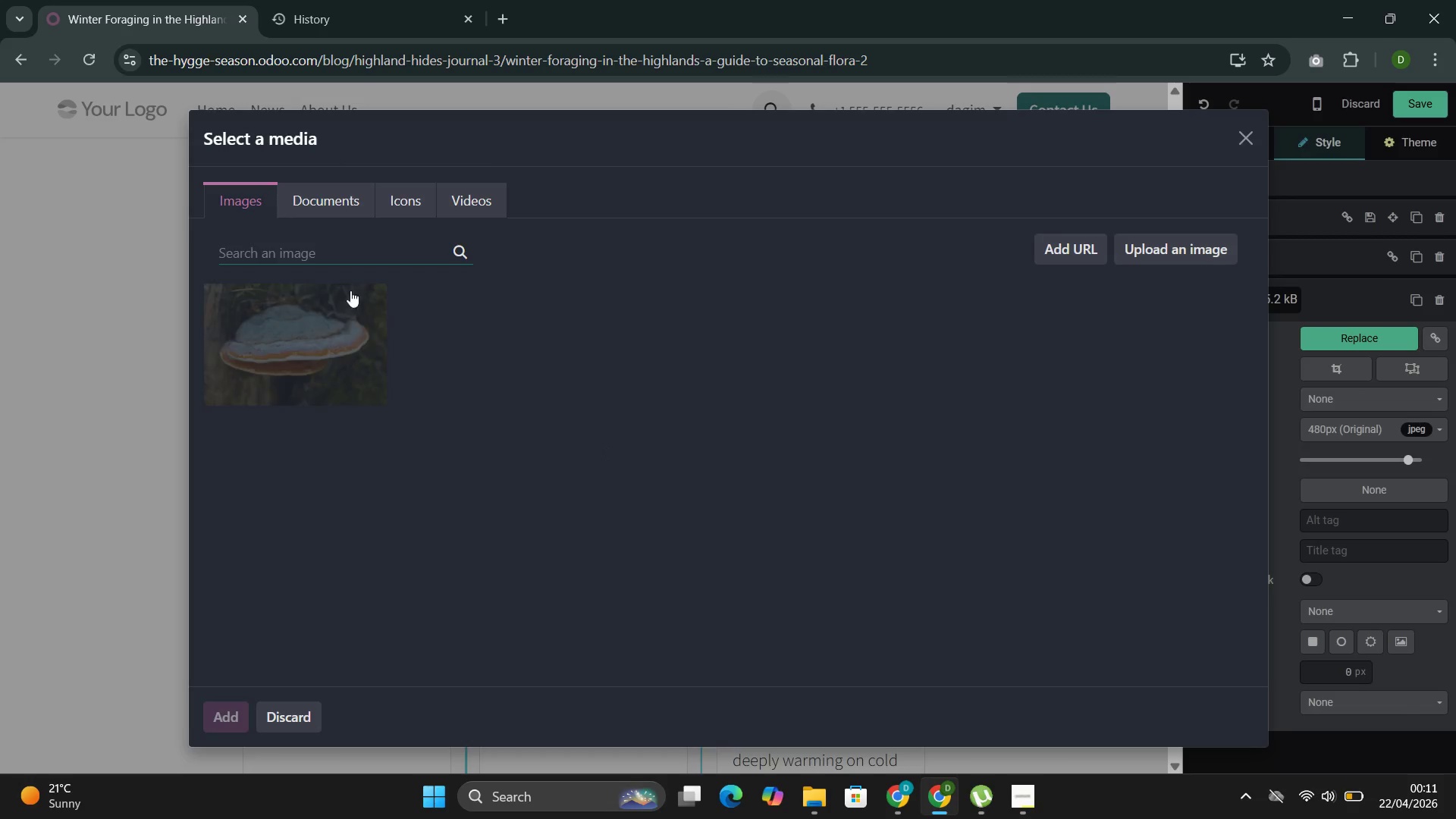 
right_click([356, 249])
 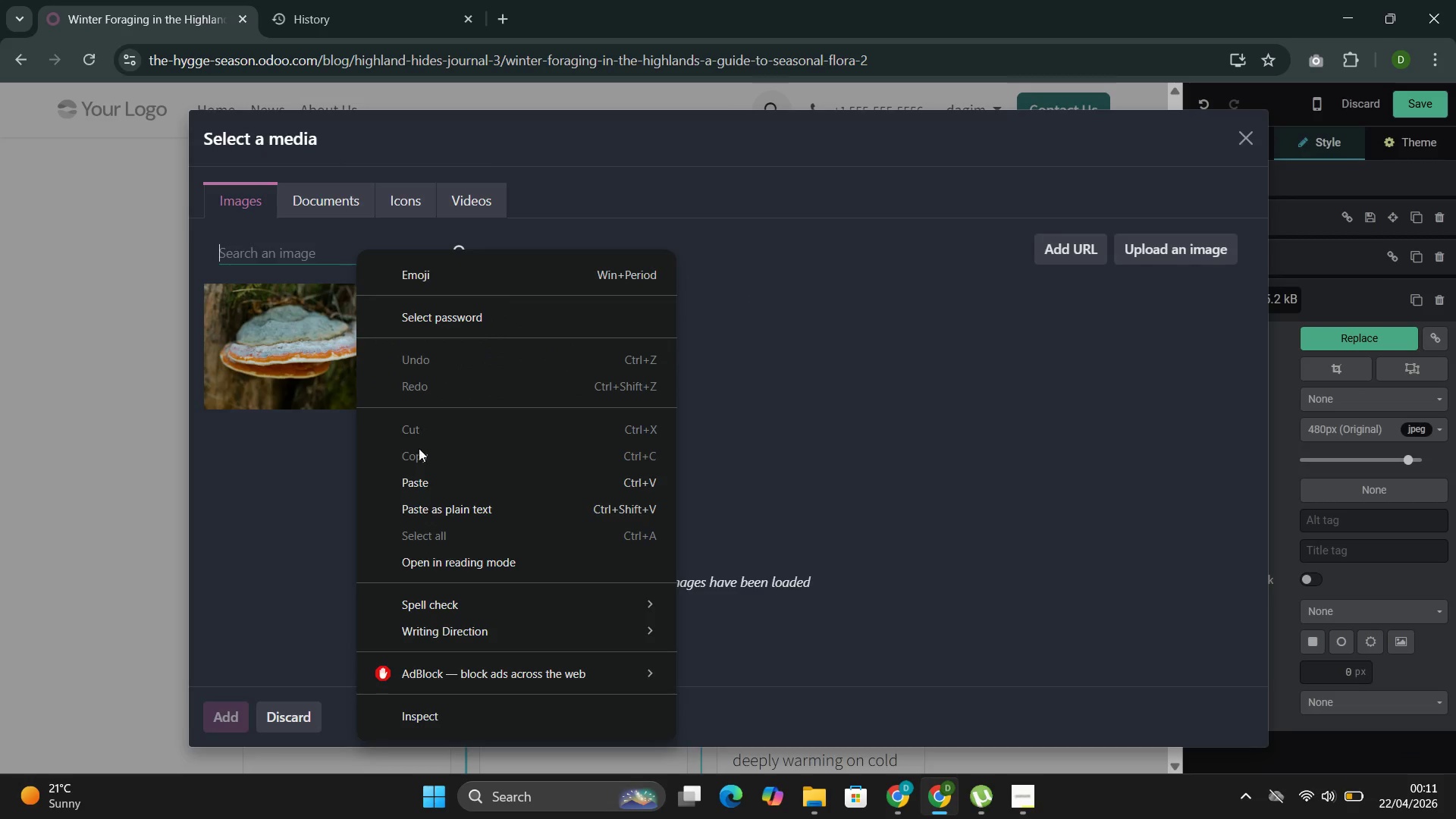 
left_click([418, 479])
 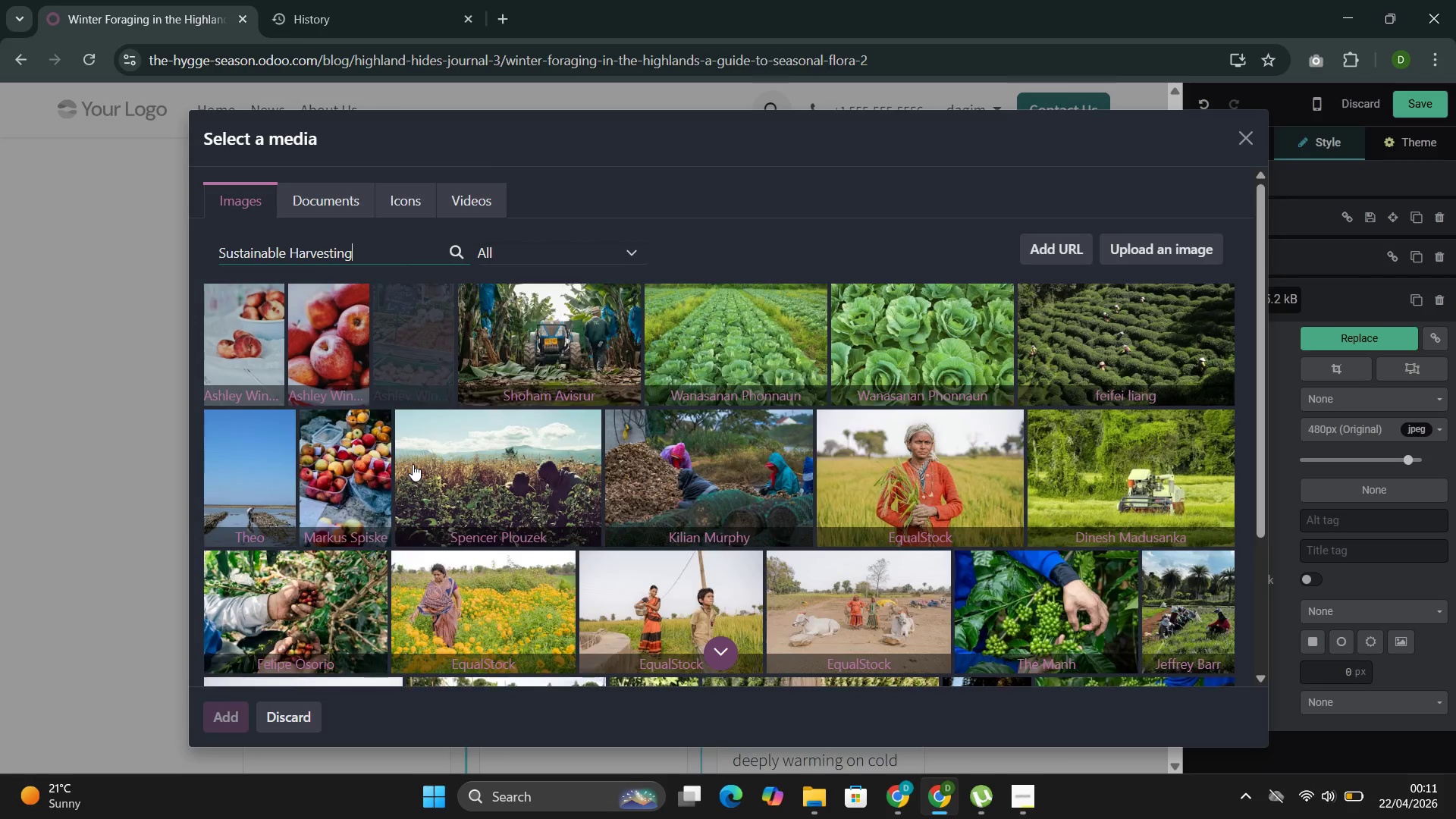 
wait(19.12)
 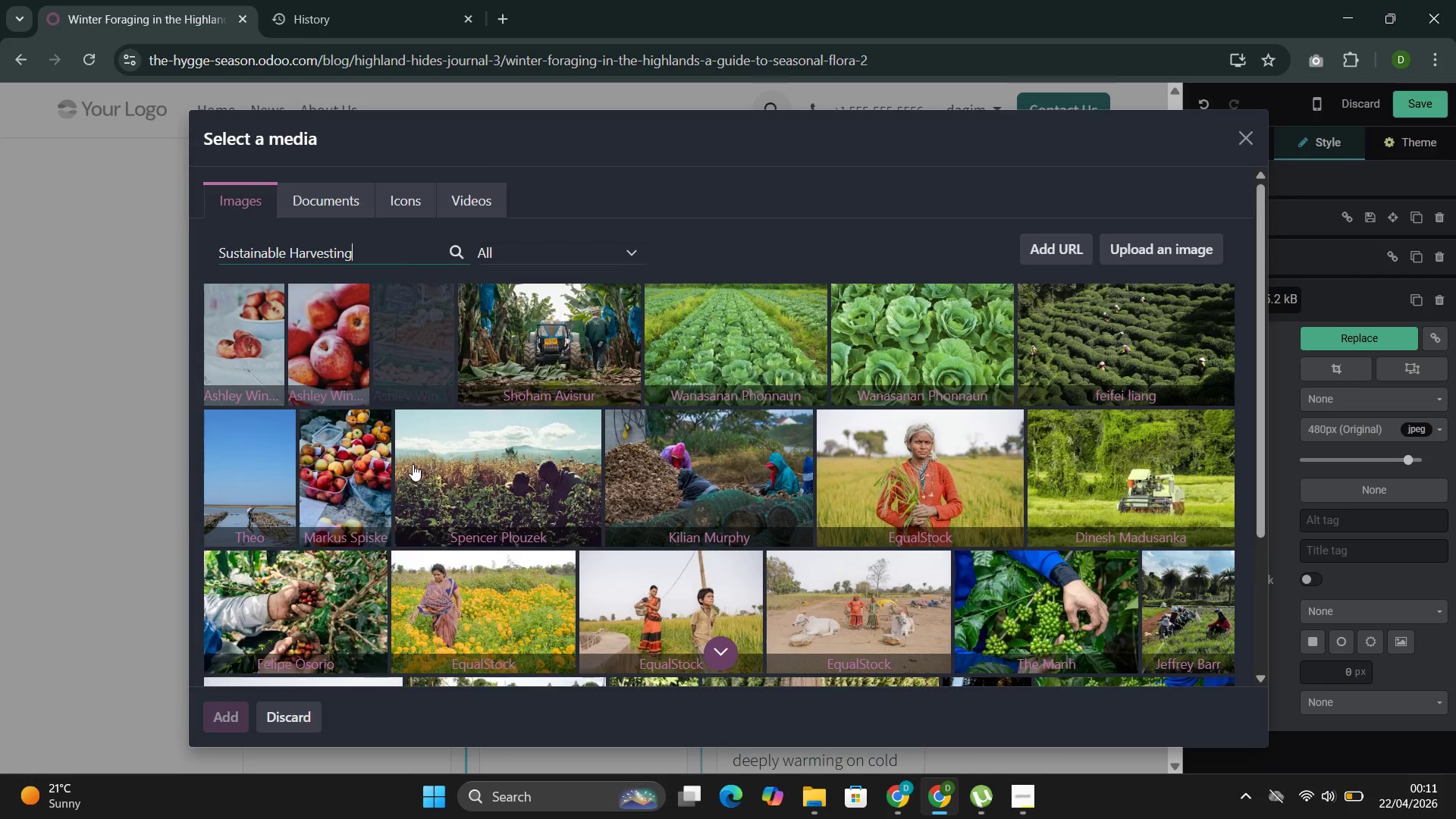 
scroll: coordinate [573, 477], scroll_direction: down, amount: 1.0
 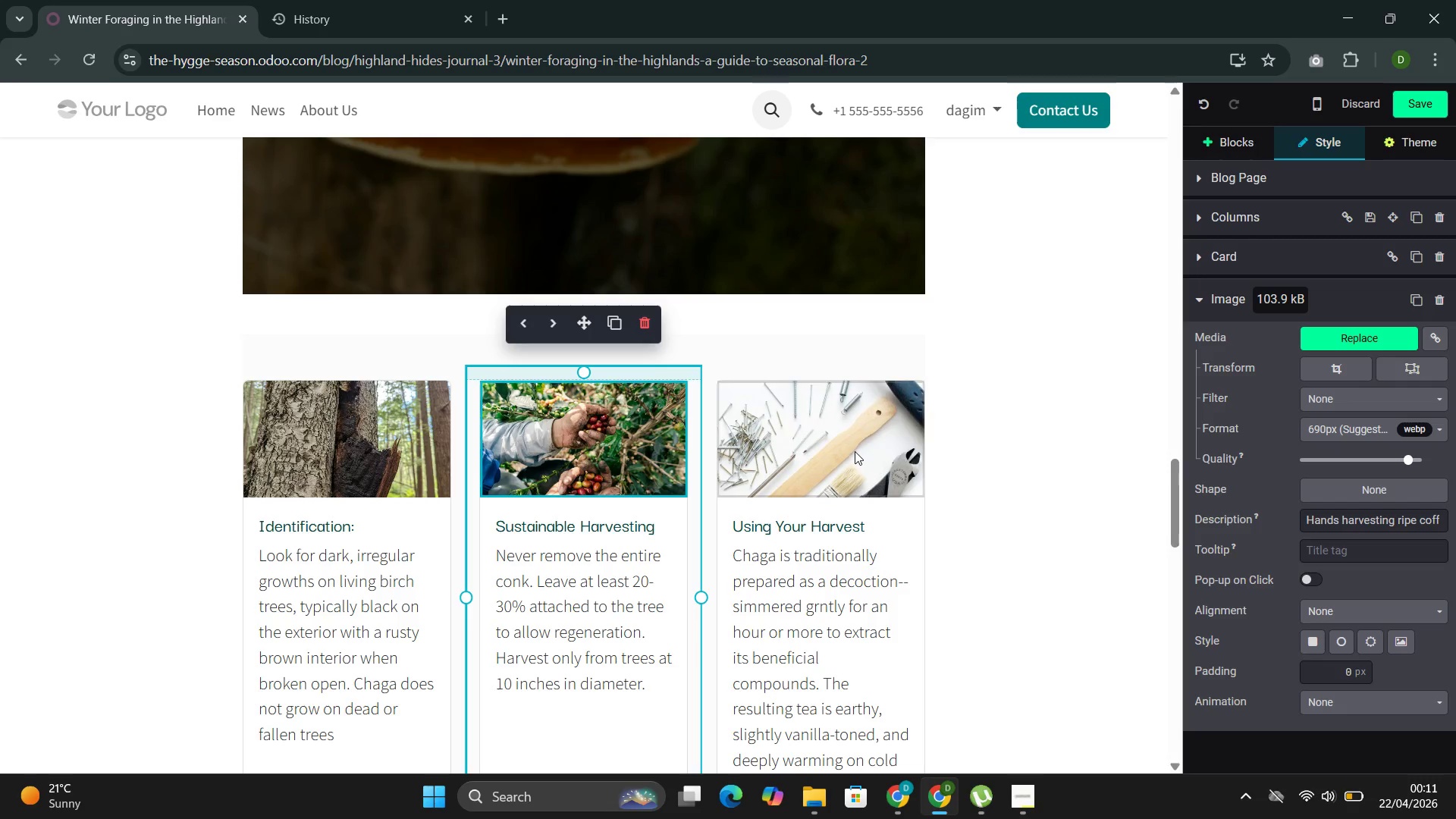 
wait(15.17)
 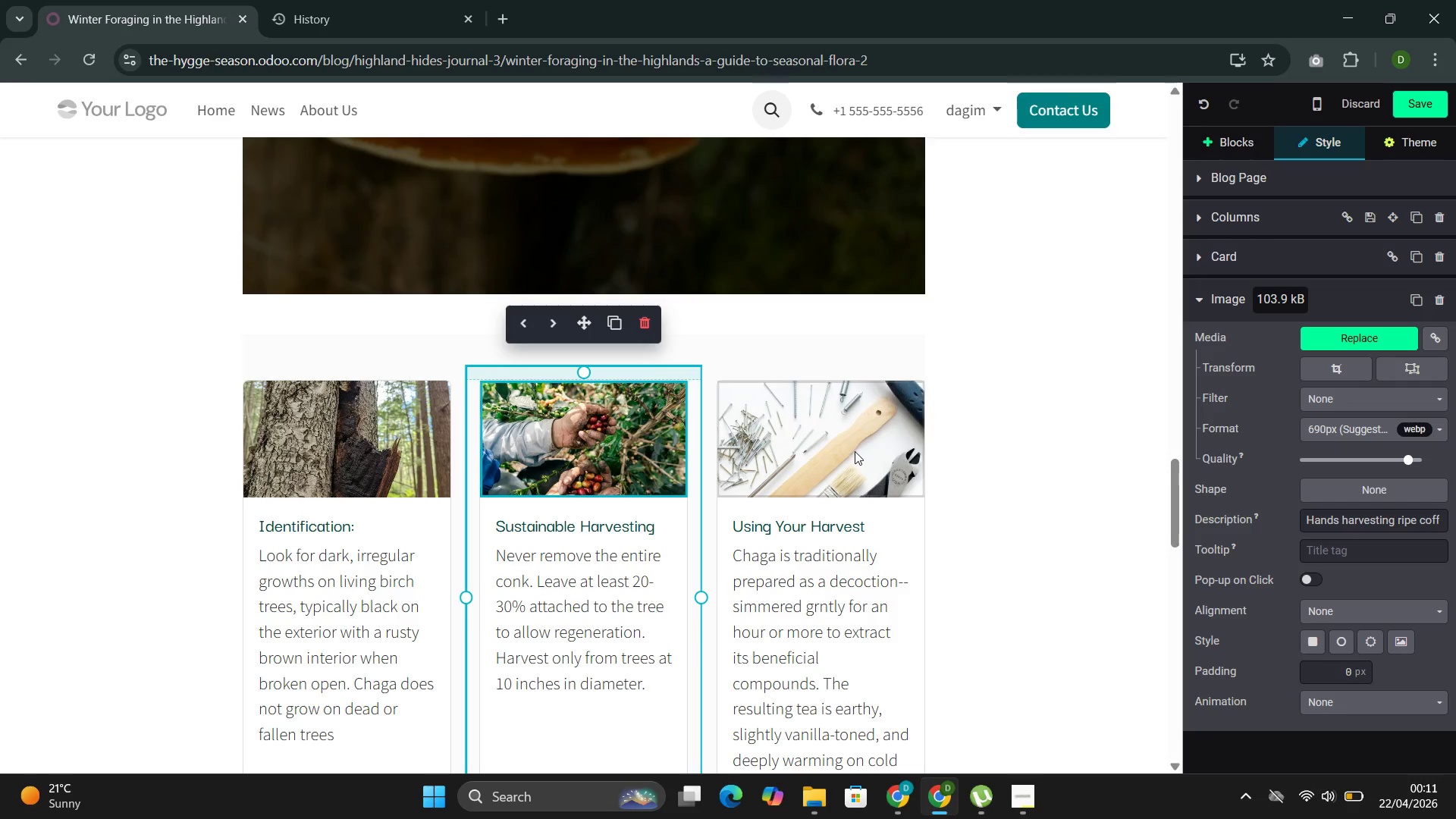 
left_click_drag(start_coordinate=[734, 555], to_coordinate=[900, 556])
 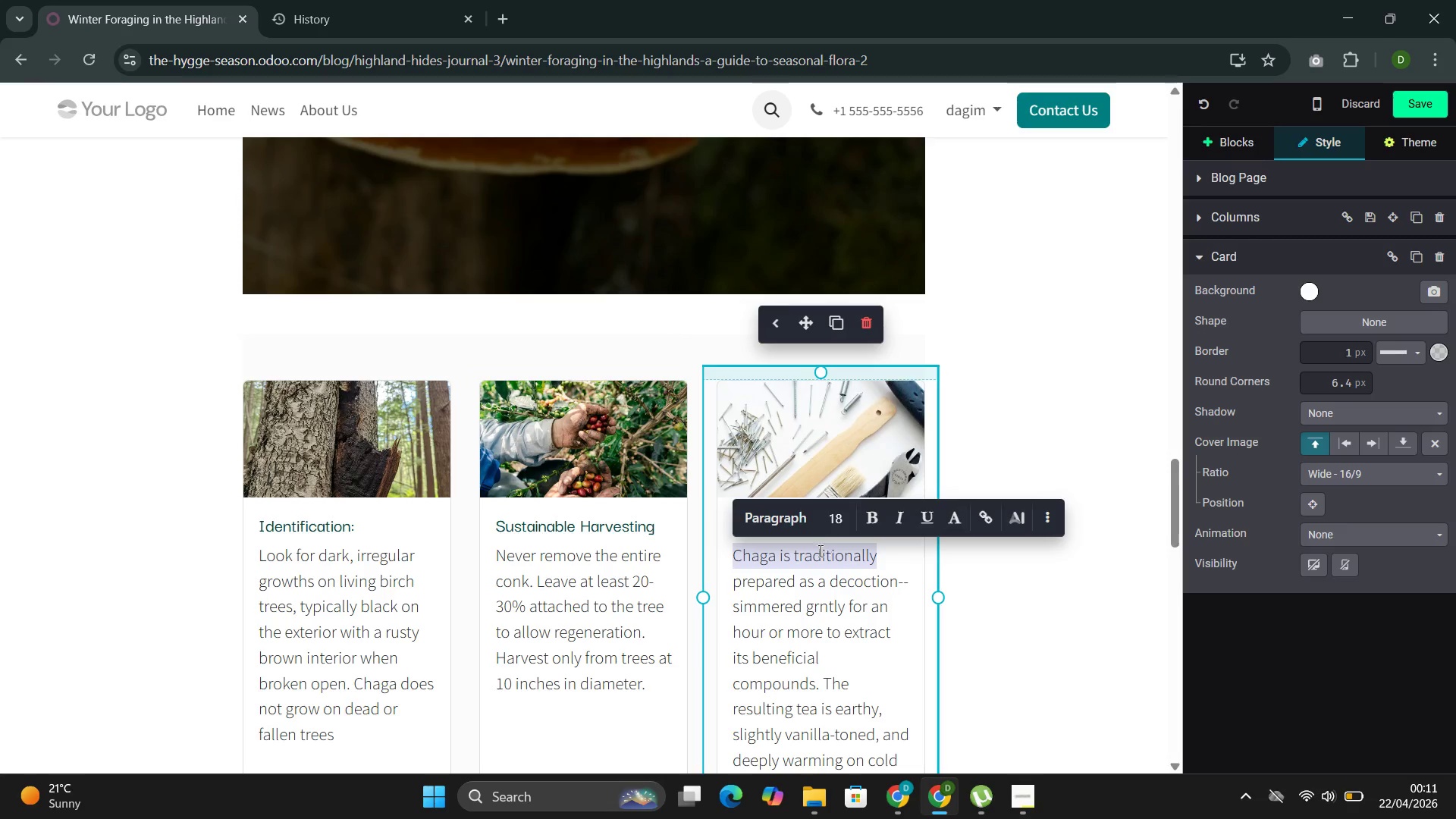 
right_click([811, 562])
 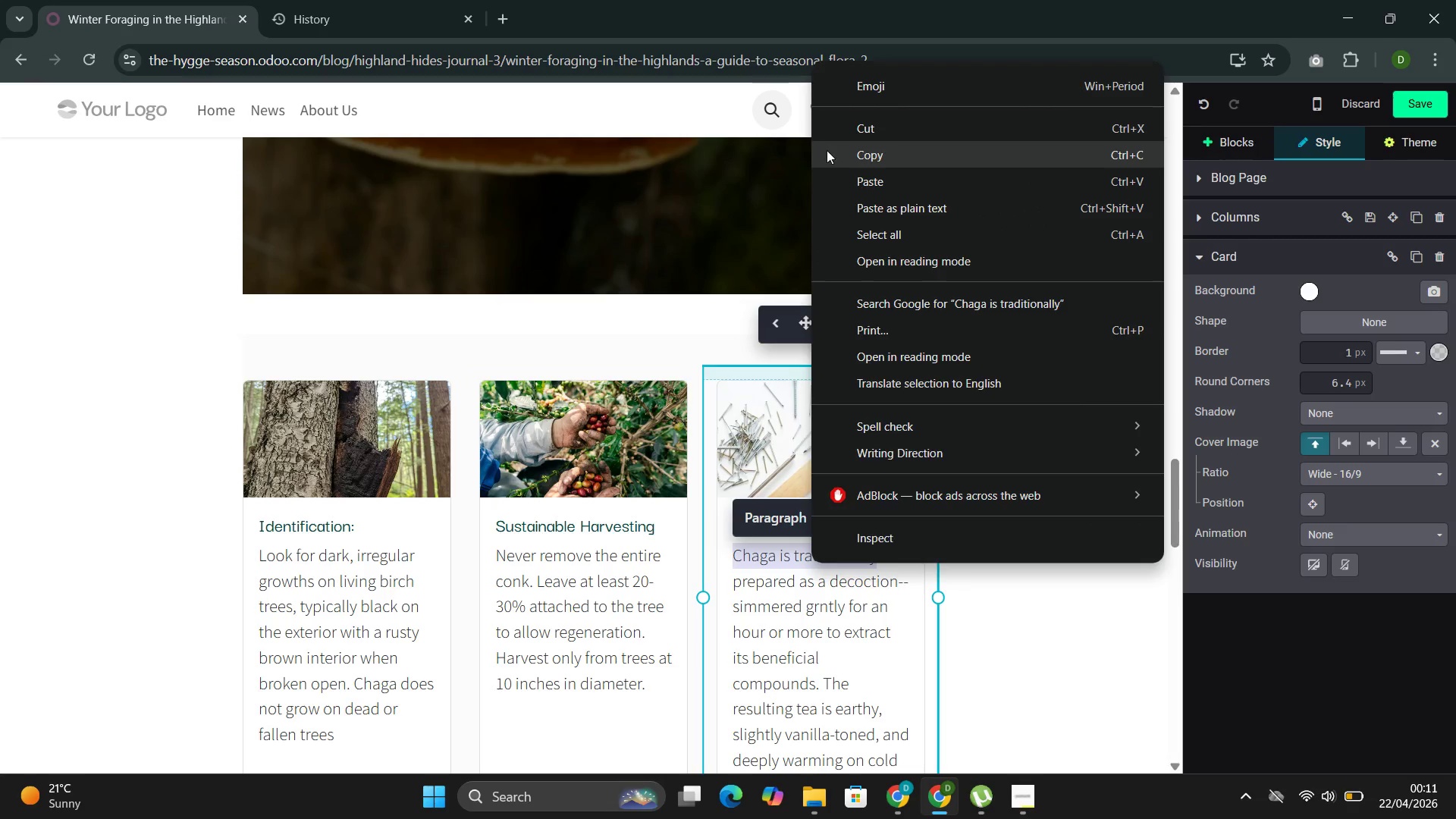 
left_click([841, 156])
 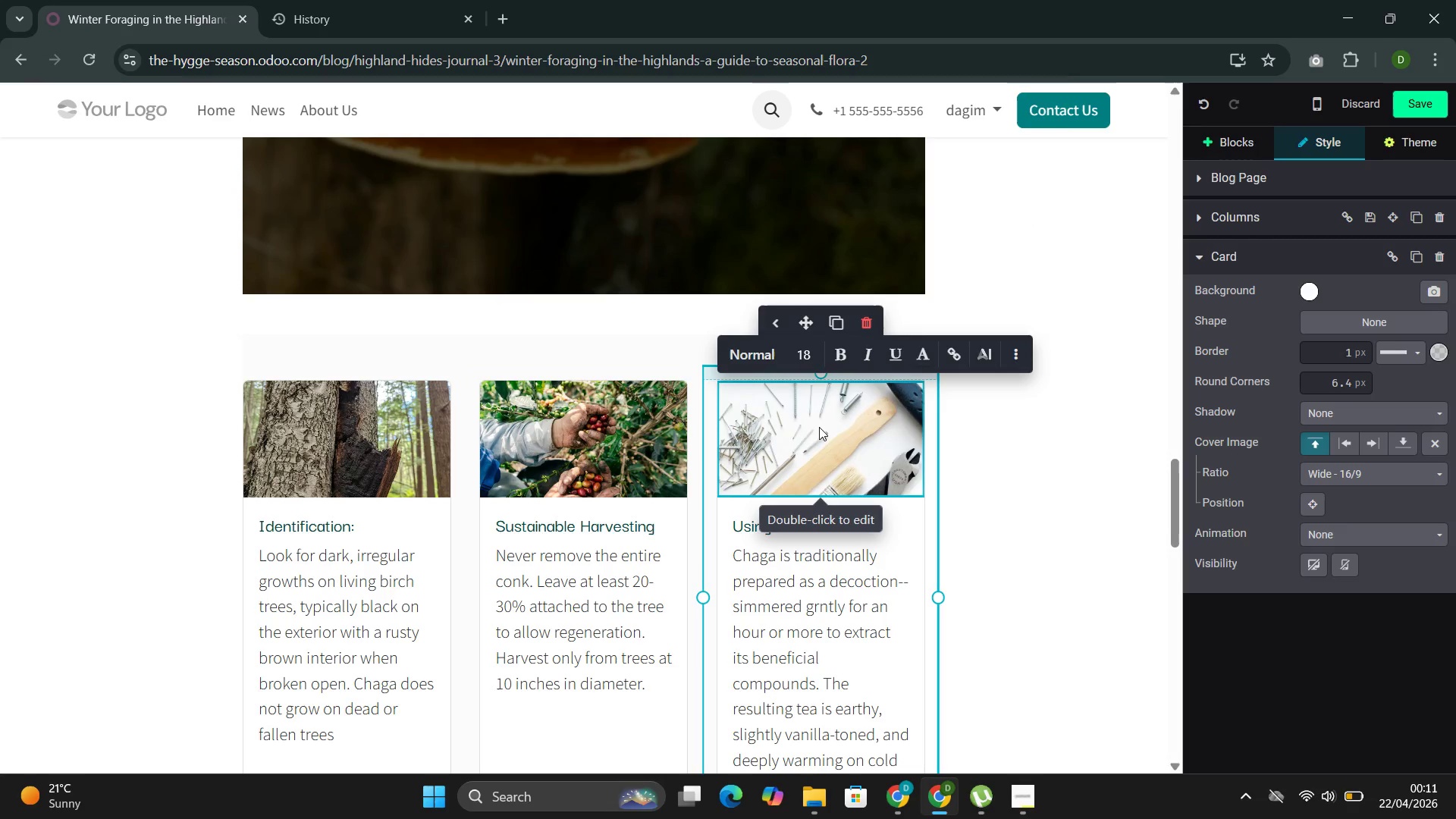 
double_click([821, 427])
 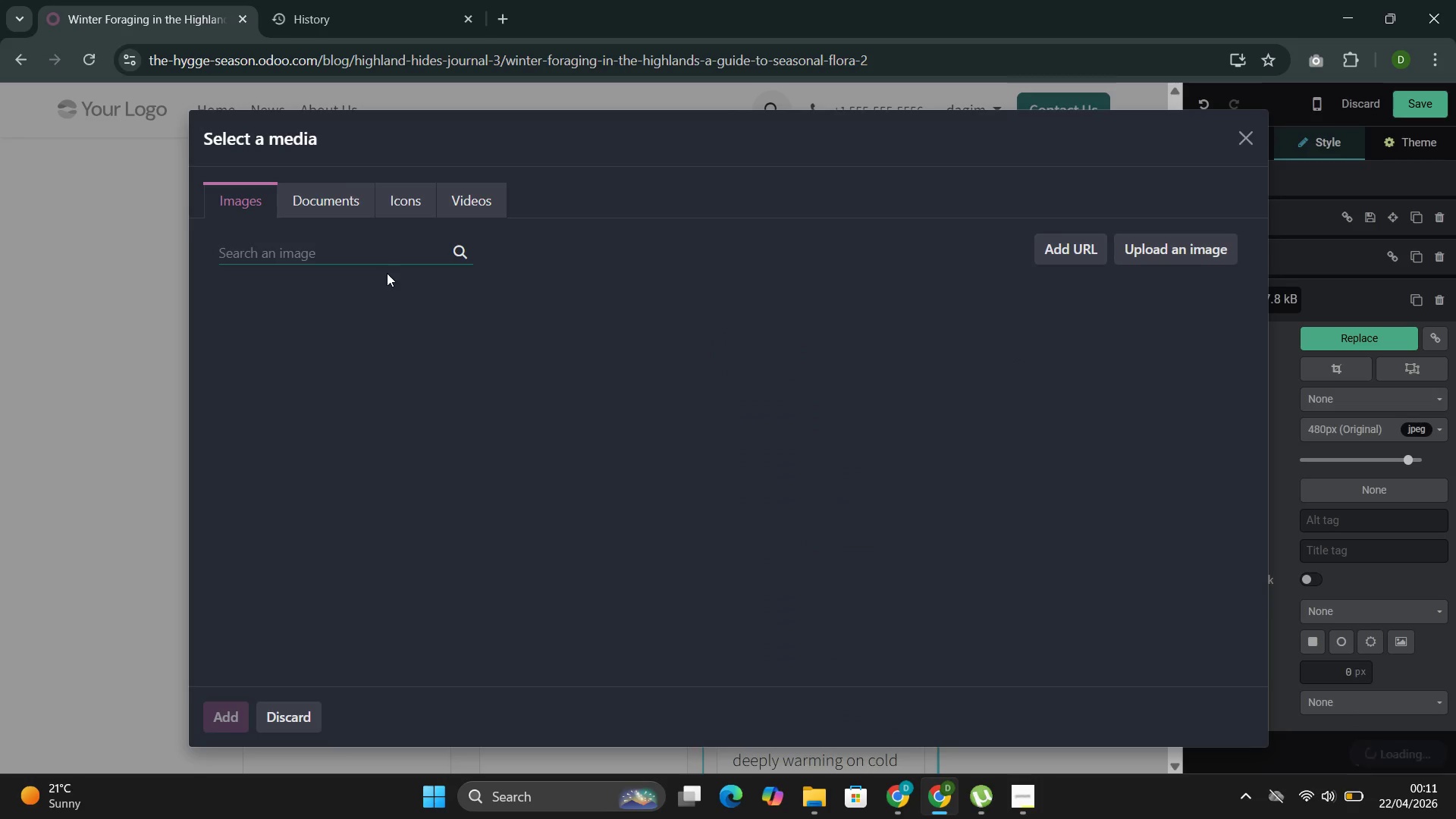 
left_click([379, 248])
 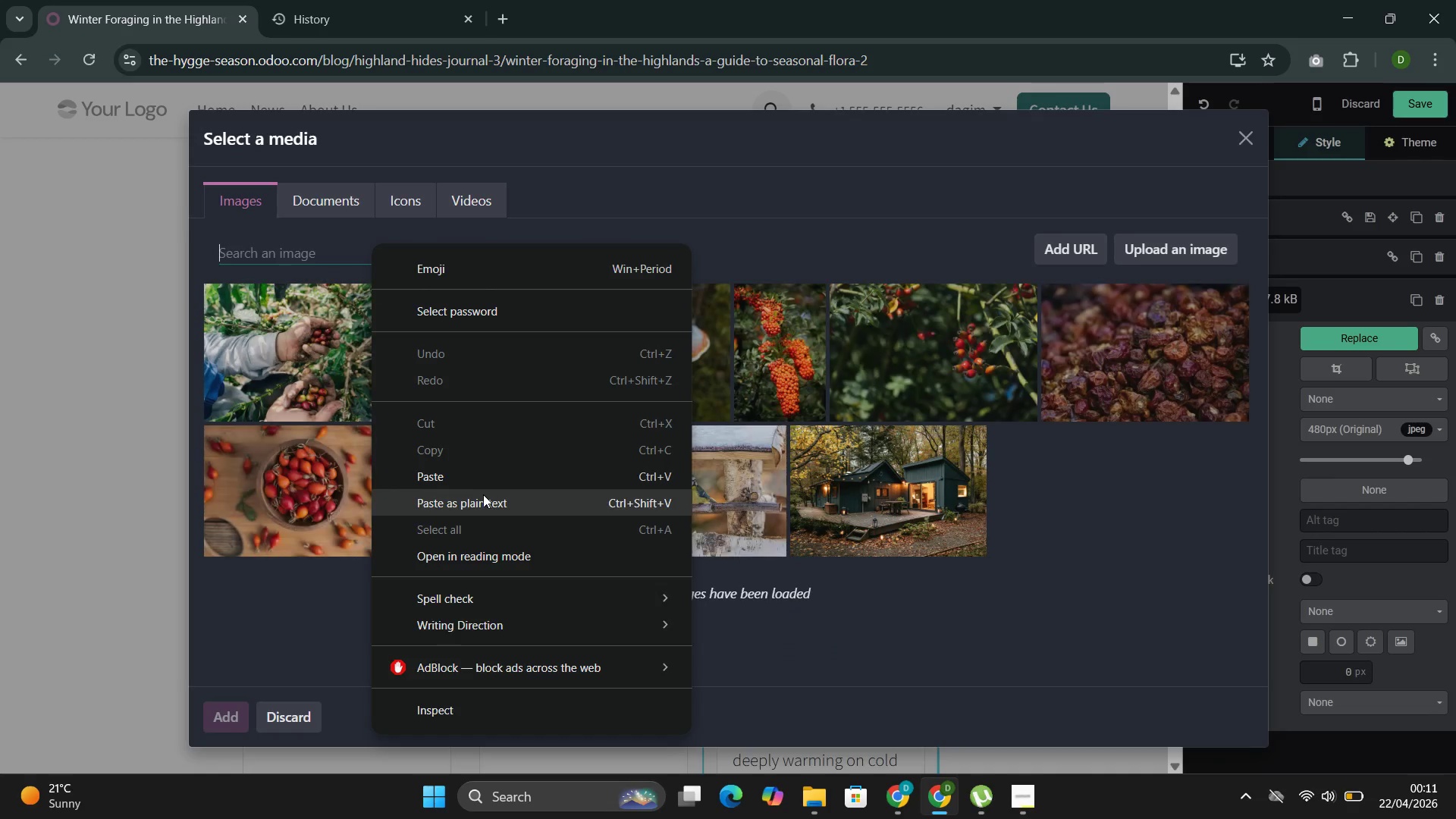 
left_click([480, 484])
 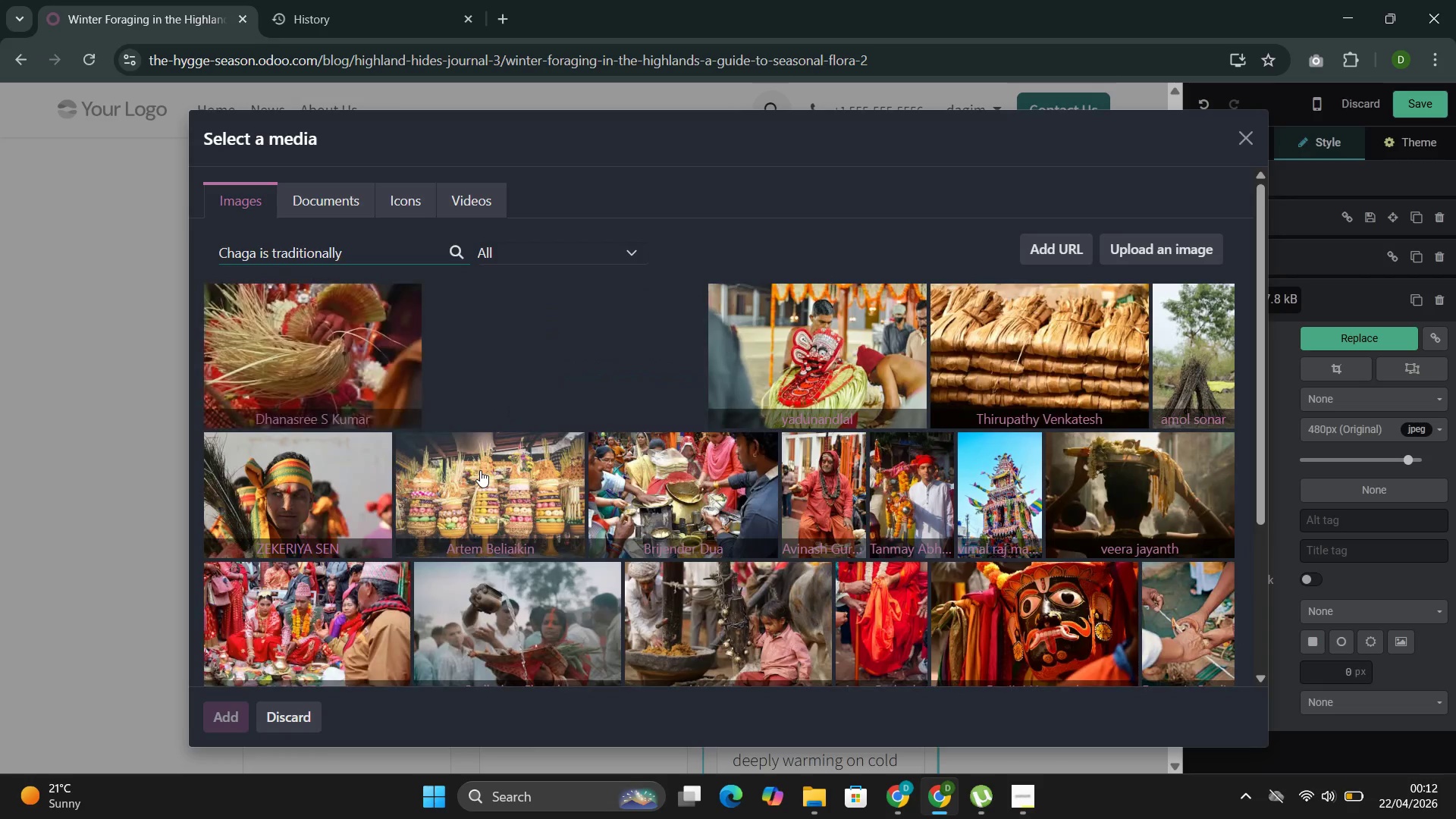 
wait(18.94)
 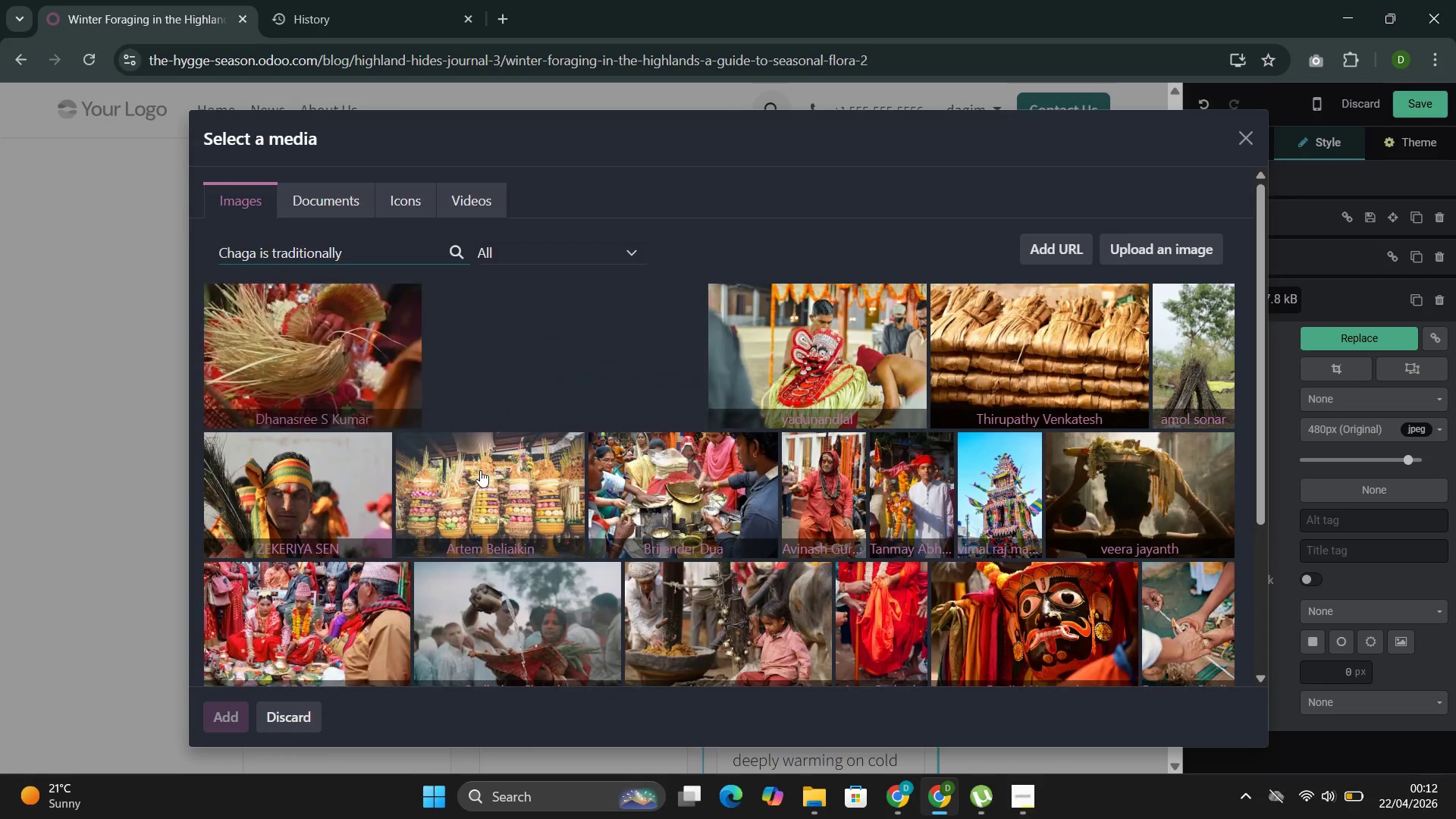 
scroll: coordinate [504, 516], scroll_direction: down, amount: 4.0
 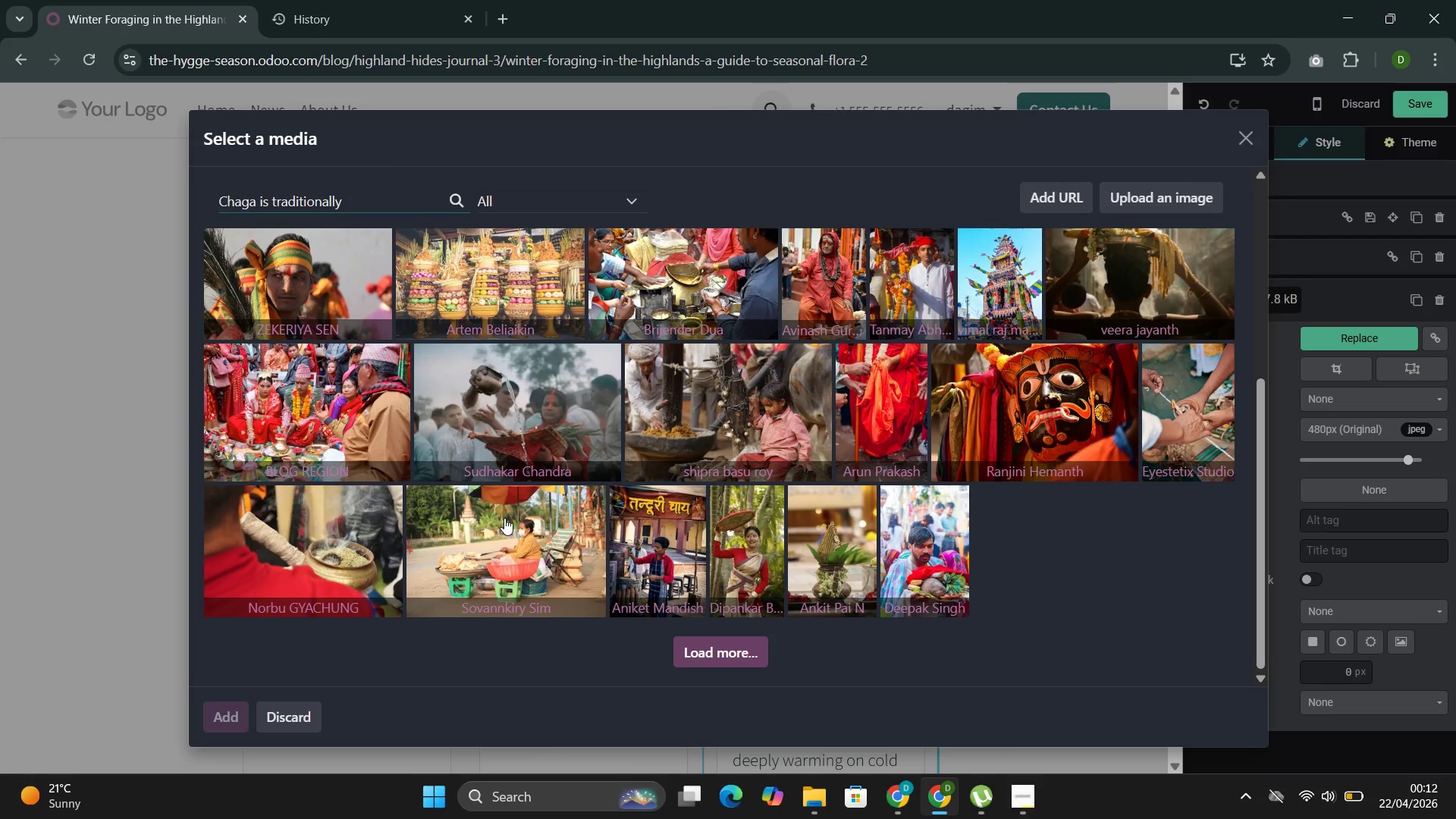 
scroll: coordinate [504, 516], scroll_direction: up, amount: 4.0
 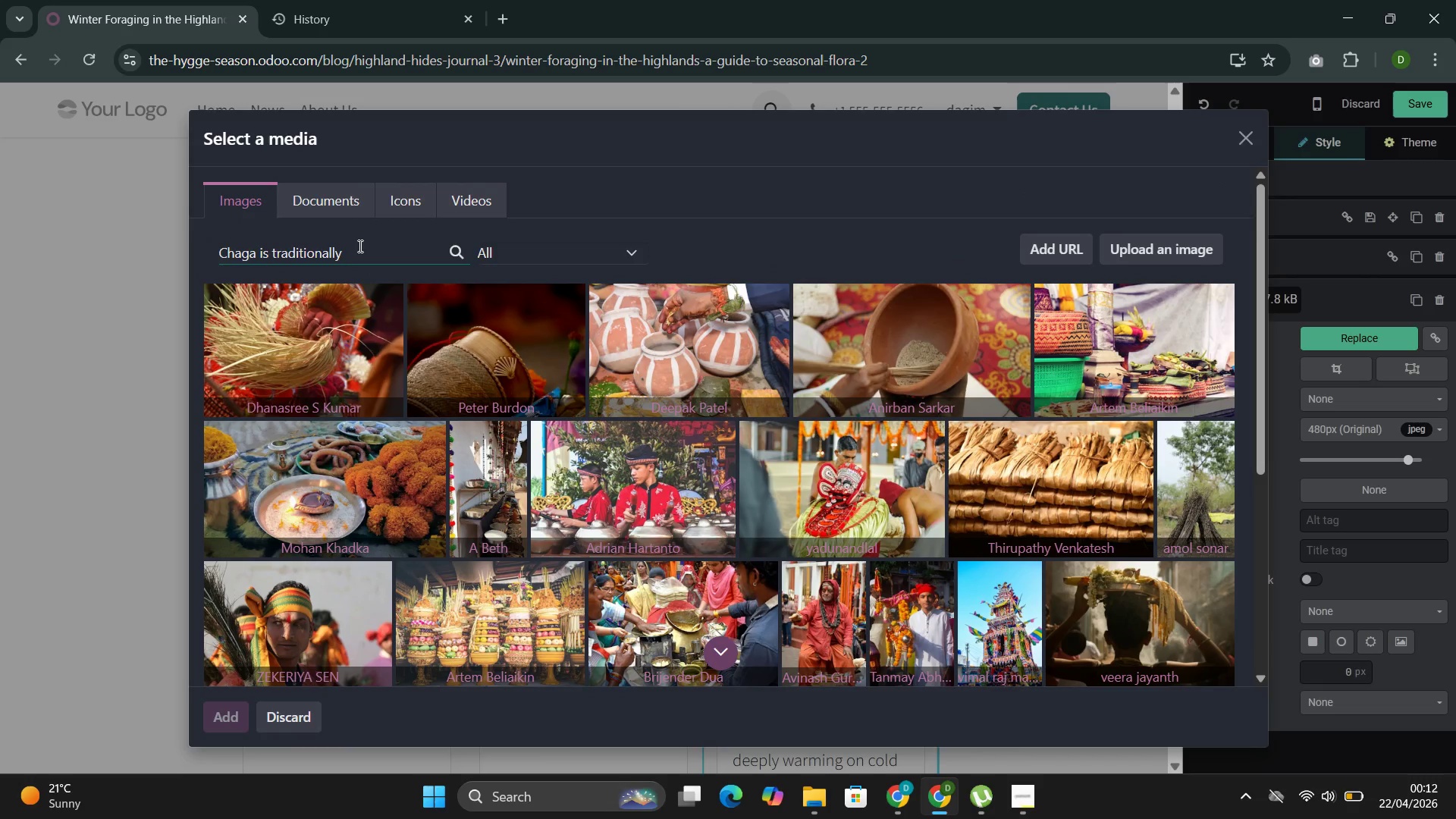 
left_click_drag(start_coordinate=[356, 254], to_coordinate=[269, 255])
 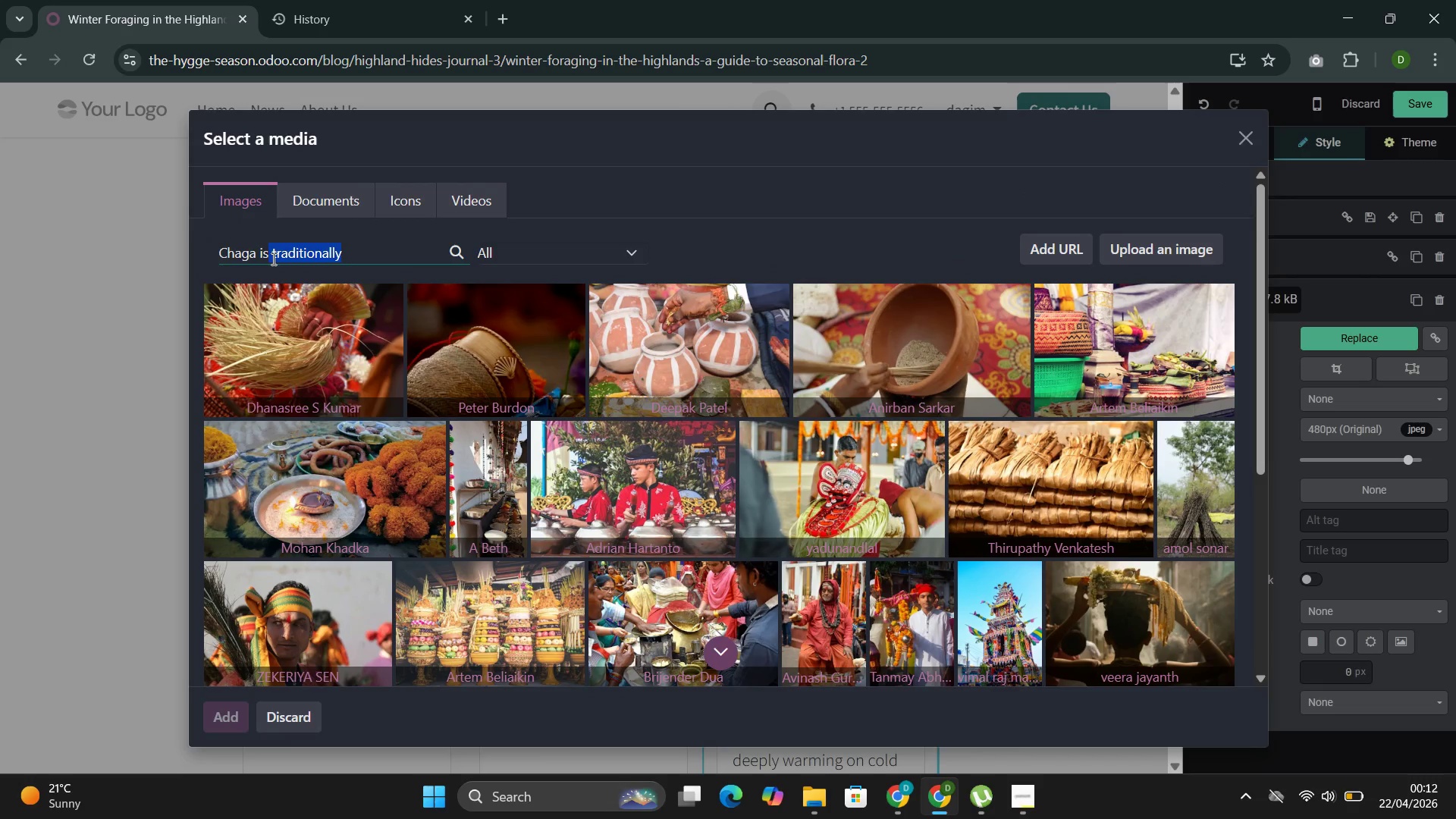 
key(Backspace)
 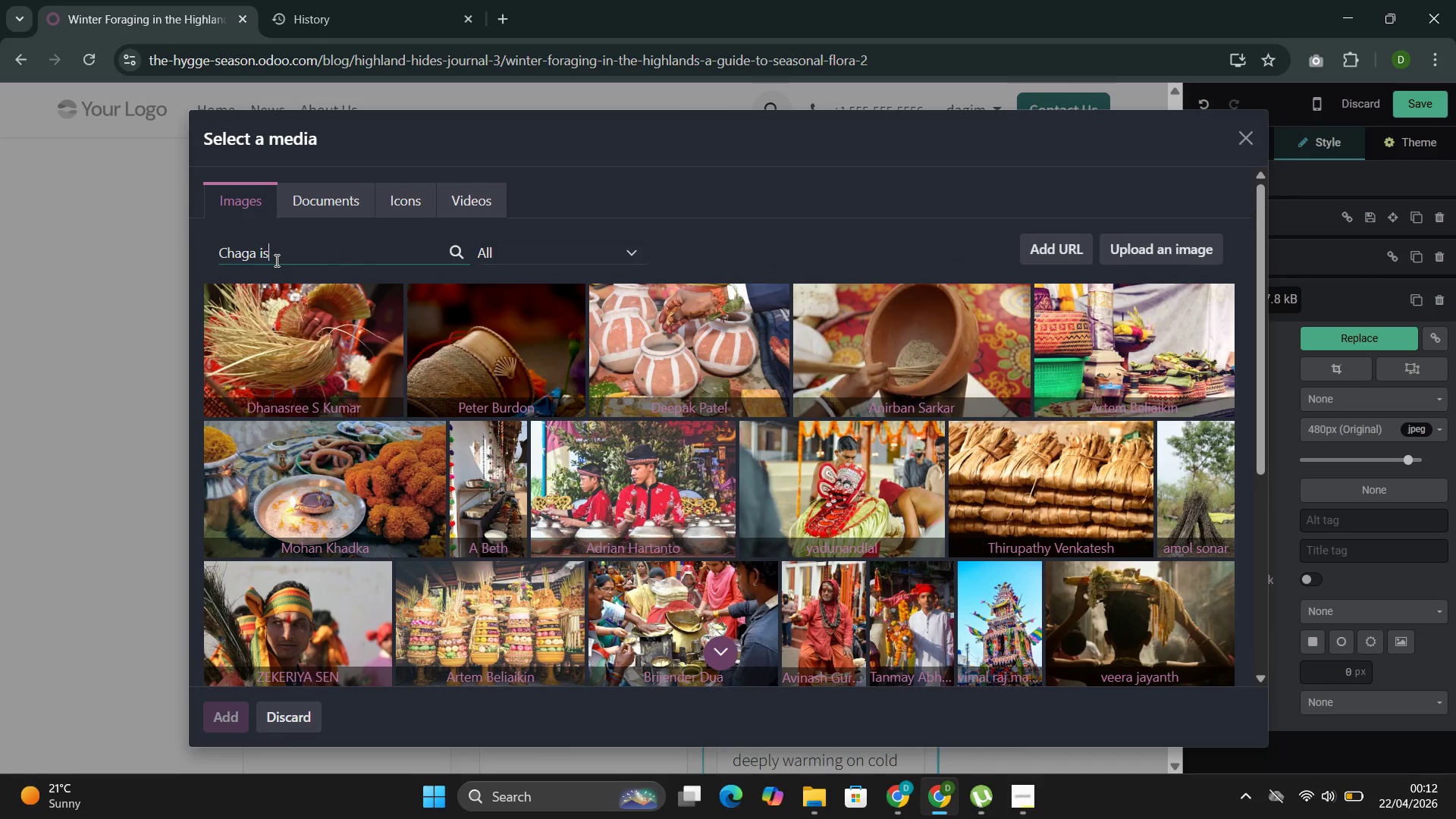 
key(Backspace)
 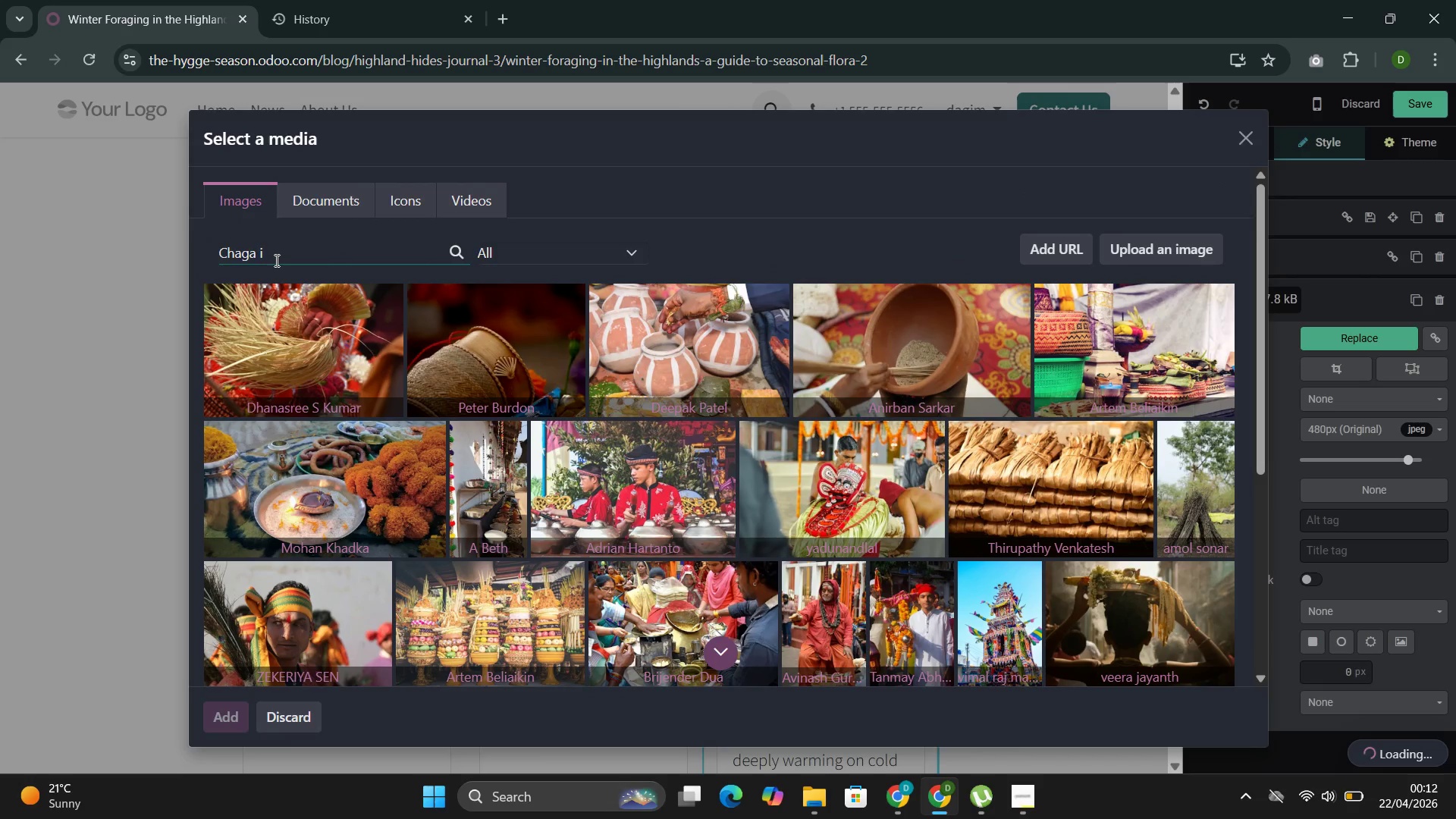 
key(Backspace)
 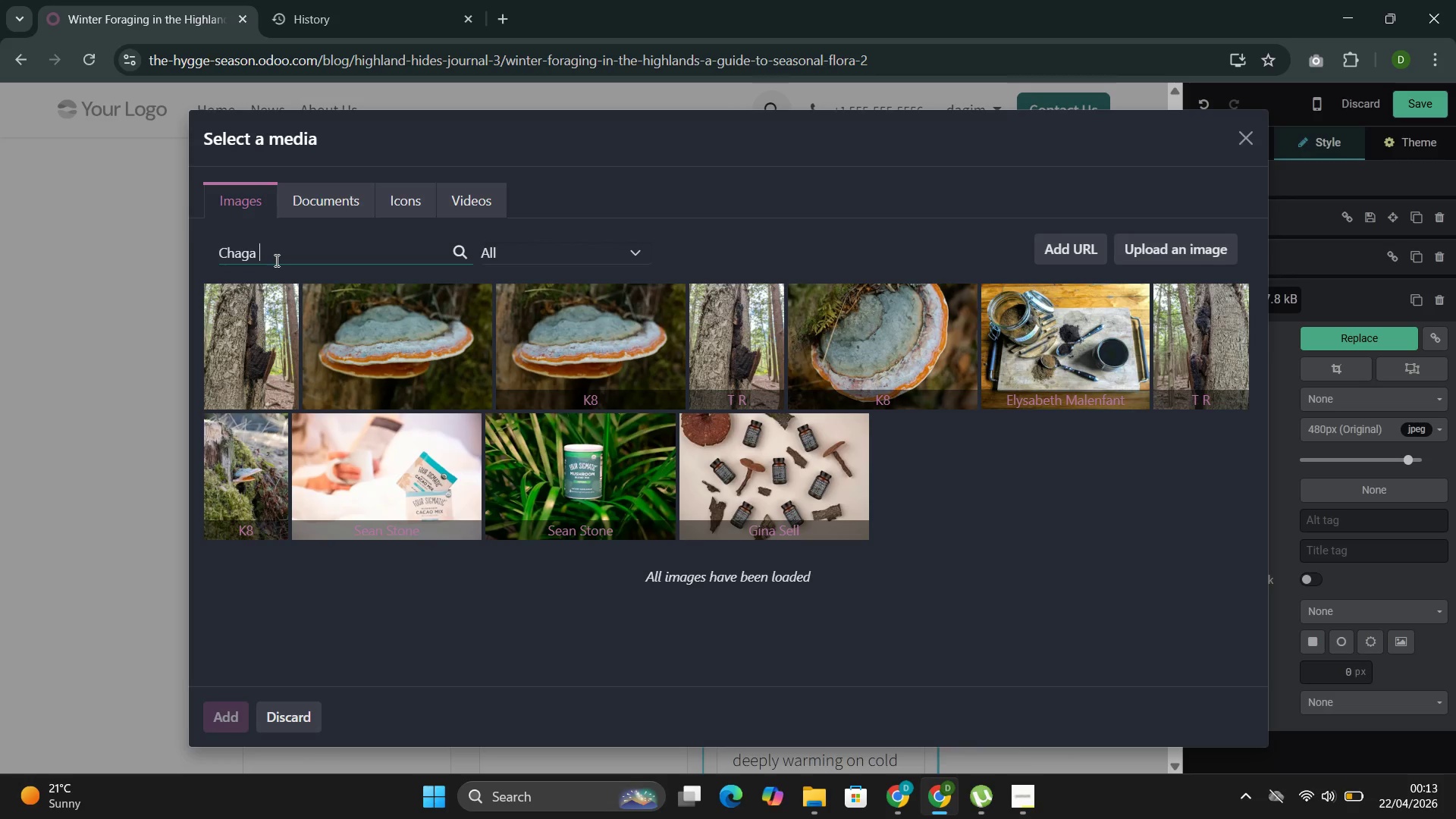 
wait(82.11)
 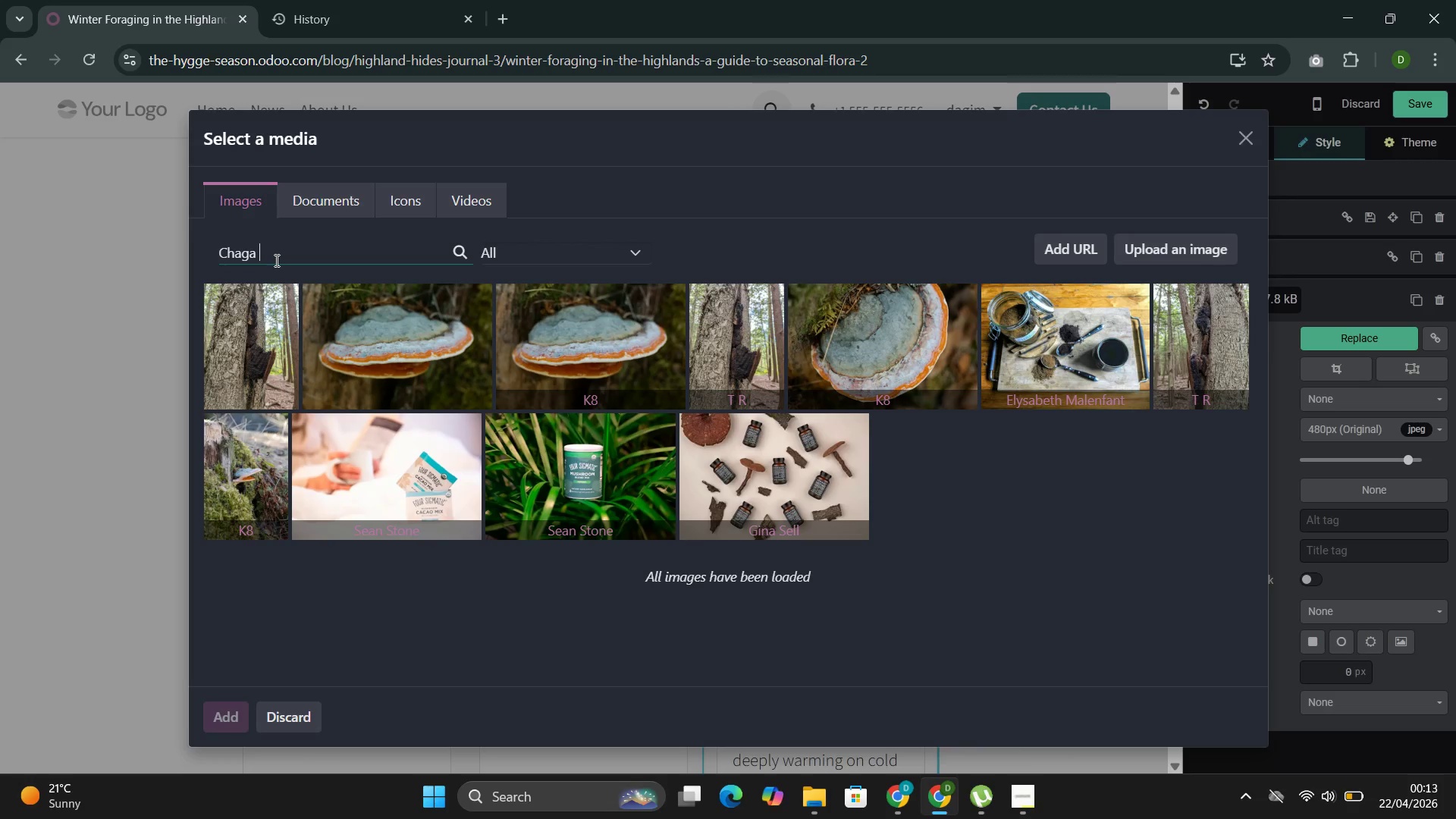 
left_click([857, 350])
 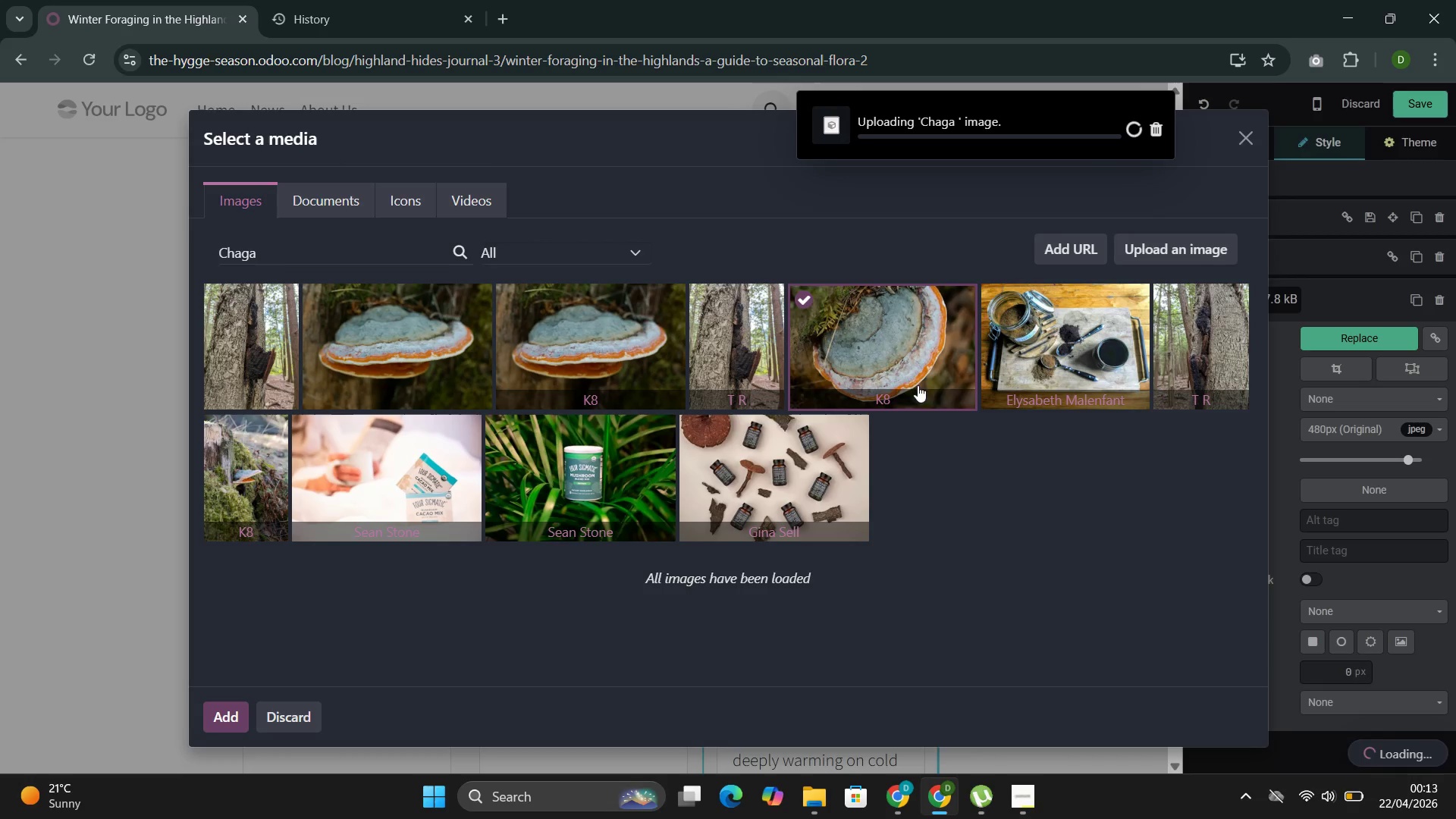 
mouse_move([932, 356])
 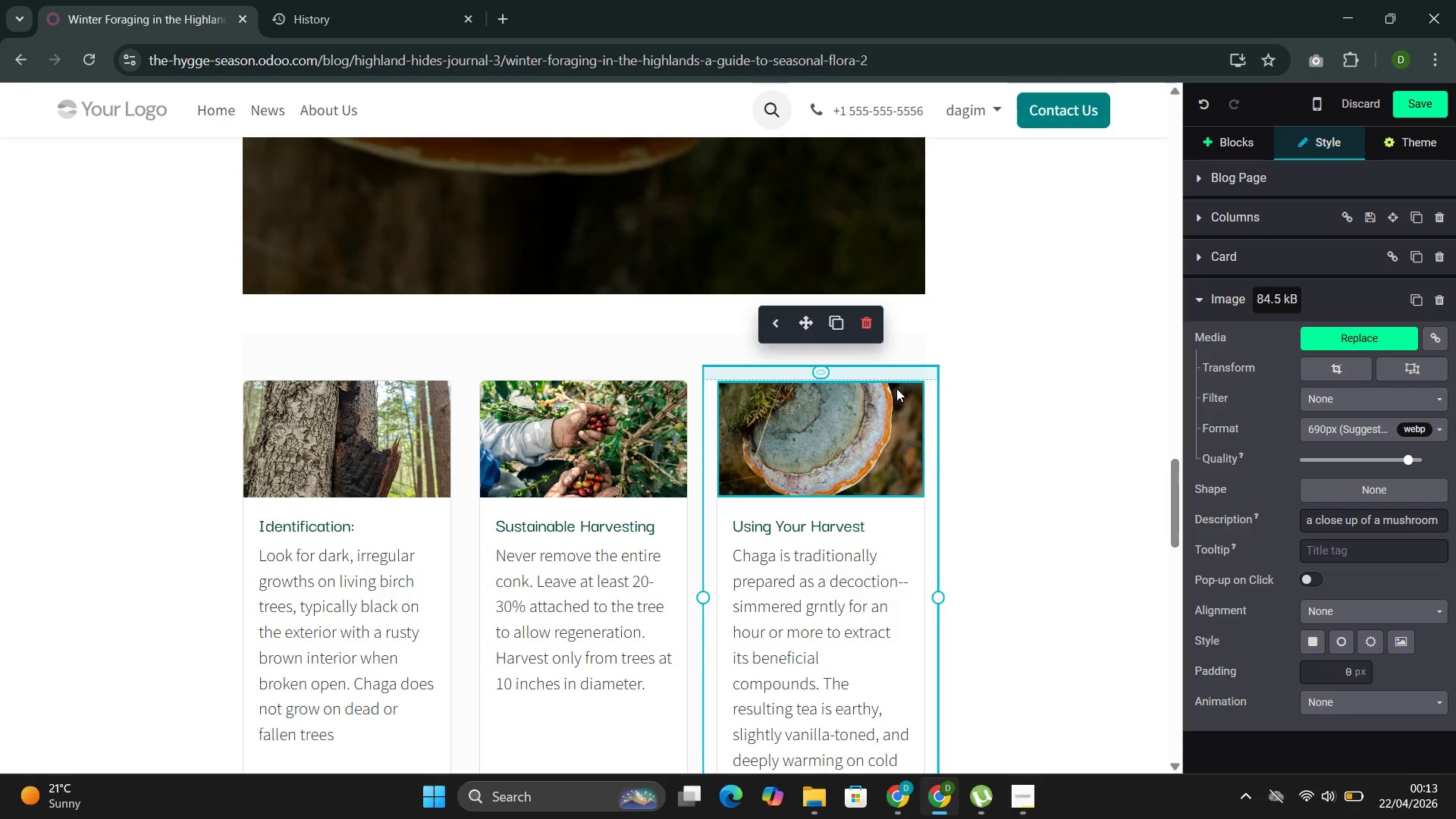 
scroll: coordinate [950, 450], scroll_direction: up, amount: 14.0
 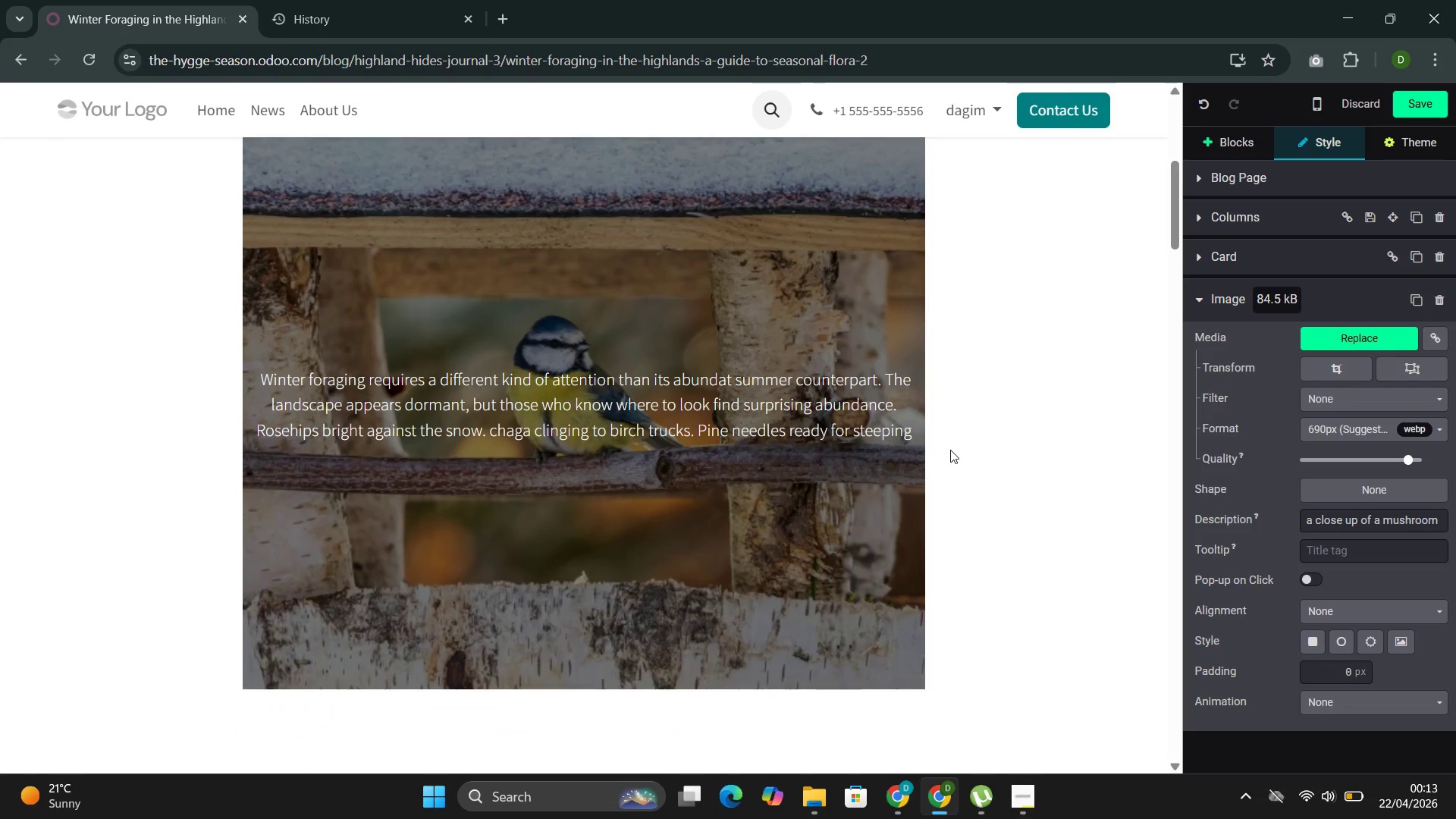 
scroll: coordinate [952, 449], scroll_direction: down, amount: 11.0
 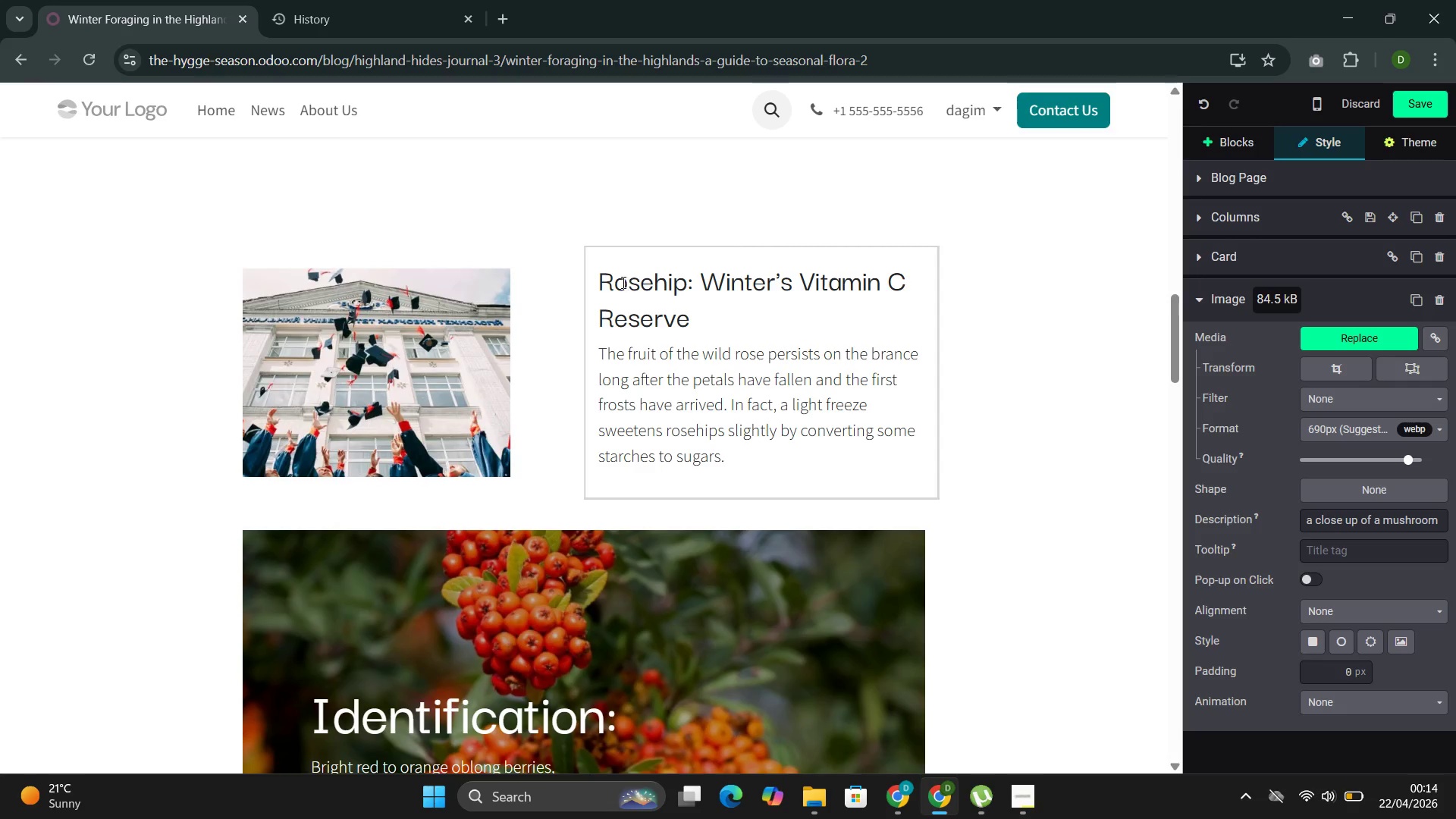 
left_click_drag(start_coordinate=[601, 282], to_coordinate=[797, 267])
 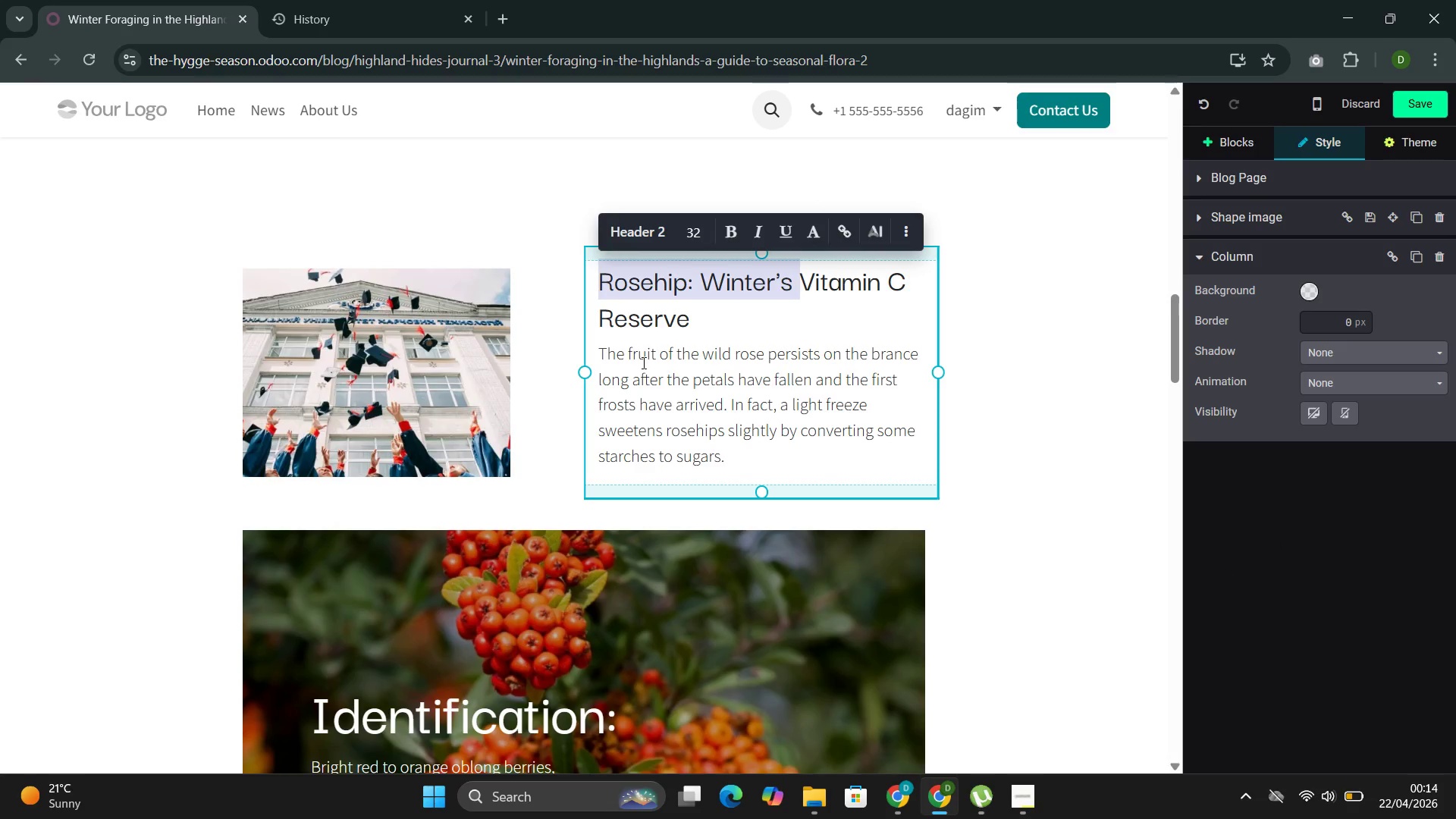 
left_click_drag(start_coordinate=[629, 345], to_coordinate=[827, 345])
 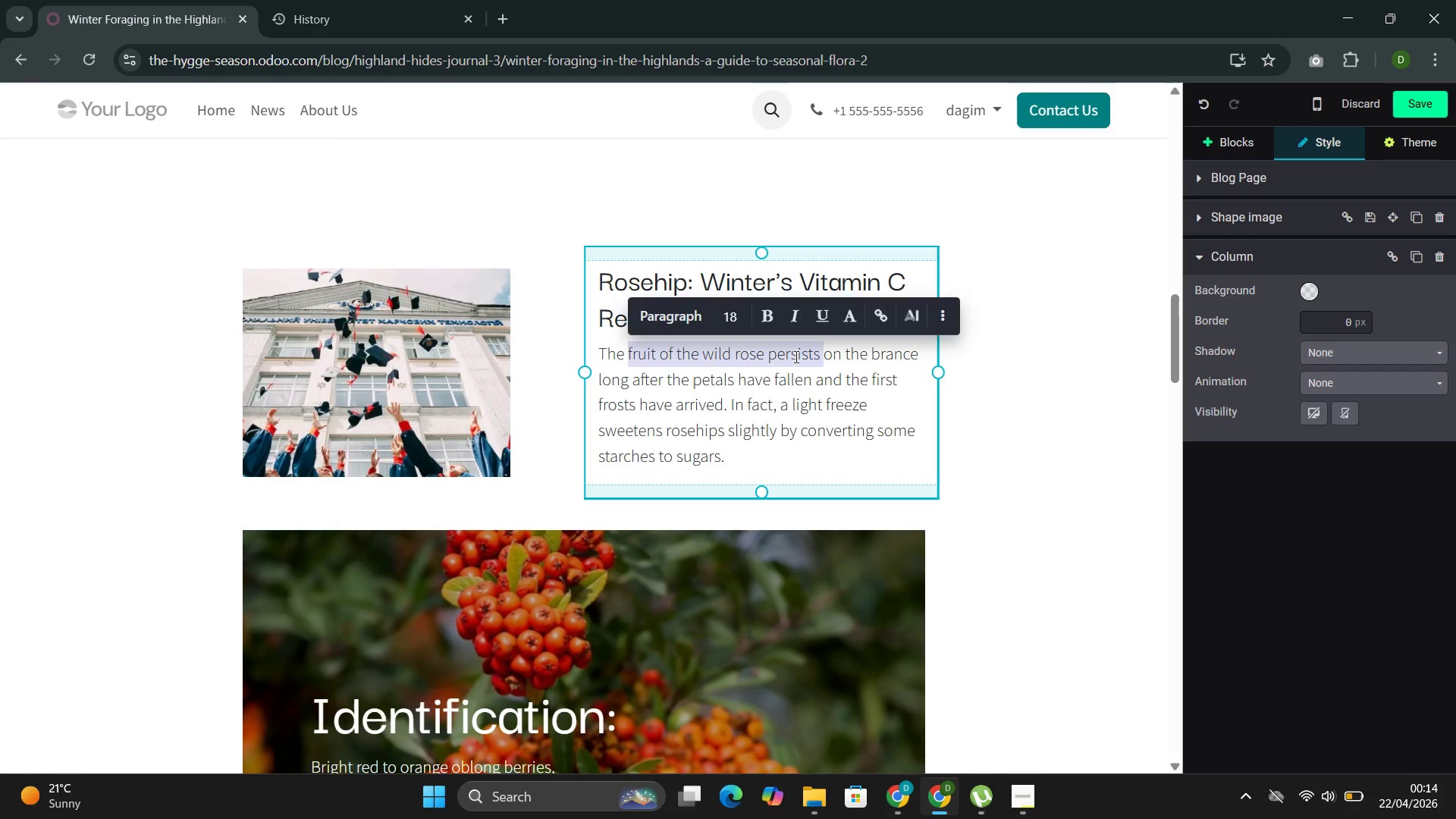 
right_click([789, 356])
 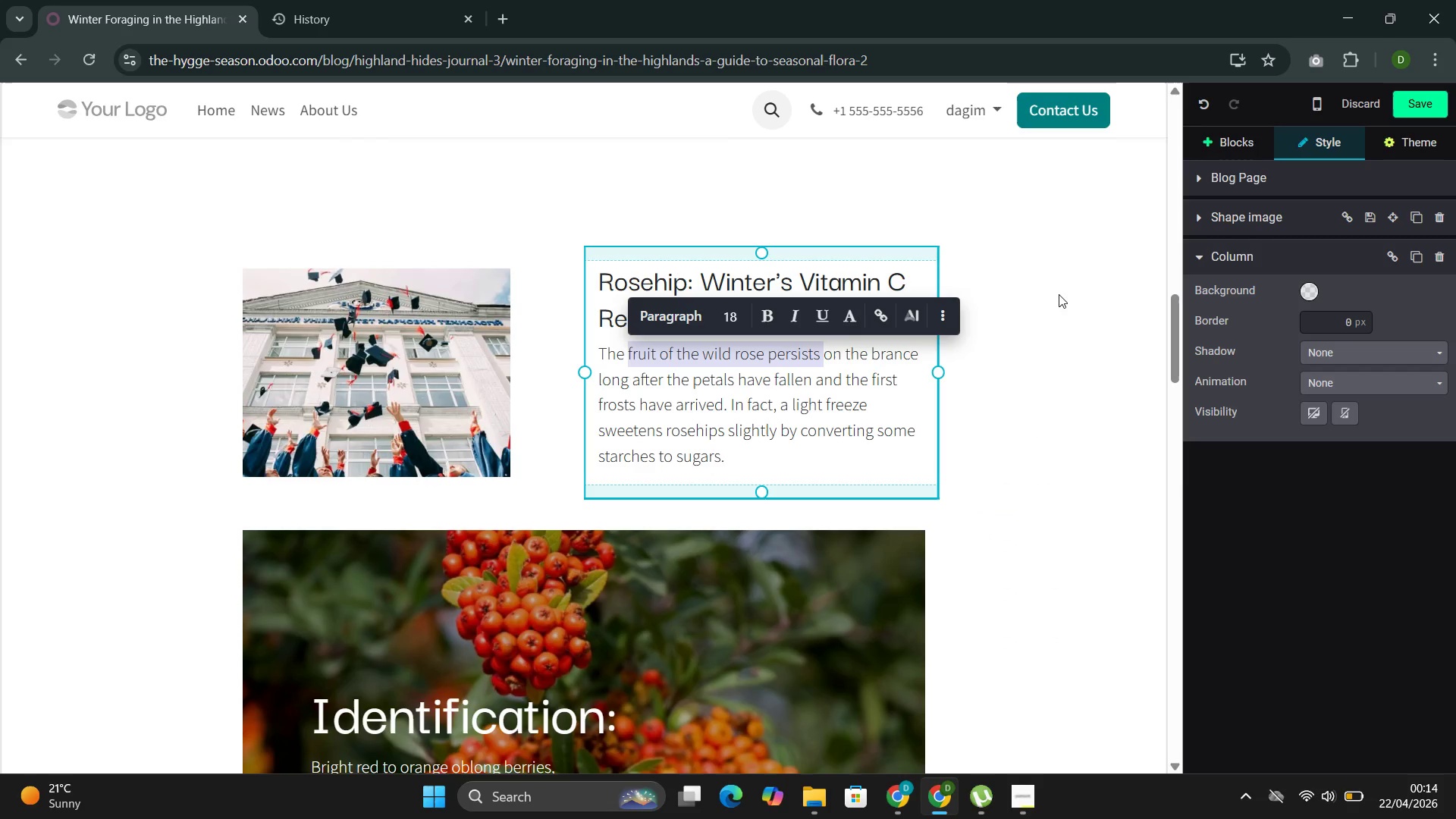 
double_click([444, 414])
 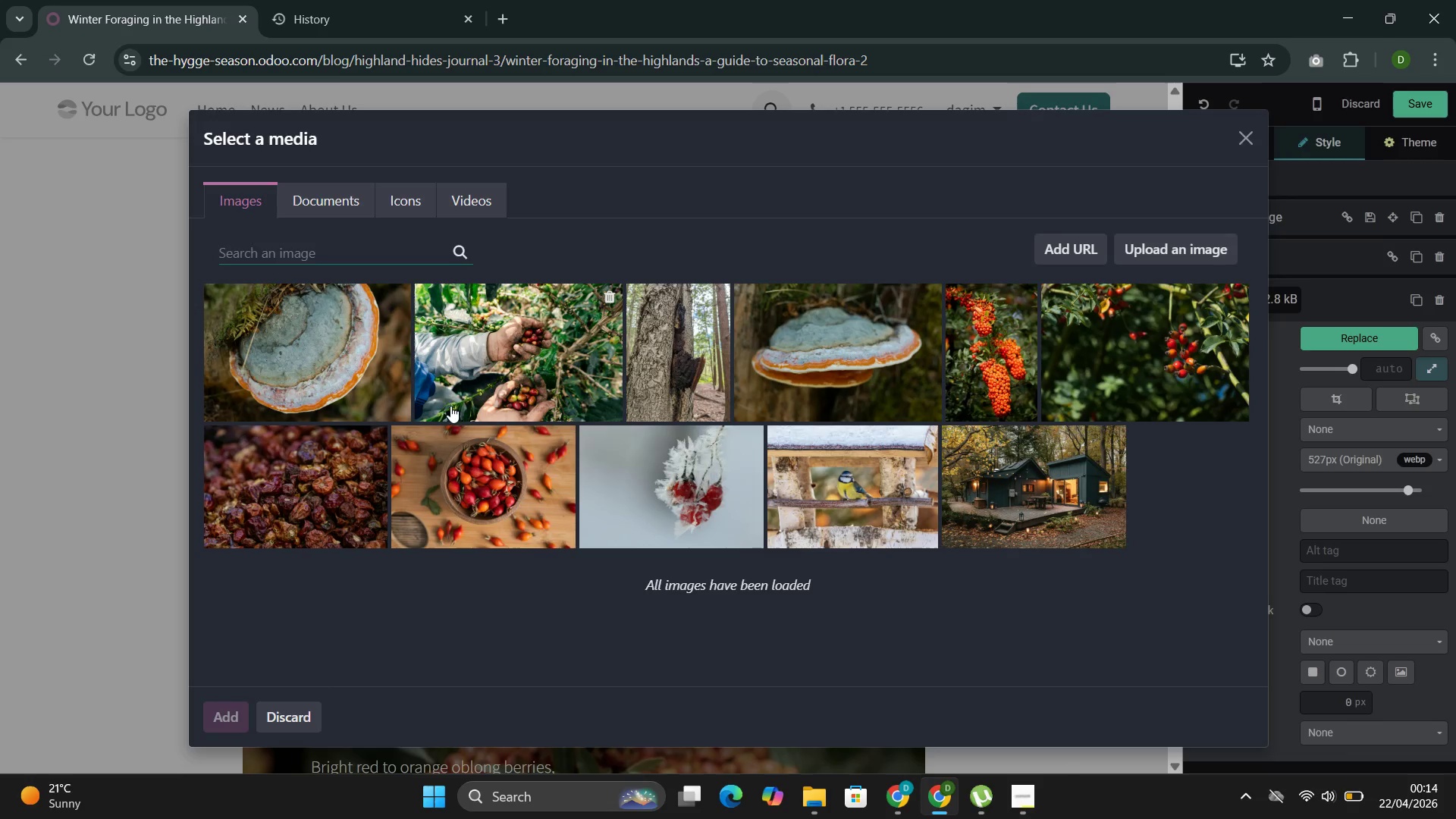 
wait(6.58)
 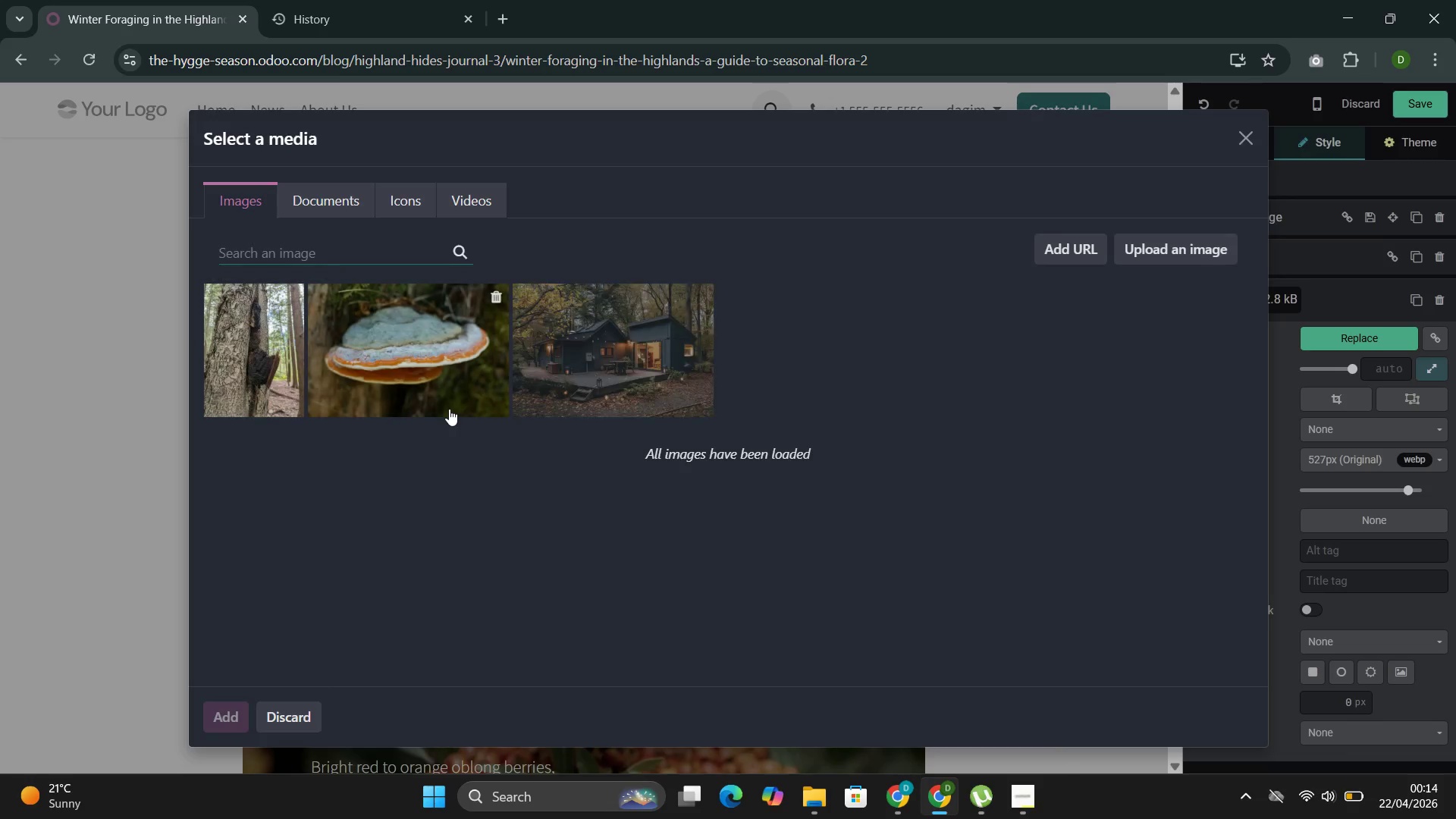 
right_click([353, 253])
 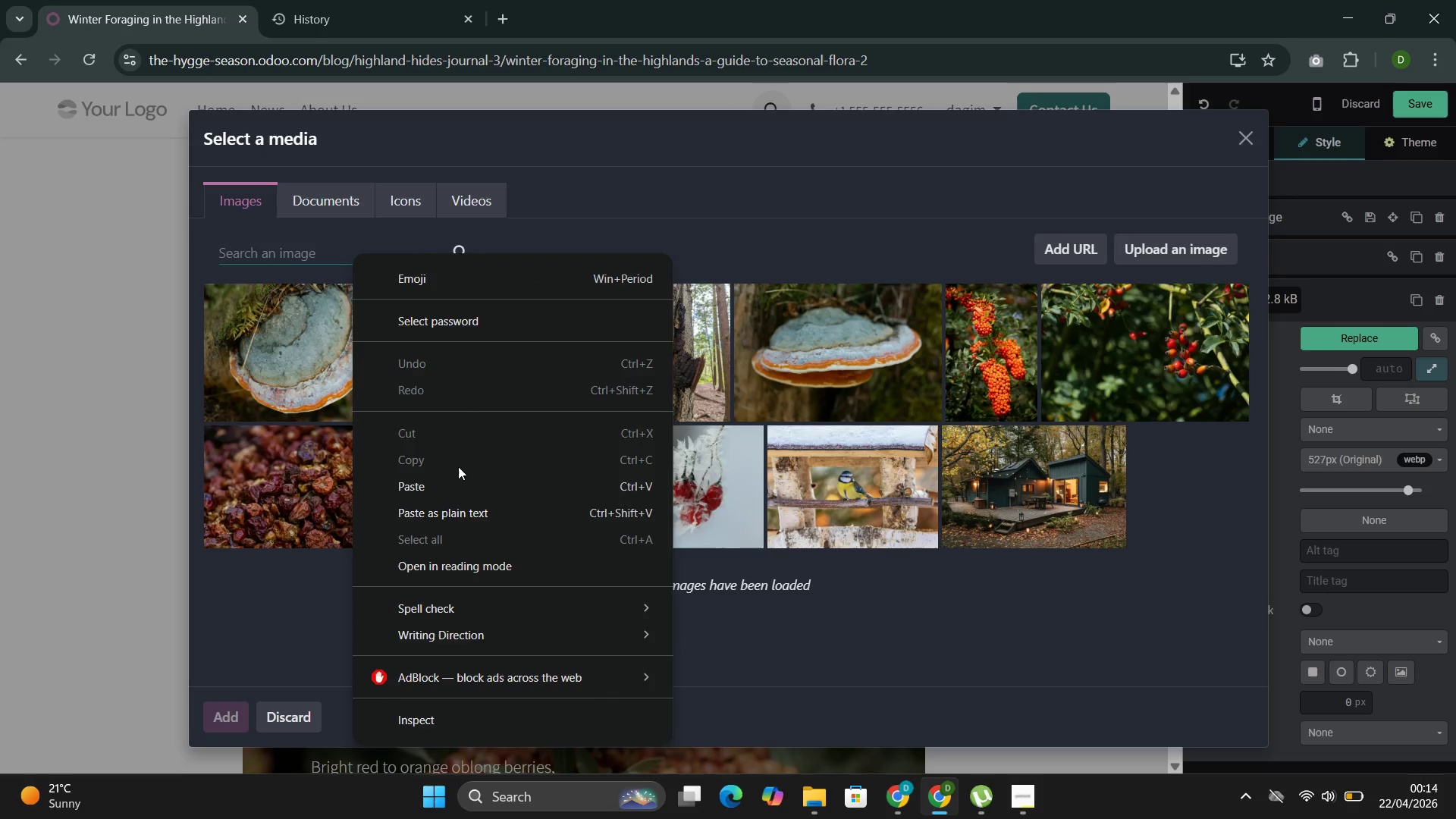 
left_click([451, 493])
 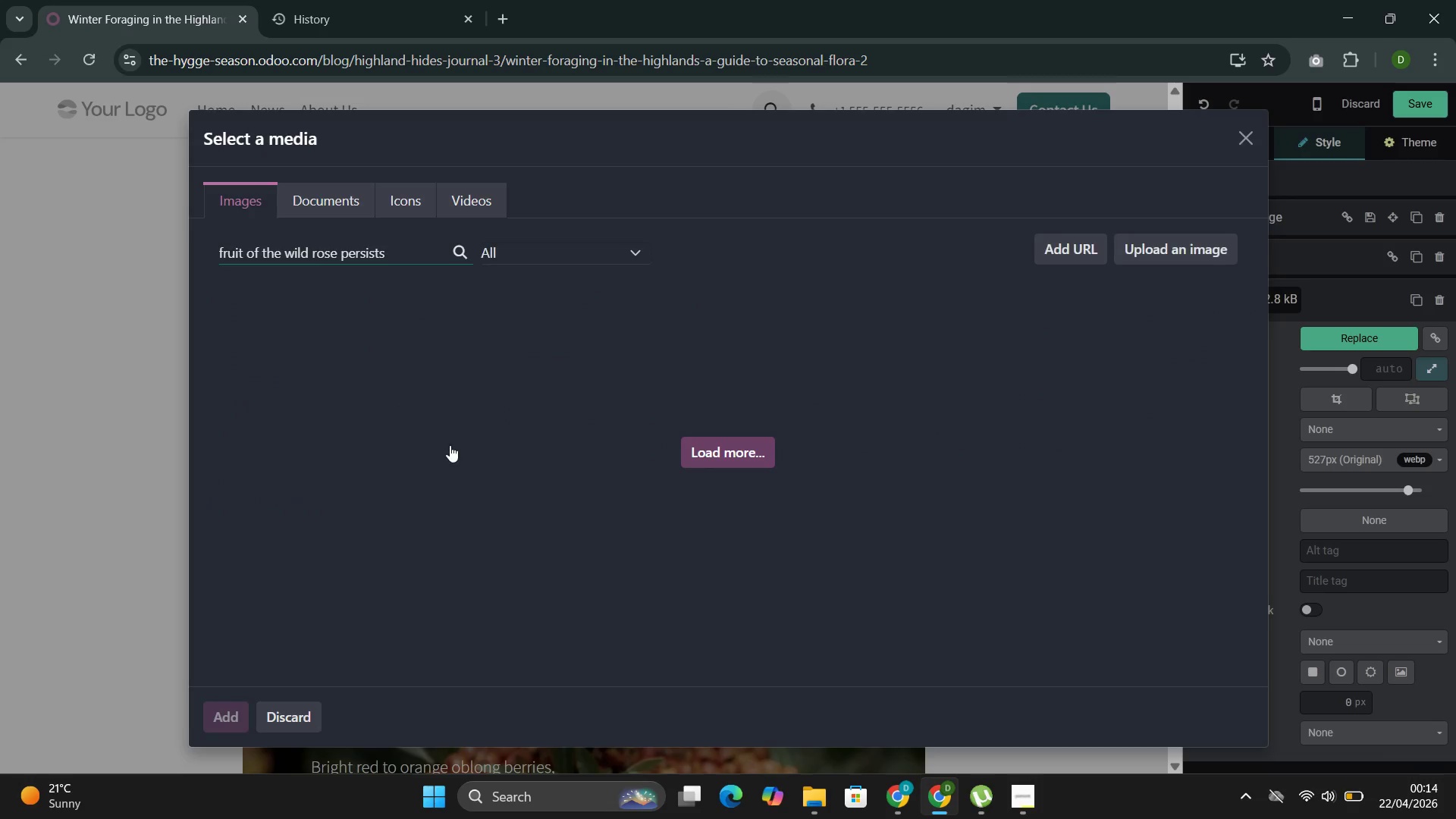 
wait(9.12)
 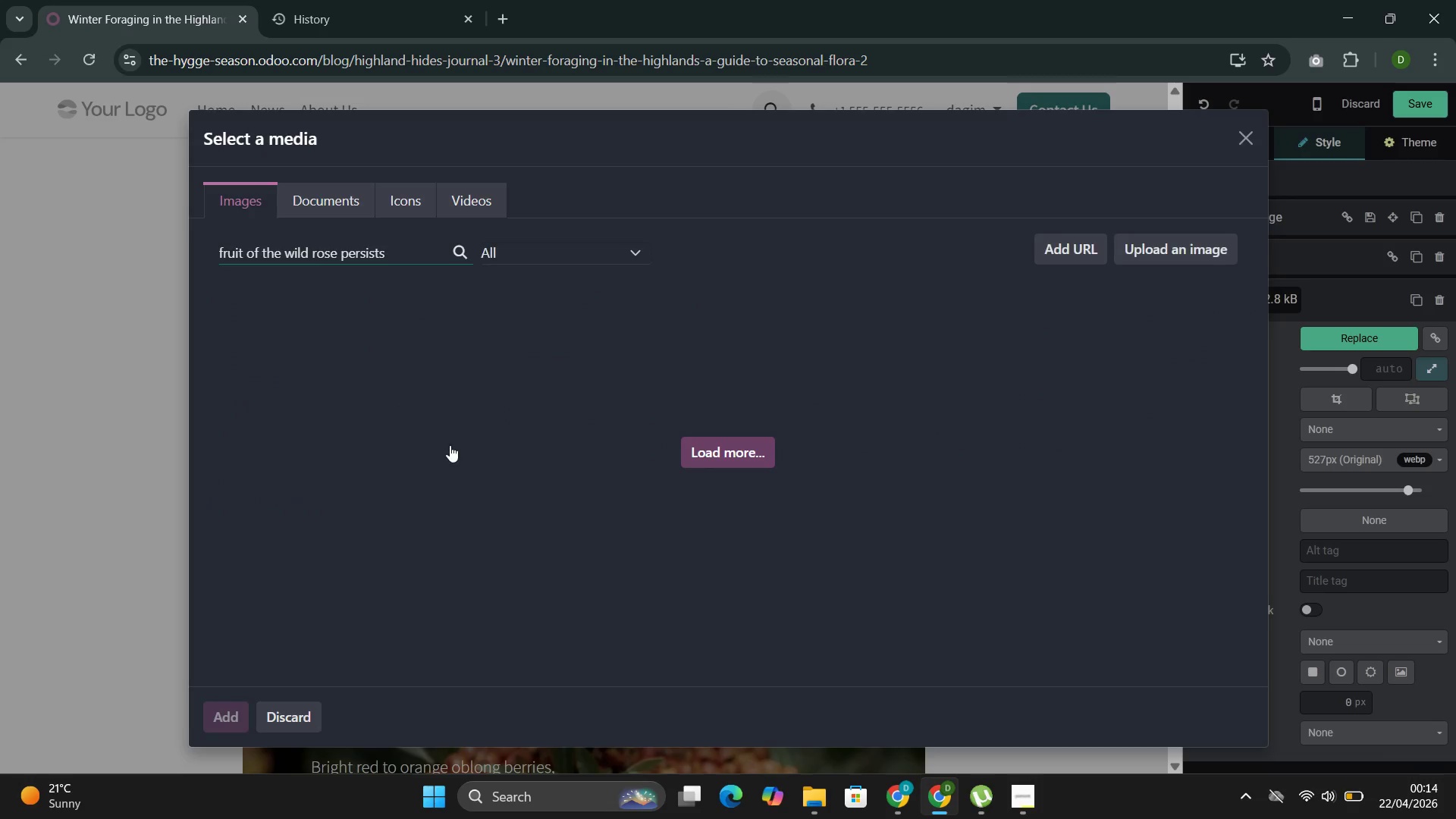 
scroll: coordinate [848, 489], scroll_direction: down, amount: 2.0
 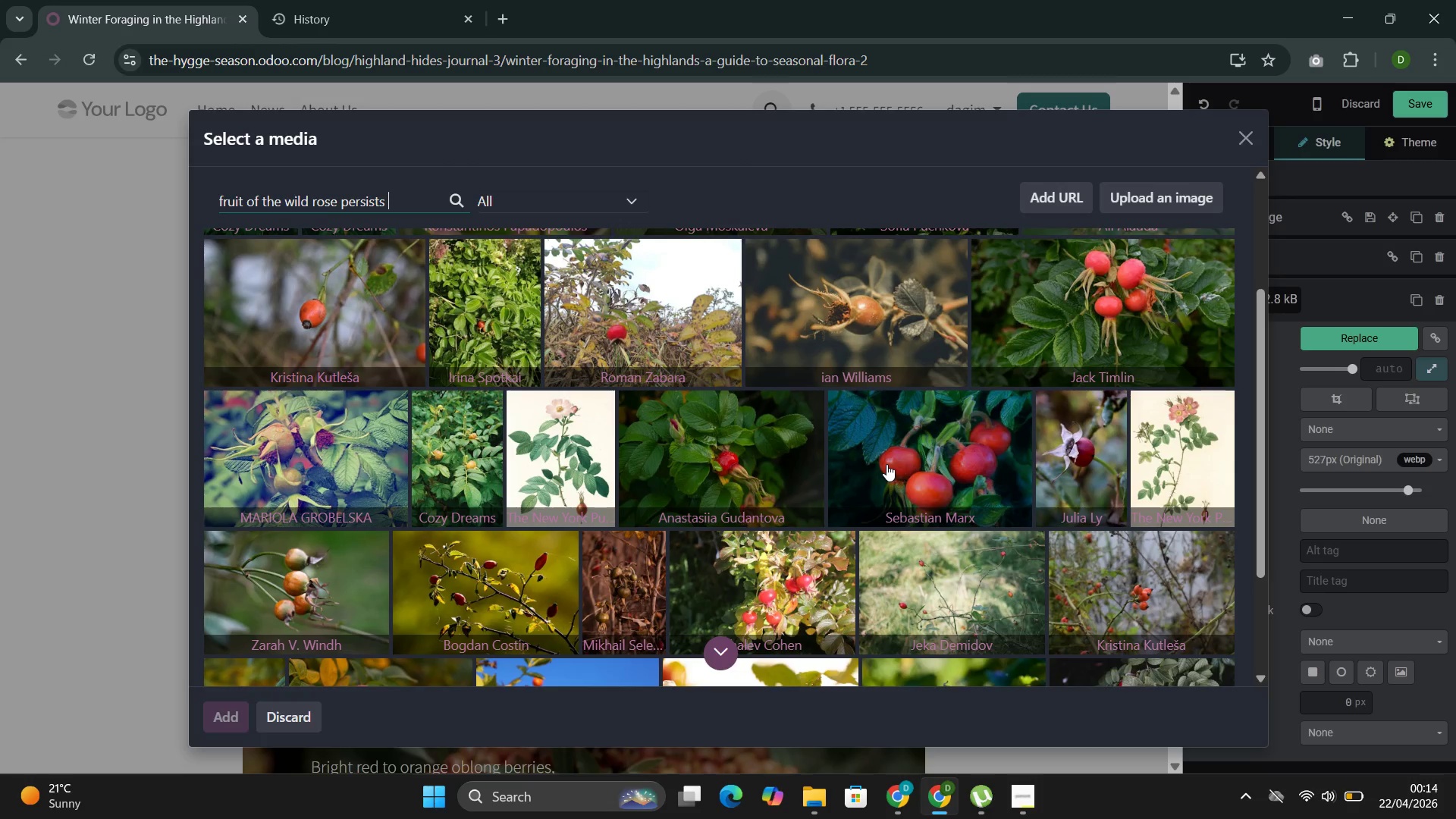 
left_click([886, 463])
 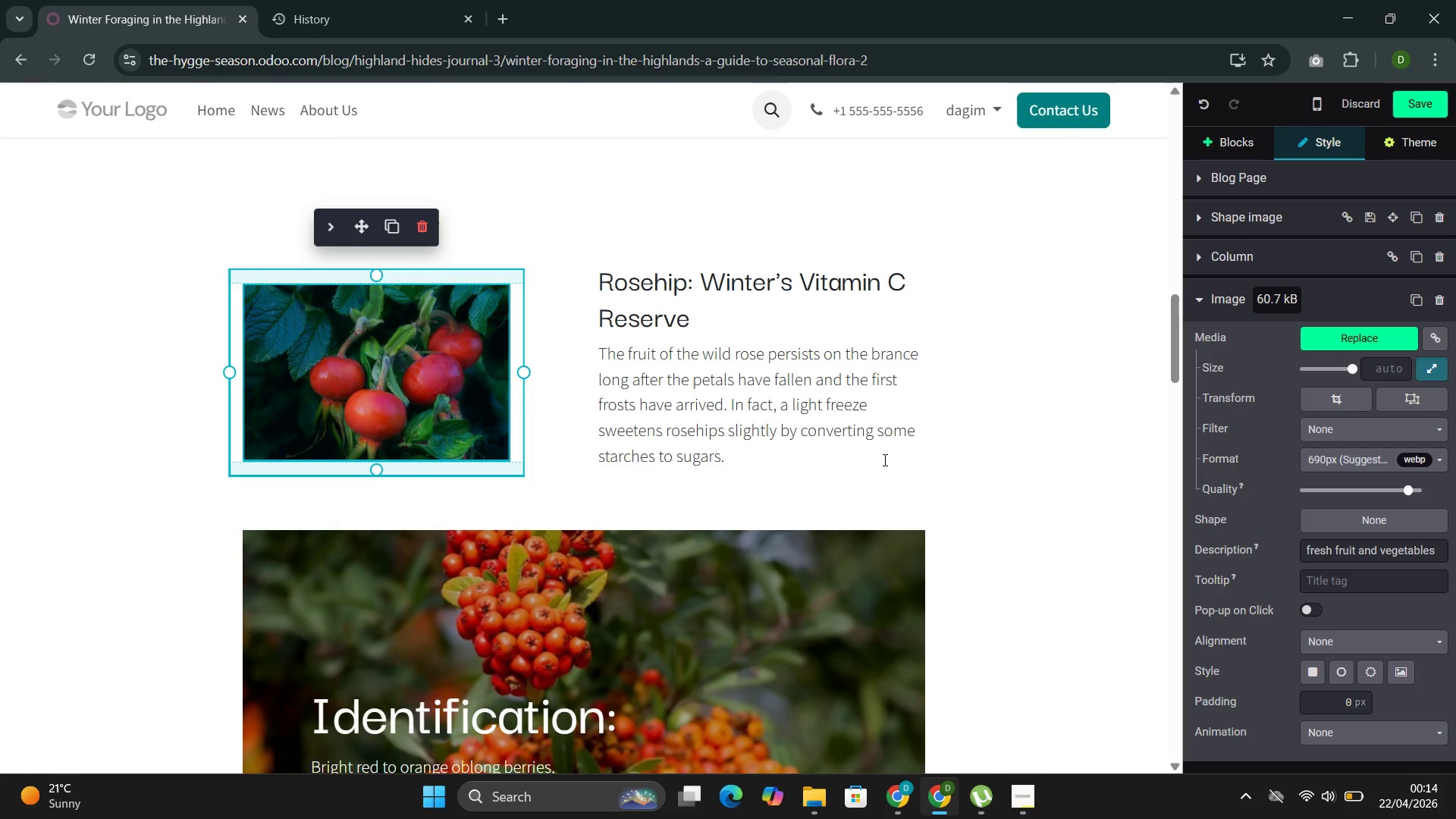 
wait(7.28)
 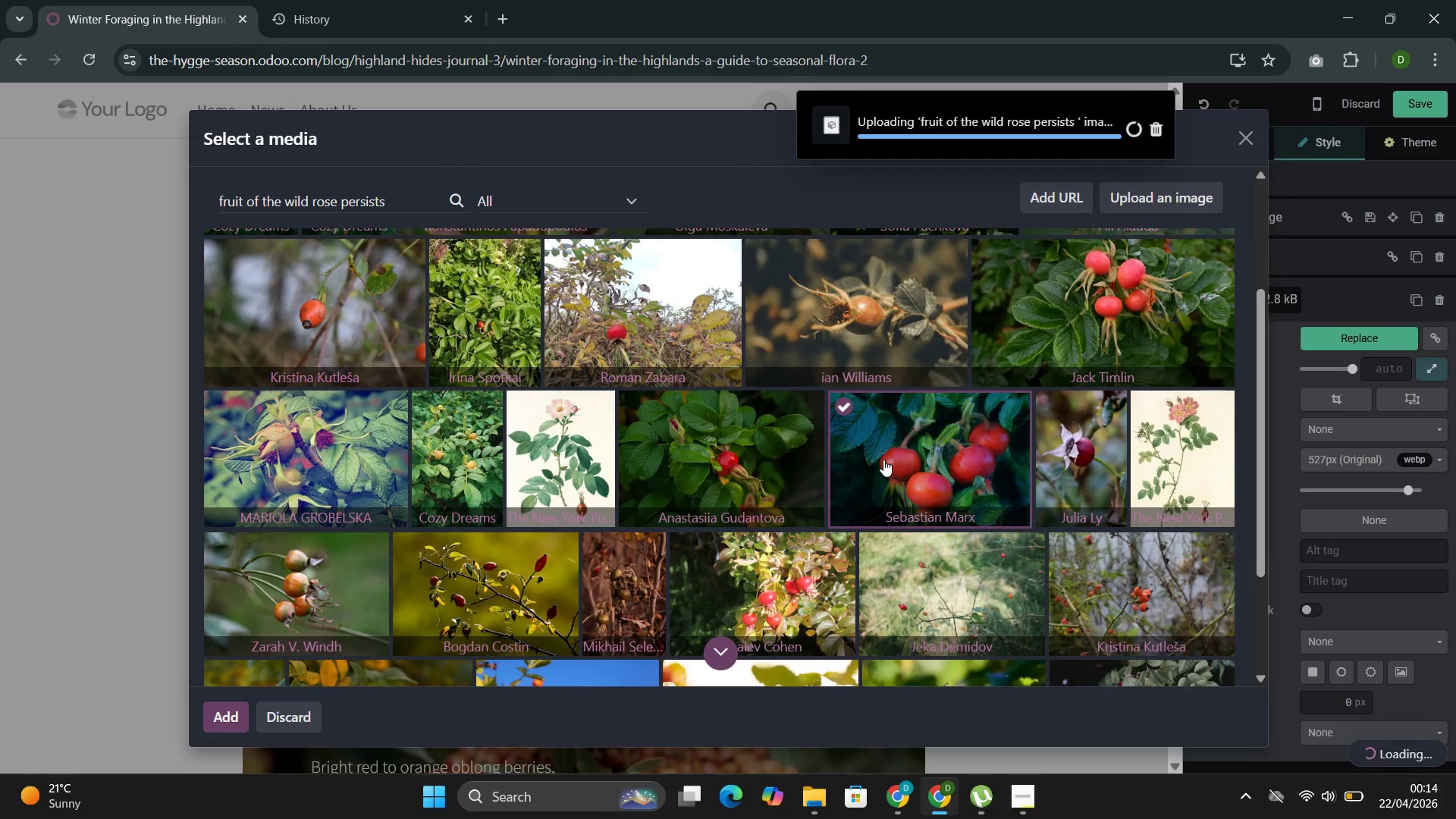 
scroll: coordinate [844, 419], scroll_direction: up, amount: 22.0
 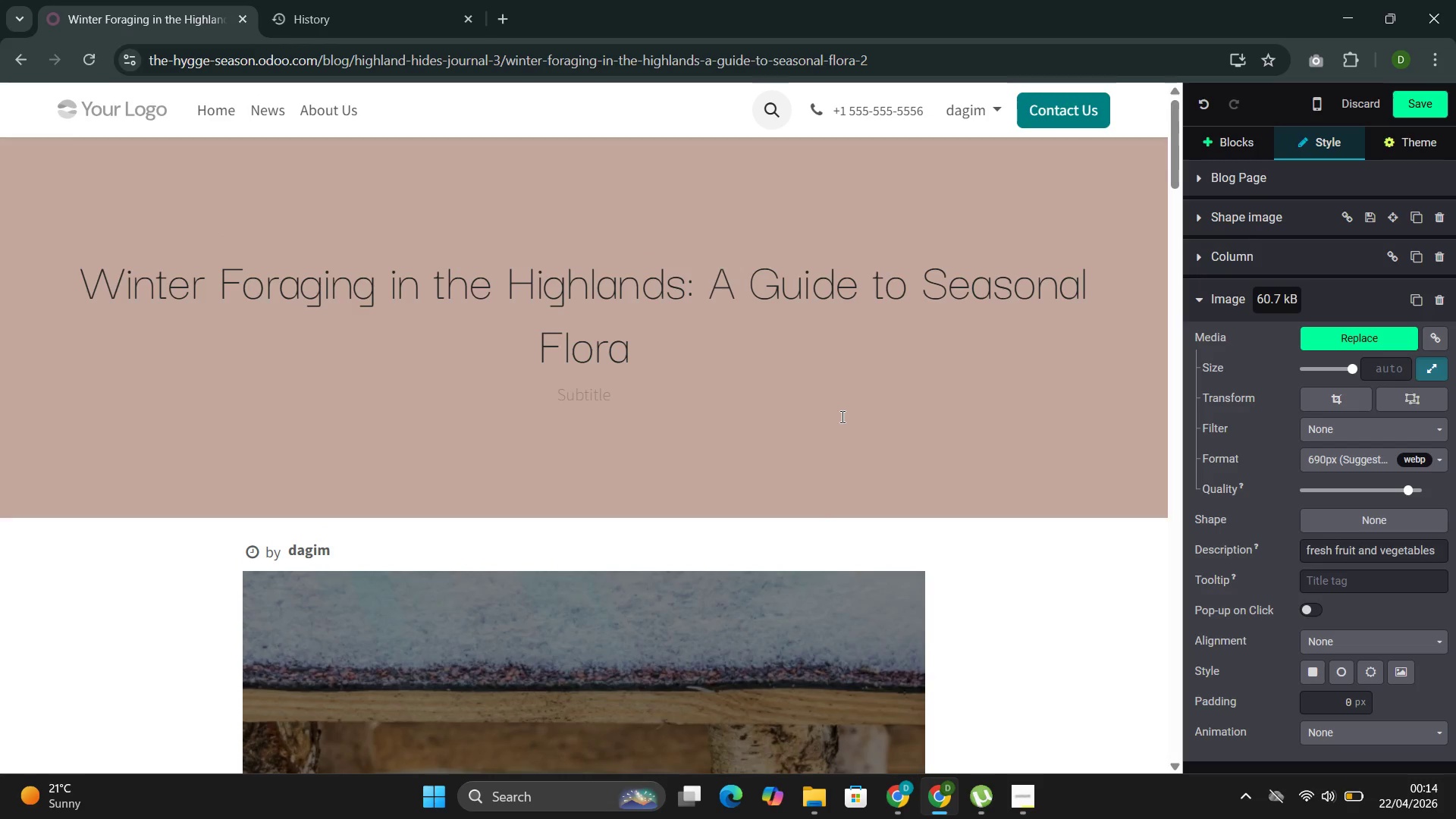 
double_click([840, 416])
 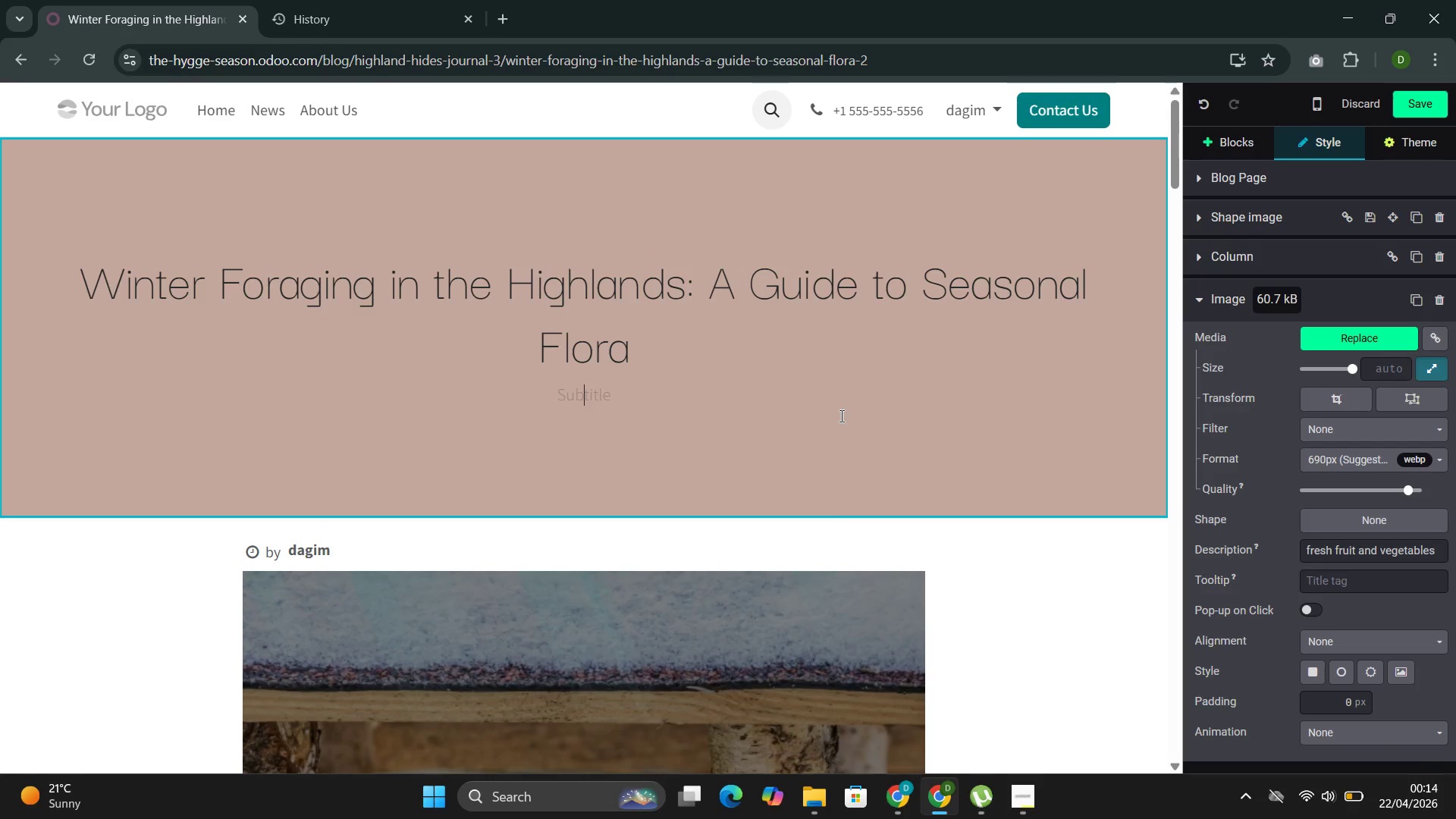 
triple_click([840, 416])
 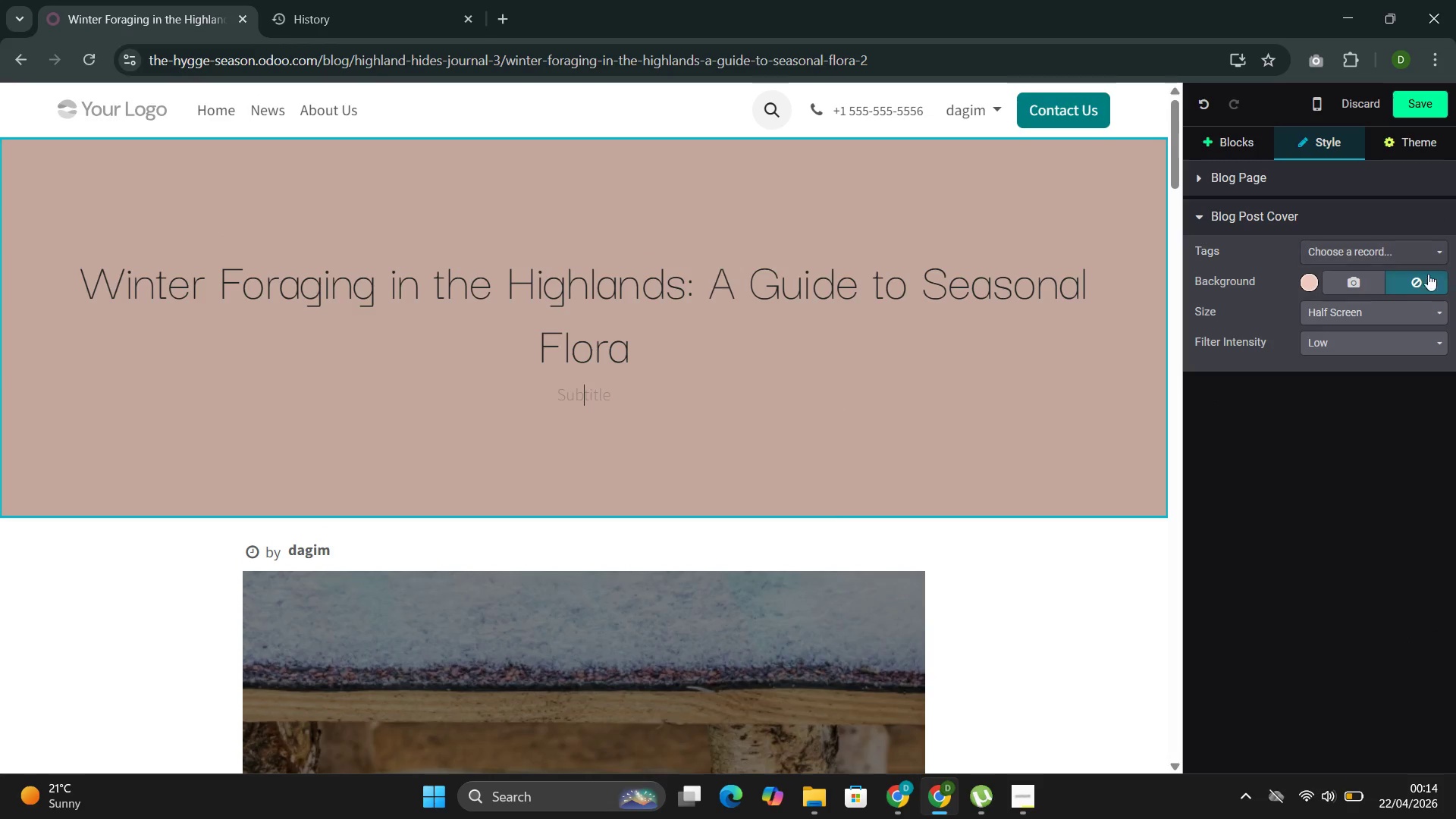 
mouse_move([1335, 275])
 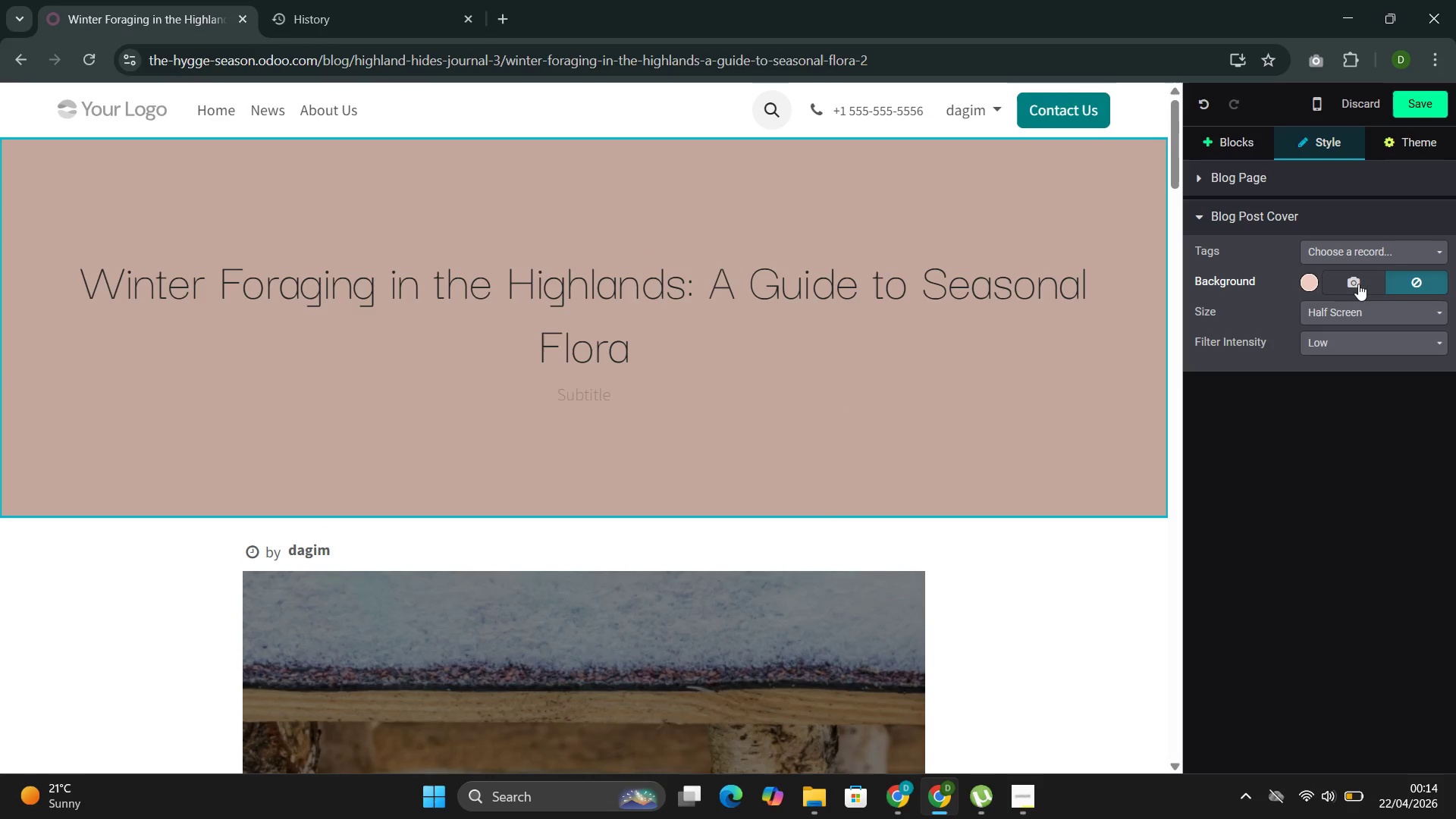 
left_click([1358, 284])
 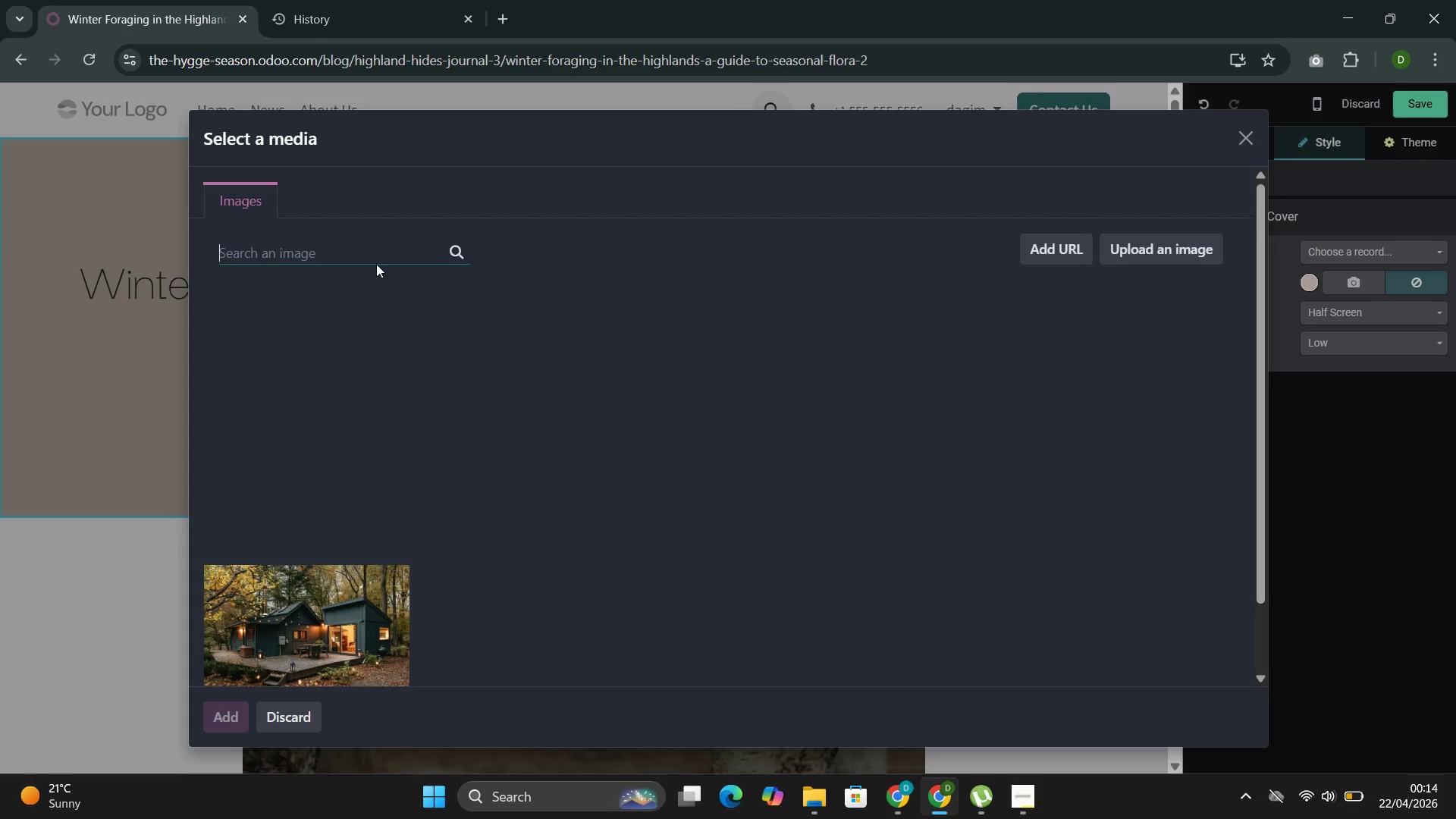 
left_click([340, 246])
 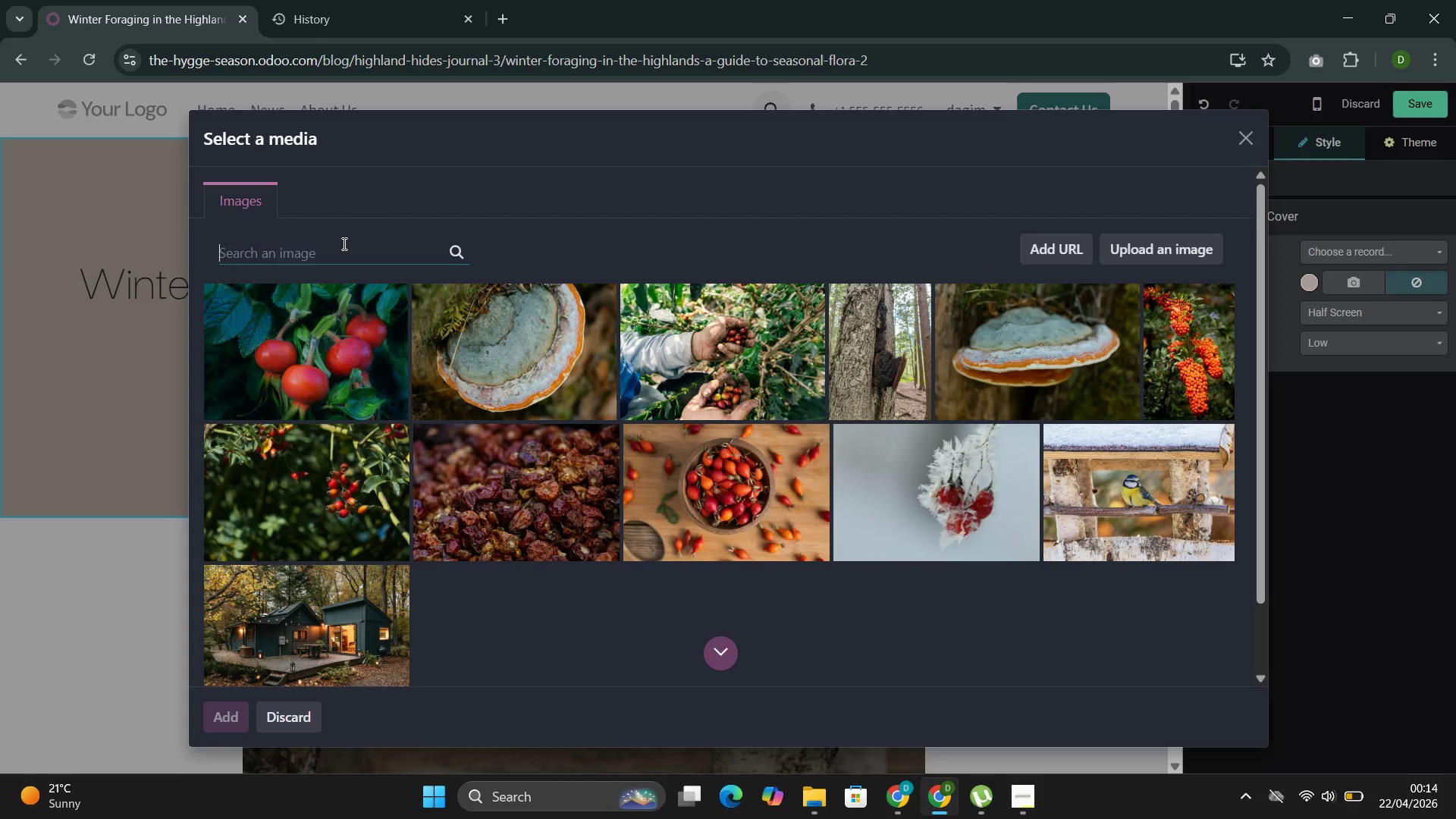 
right_click([343, 243])
 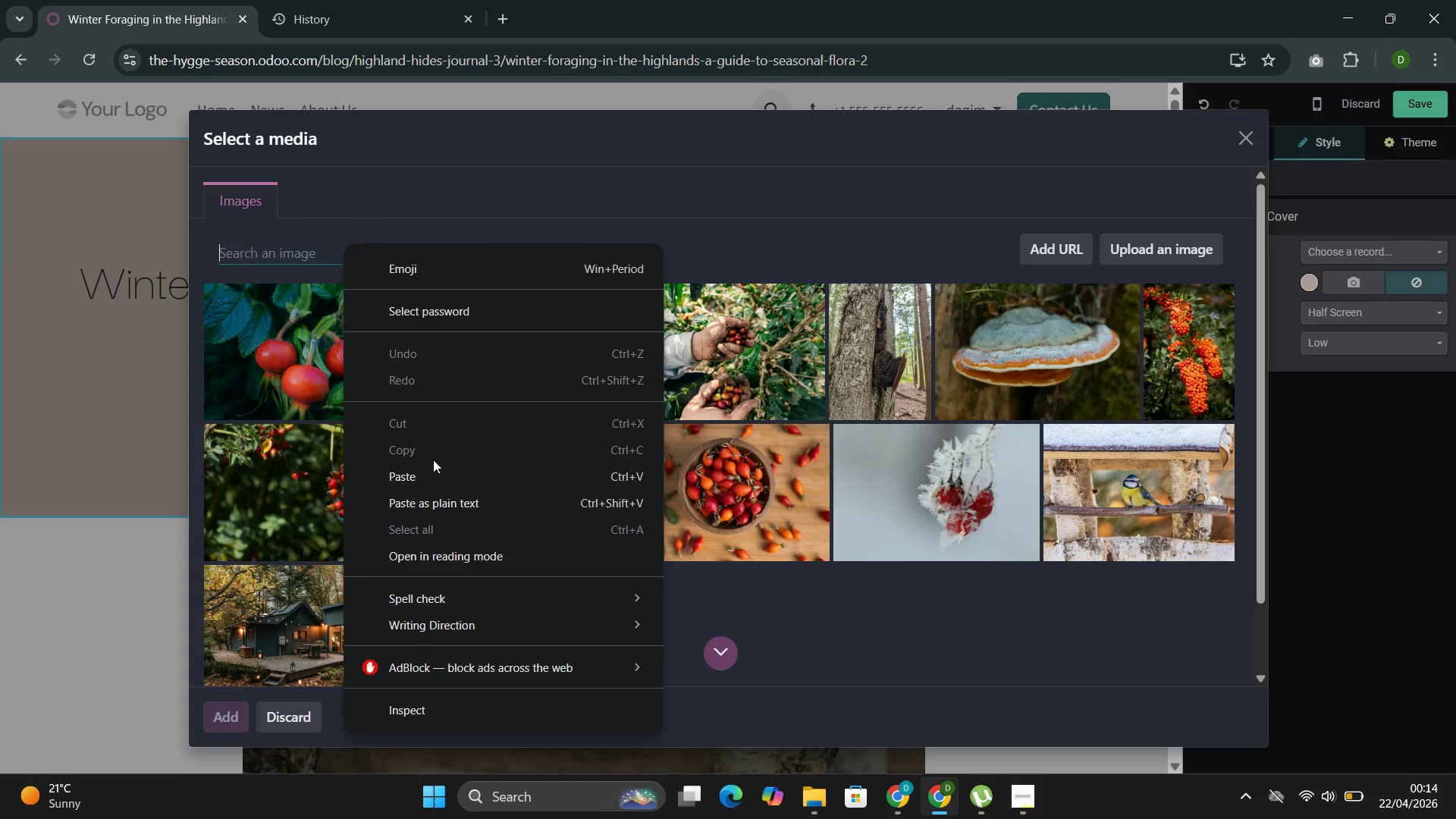 
left_click([436, 472])
 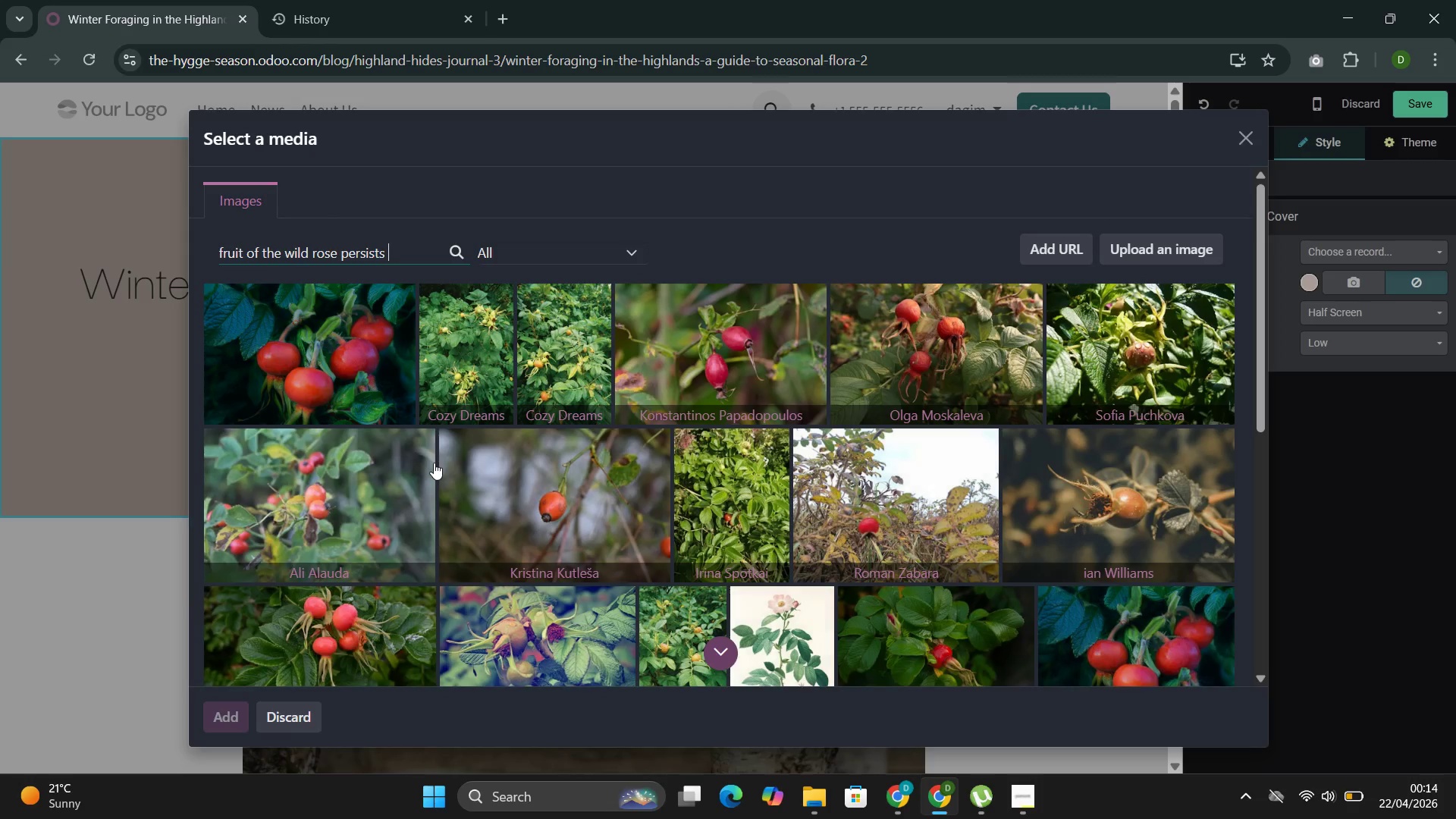 
scroll: coordinate [482, 446], scroll_direction: down, amount: 5.0
 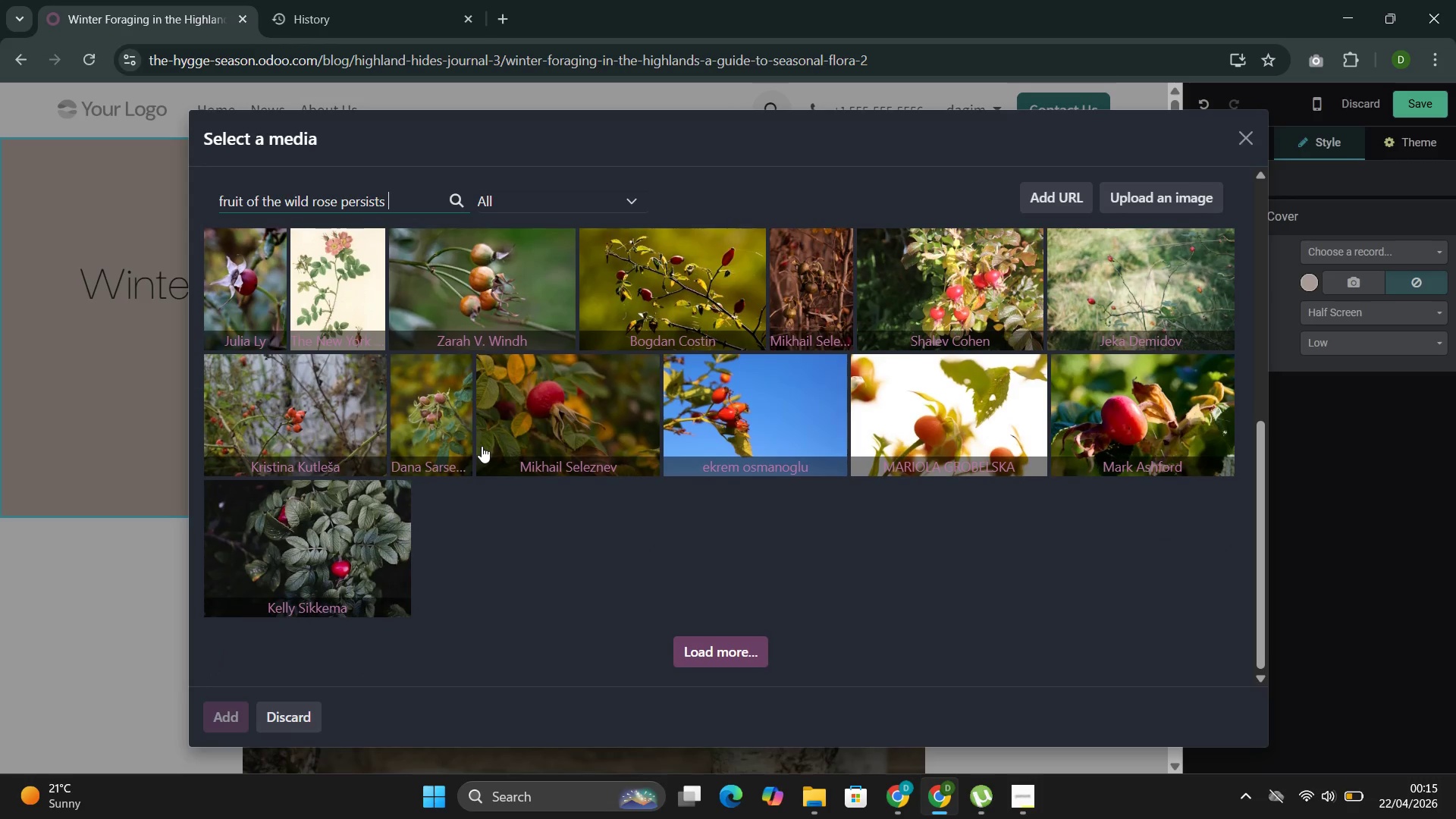 
scroll: coordinate [479, 444], scroll_direction: up, amount: 5.0
 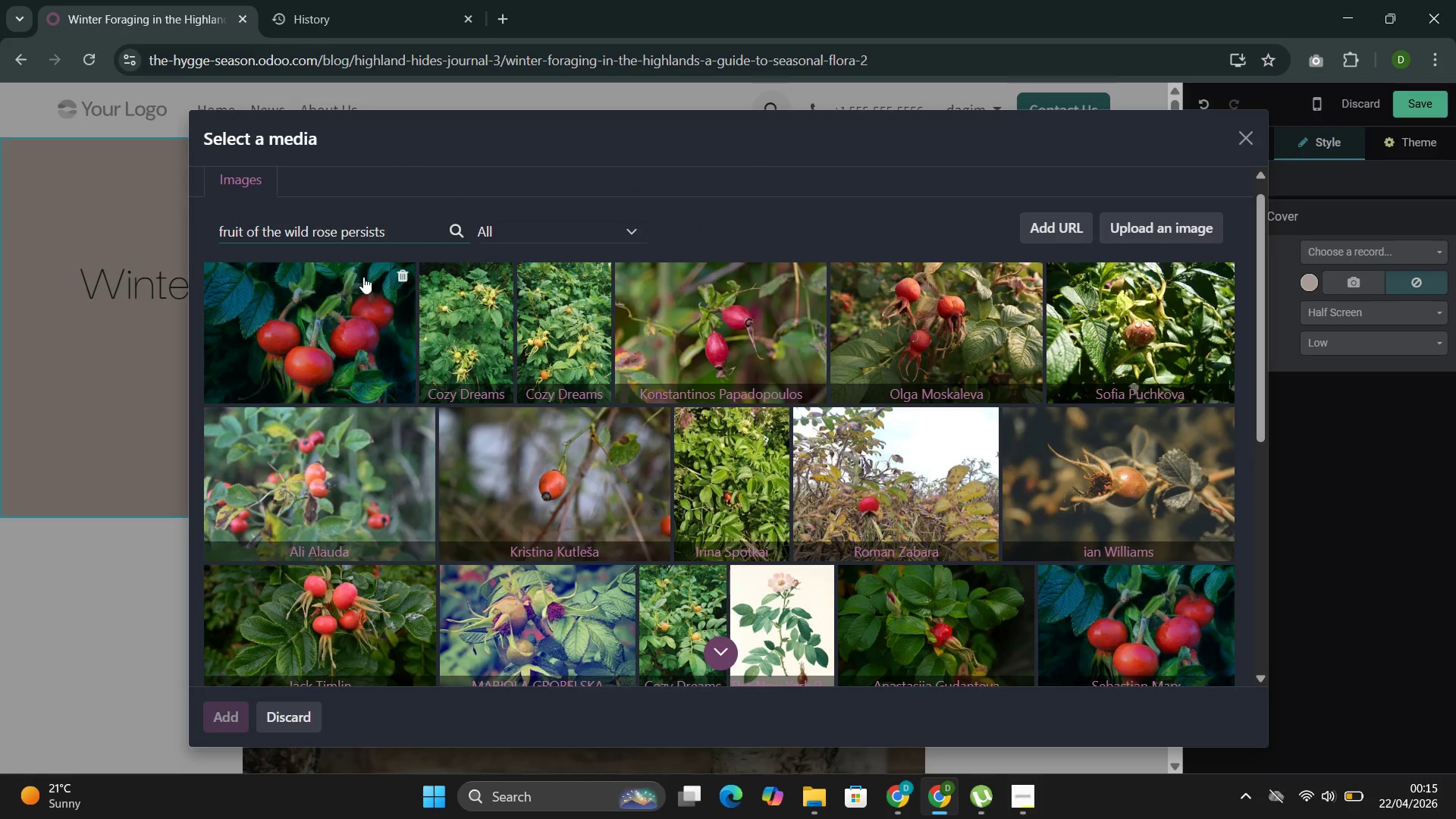 
left_click_drag(start_coordinate=[306, 228], to_coordinate=[182, 256])
 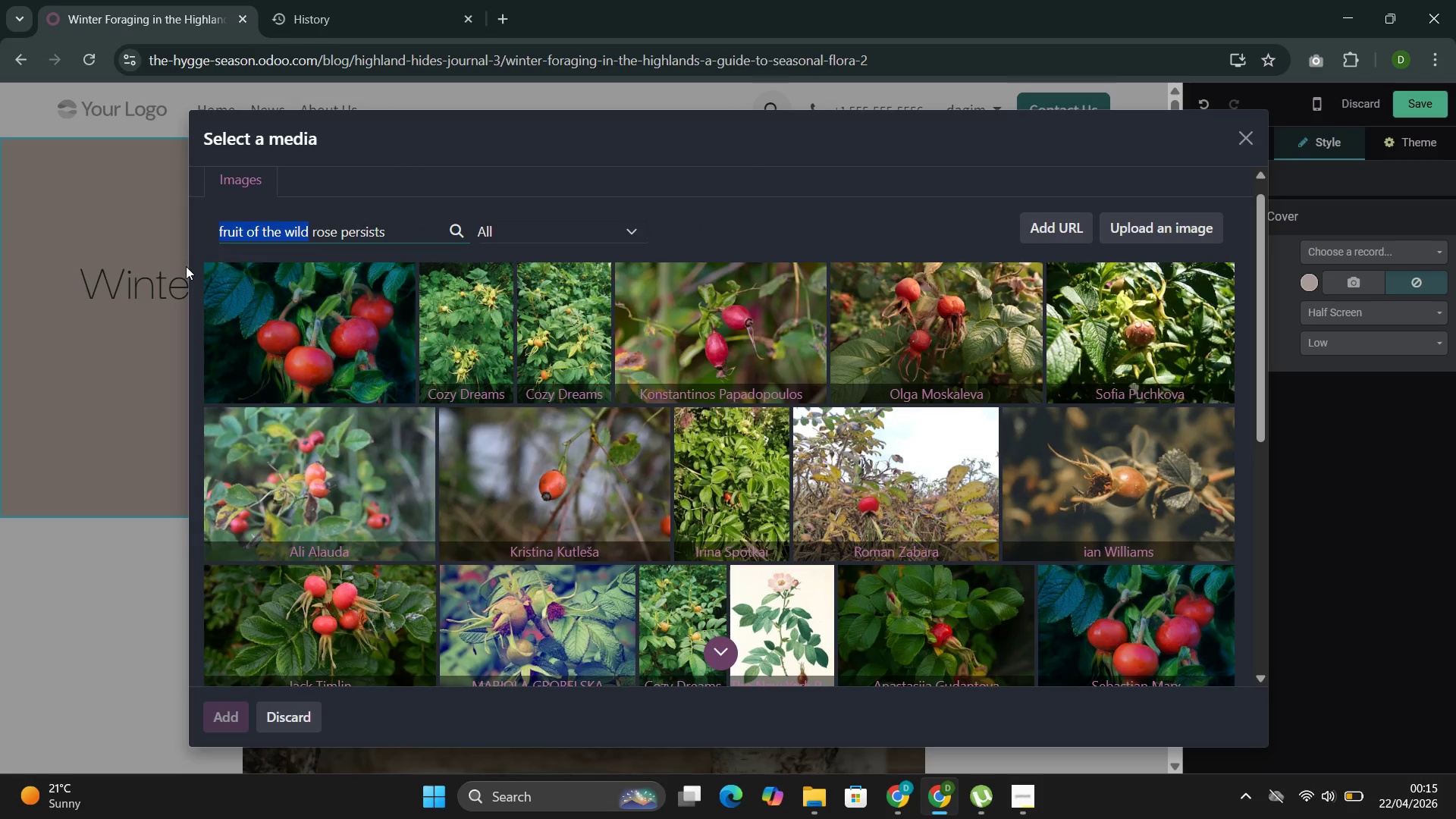 
key(Backspace)
 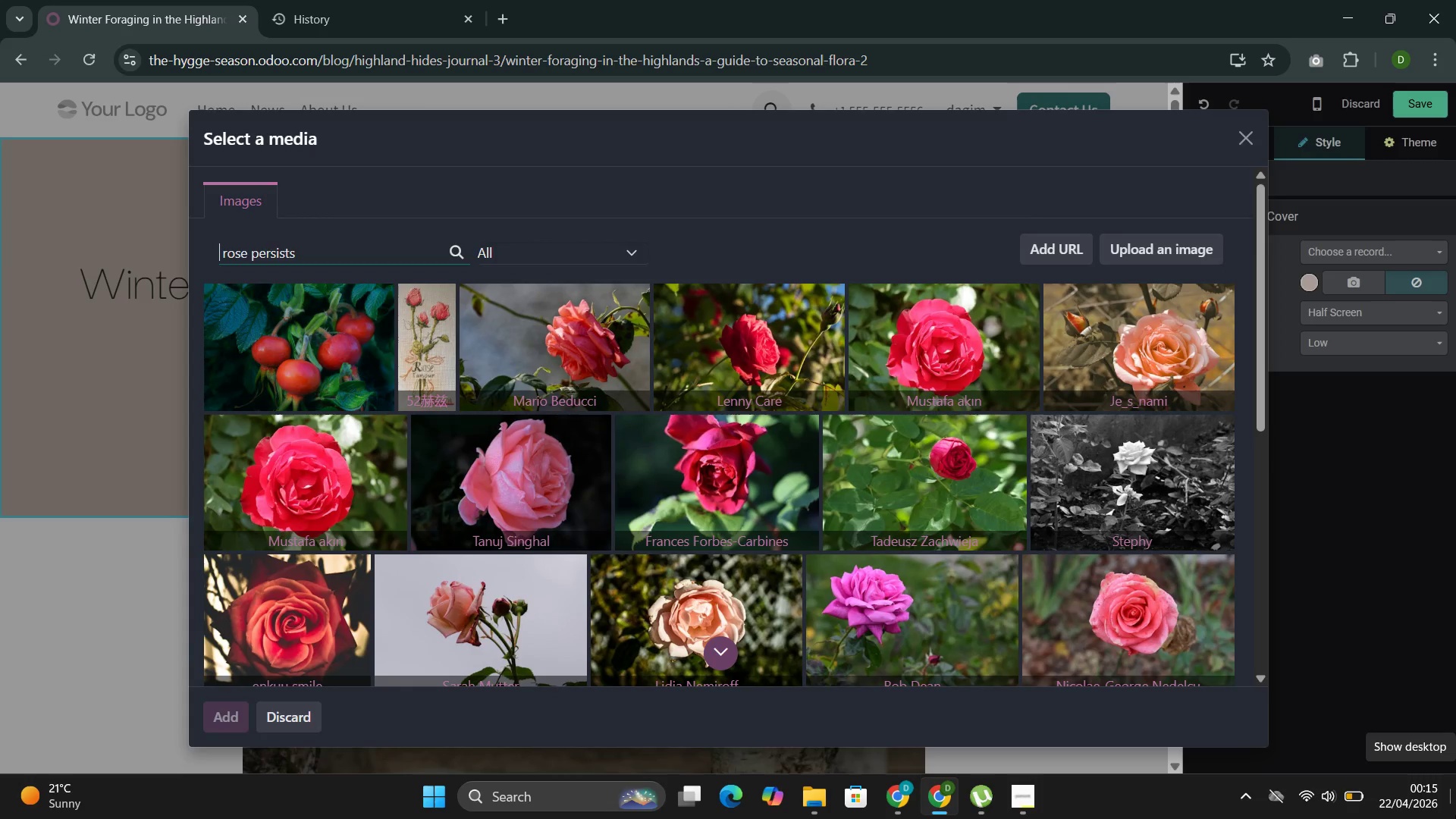 
wait(21.33)
 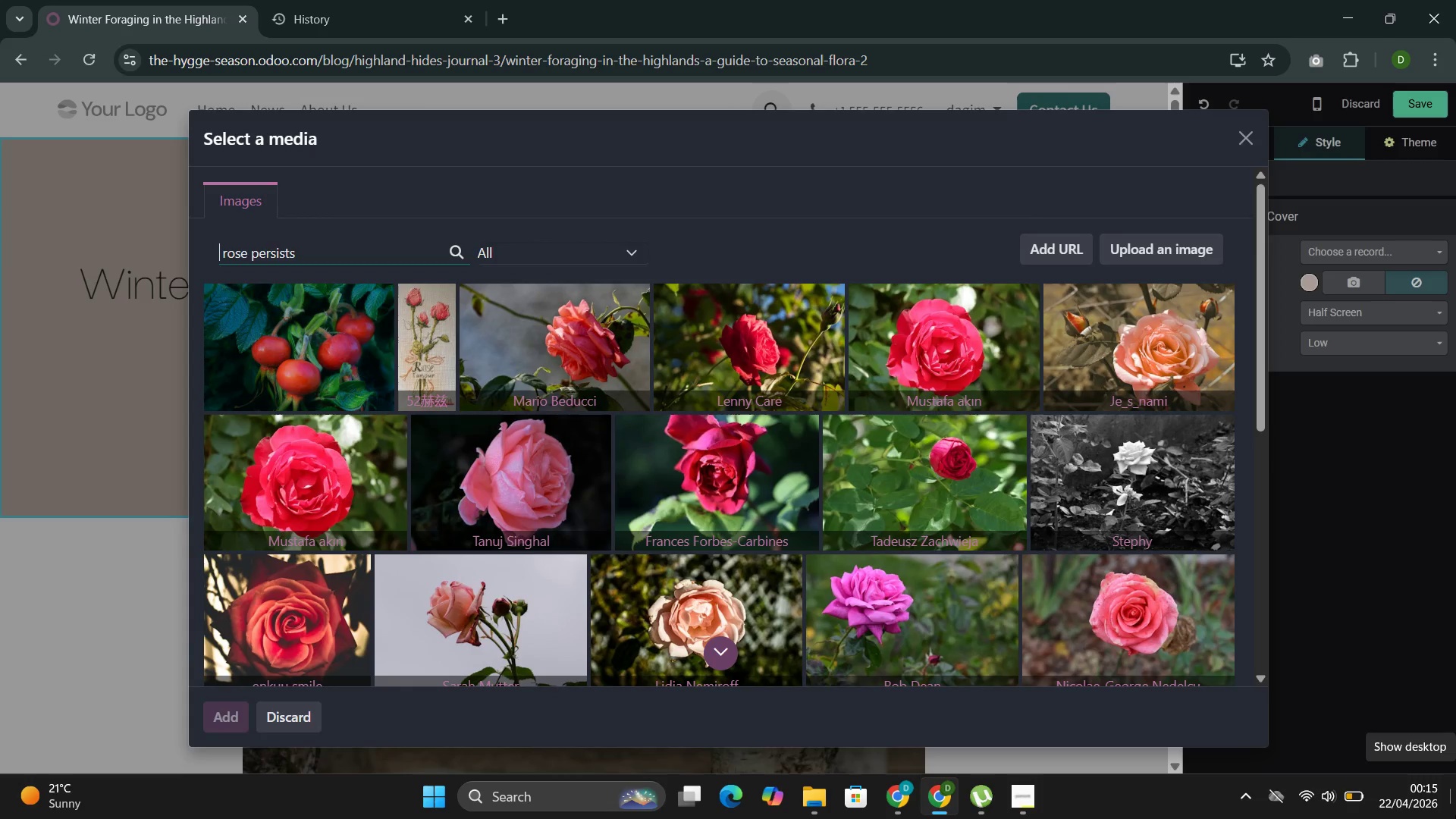 
left_click_drag(start_coordinate=[253, 255], to_coordinate=[183, 256])
 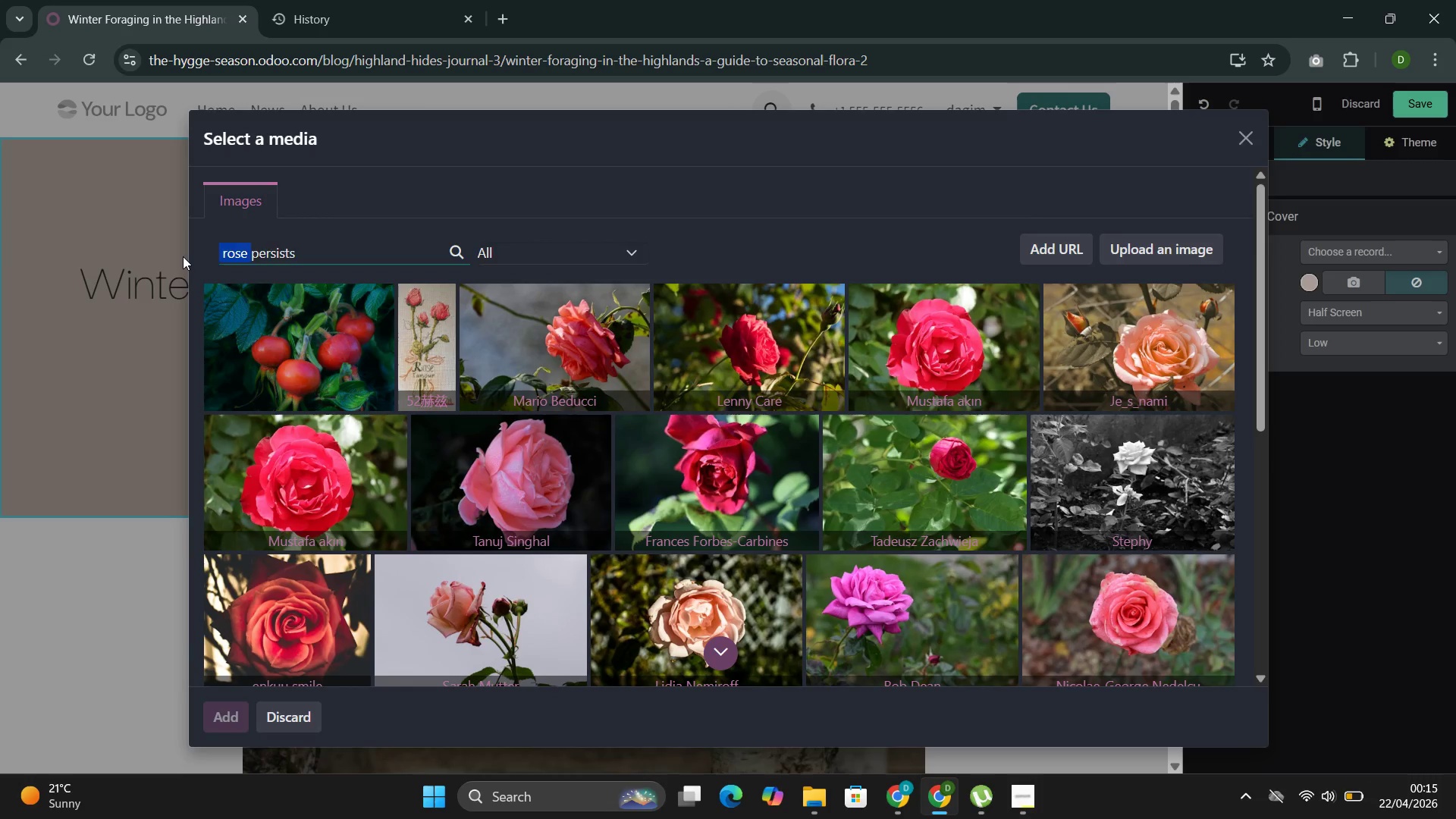 
key(Backspace)
 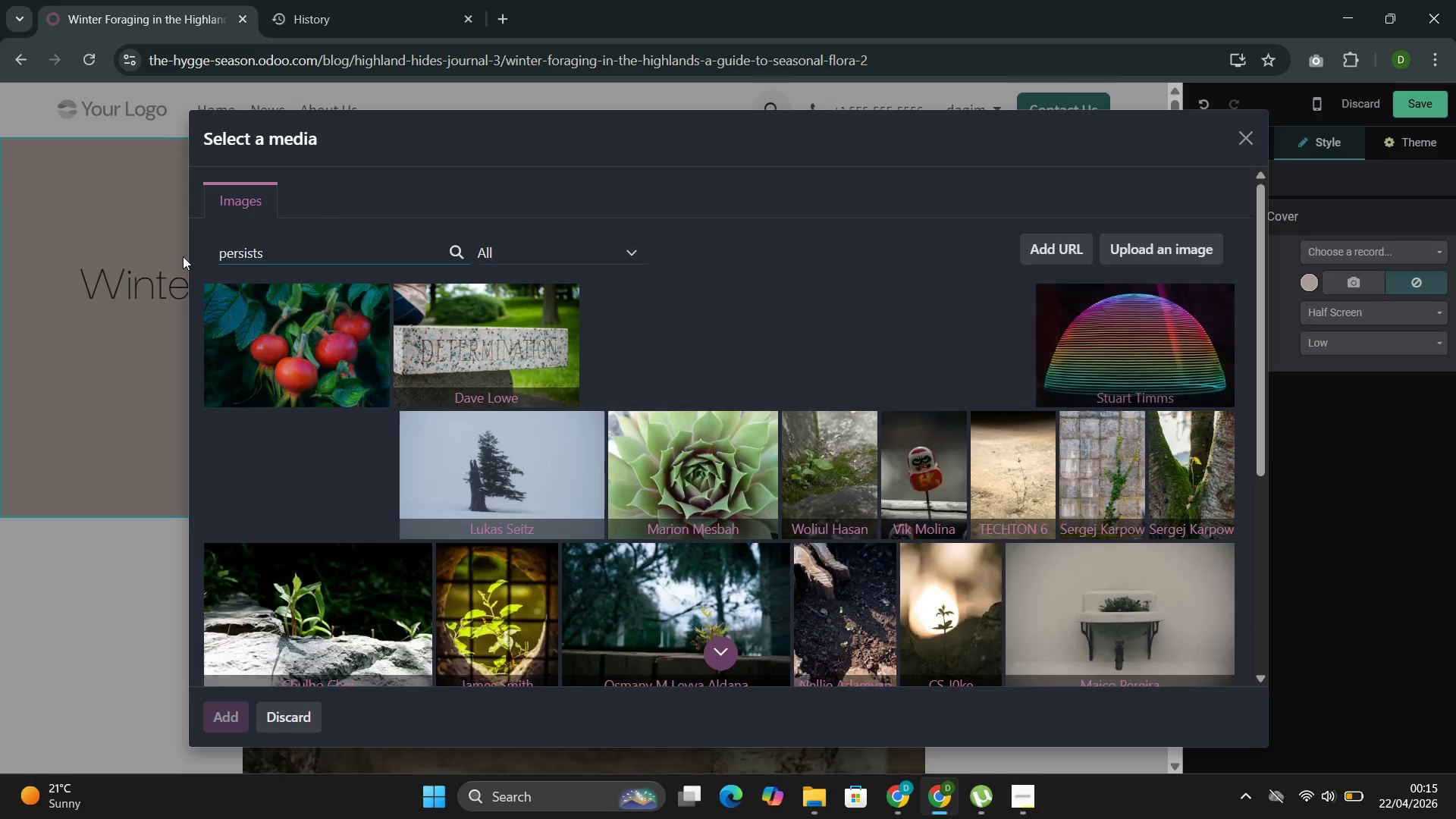 
wait(13.55)
 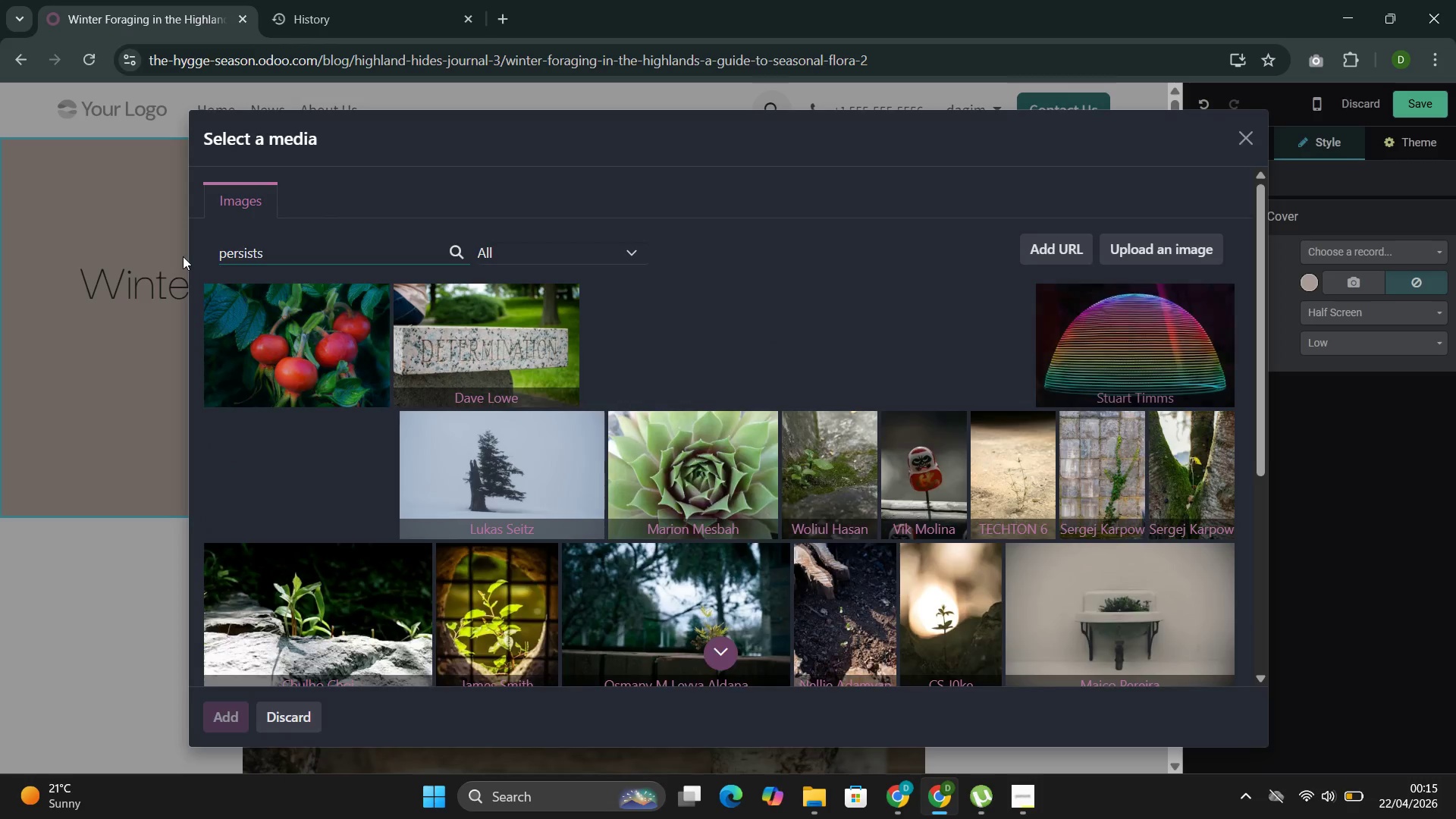 
left_click([1232, 148])
 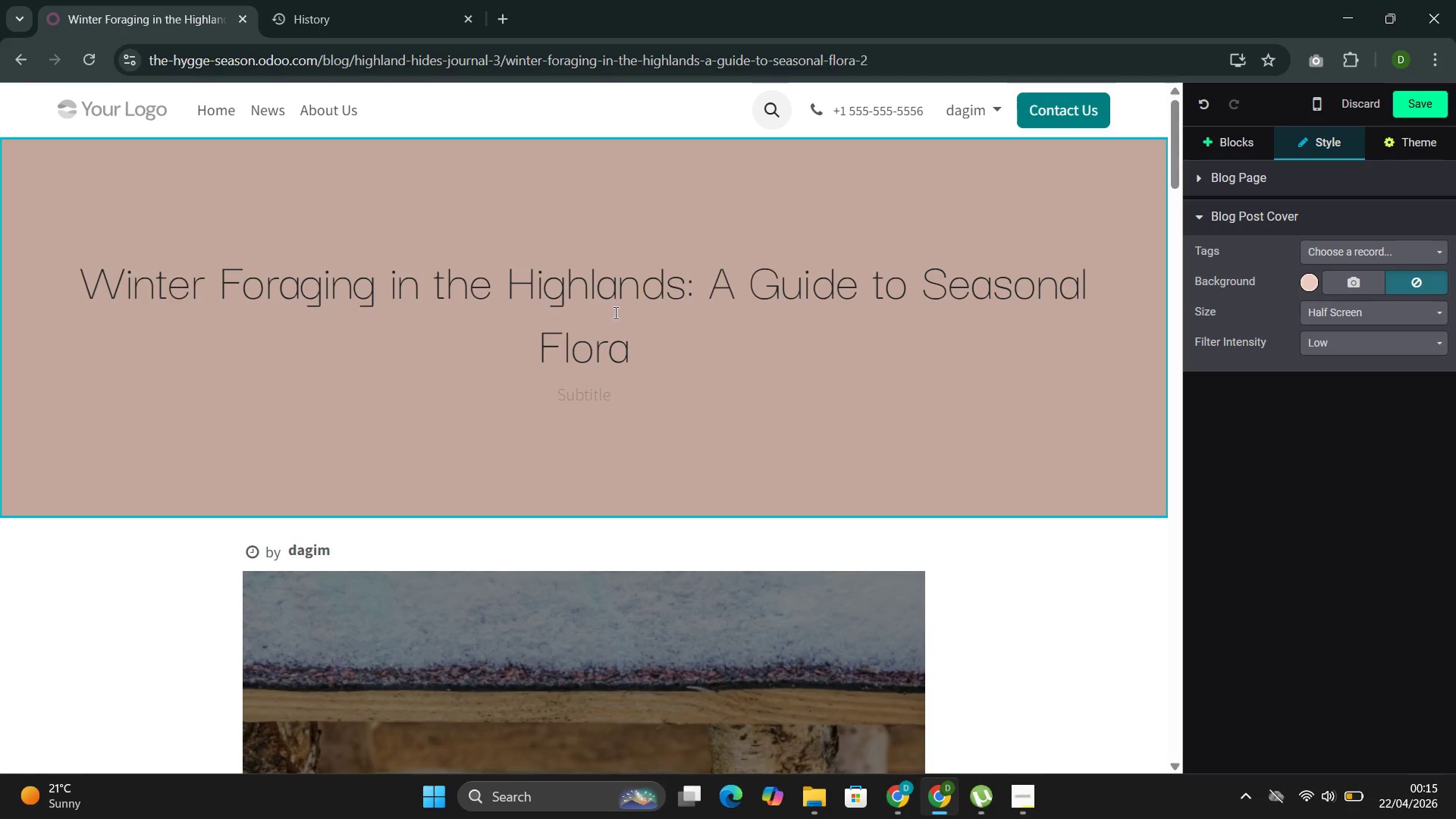 
wait(8.17)
 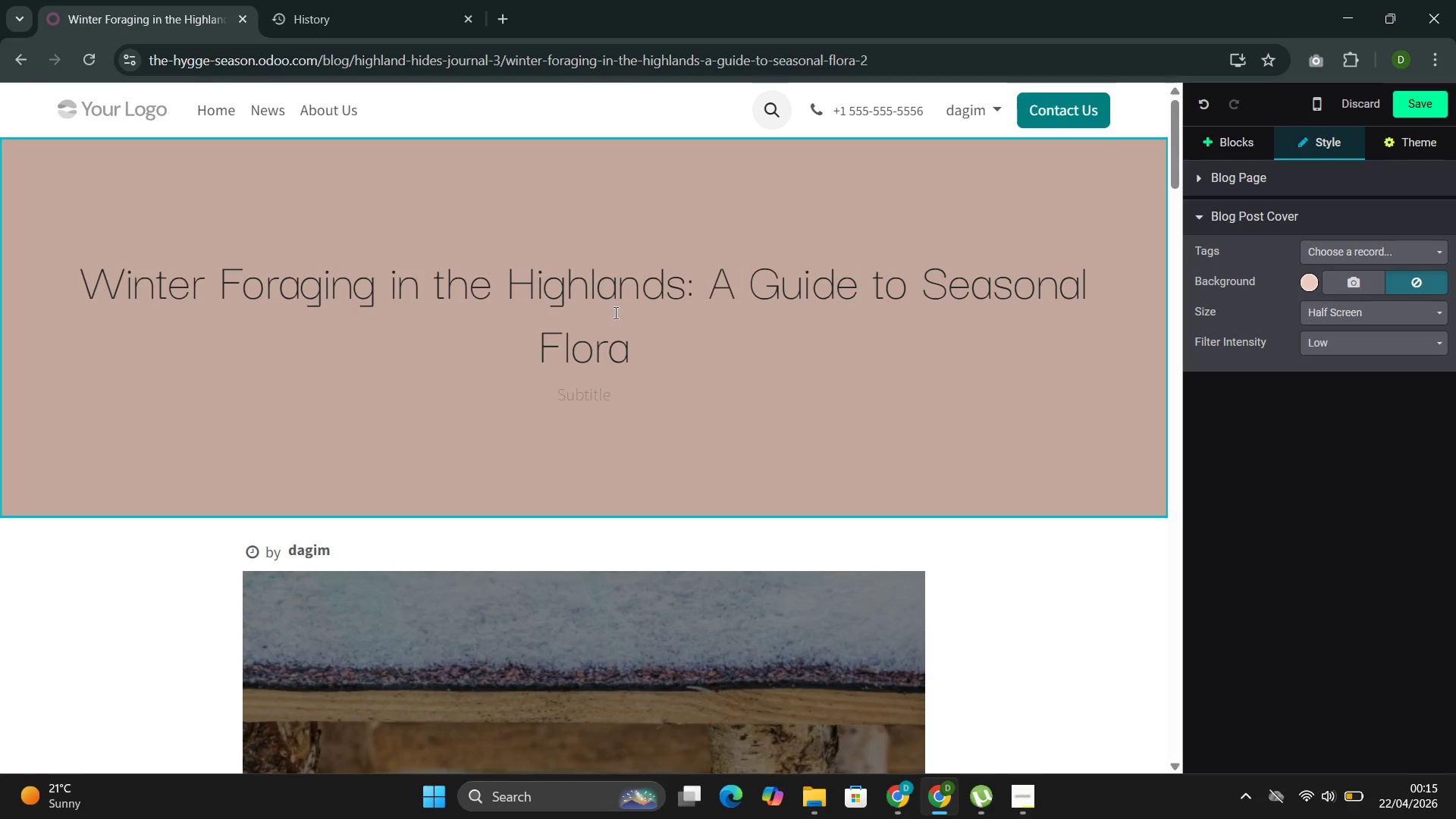 
left_click_drag(start_coordinate=[930, 270], to_coordinate=[931, 323])
 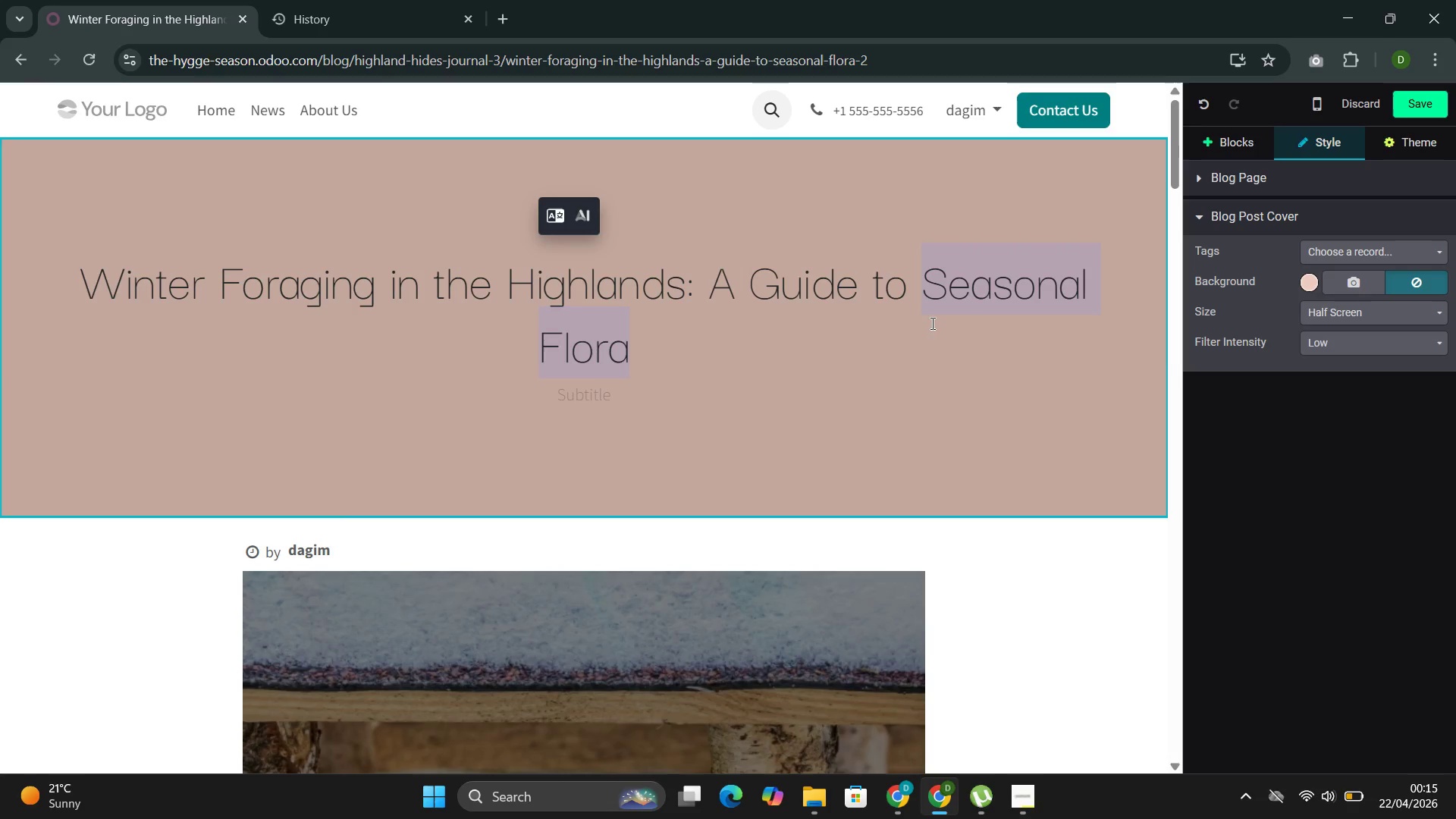 
key(Control+C)
 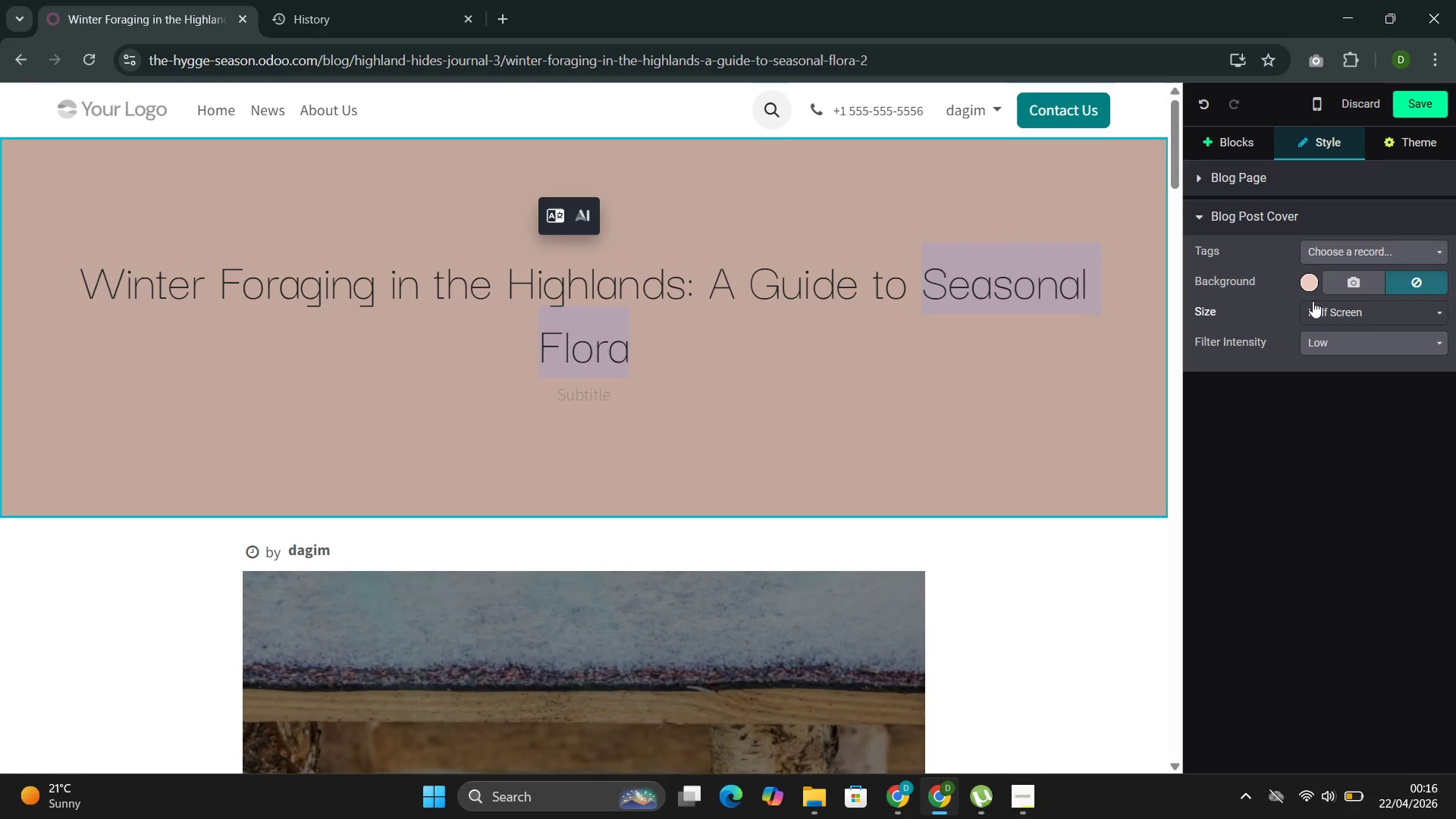 
left_click([1338, 281])
 